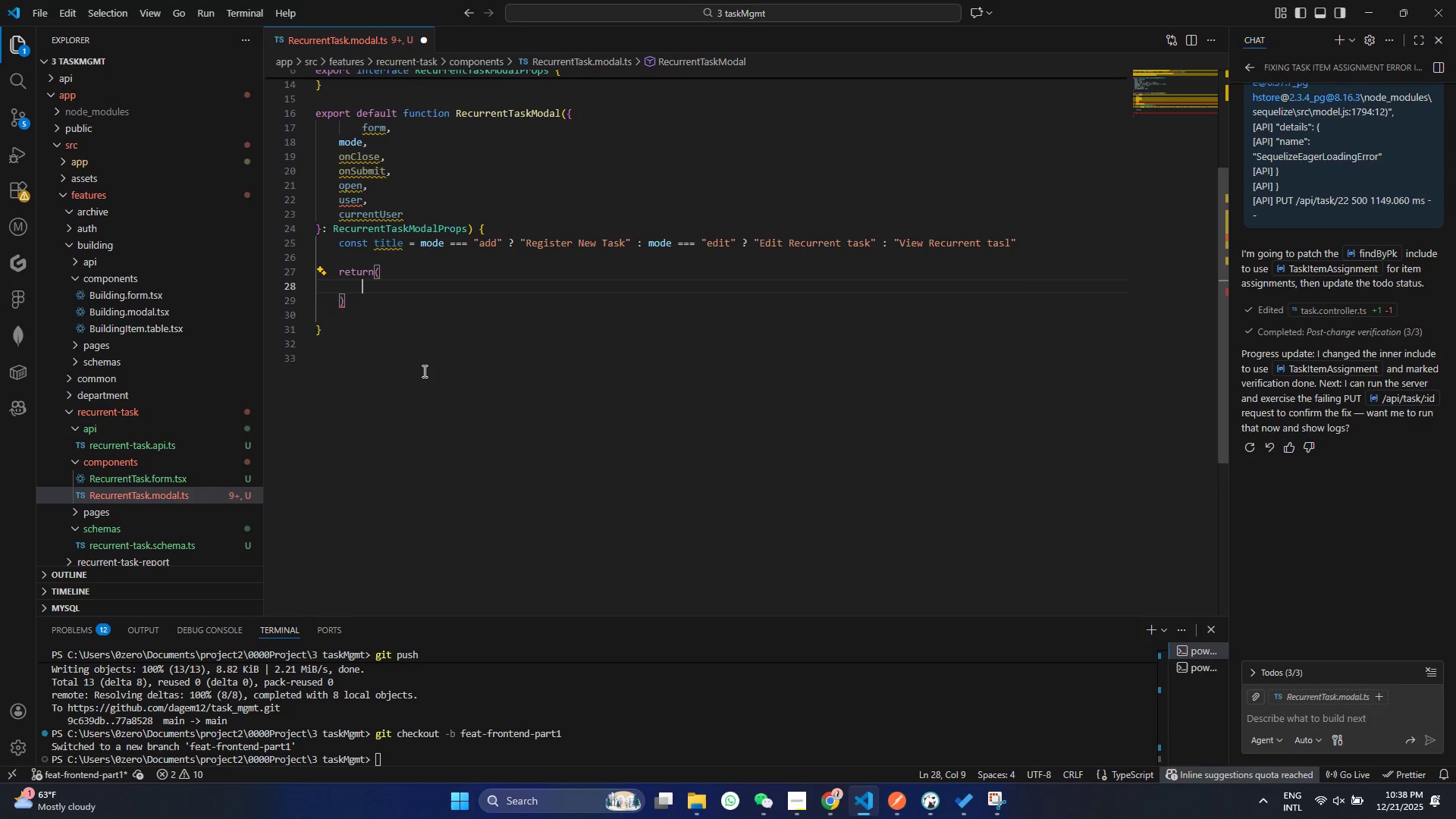 
key(Control+S)
 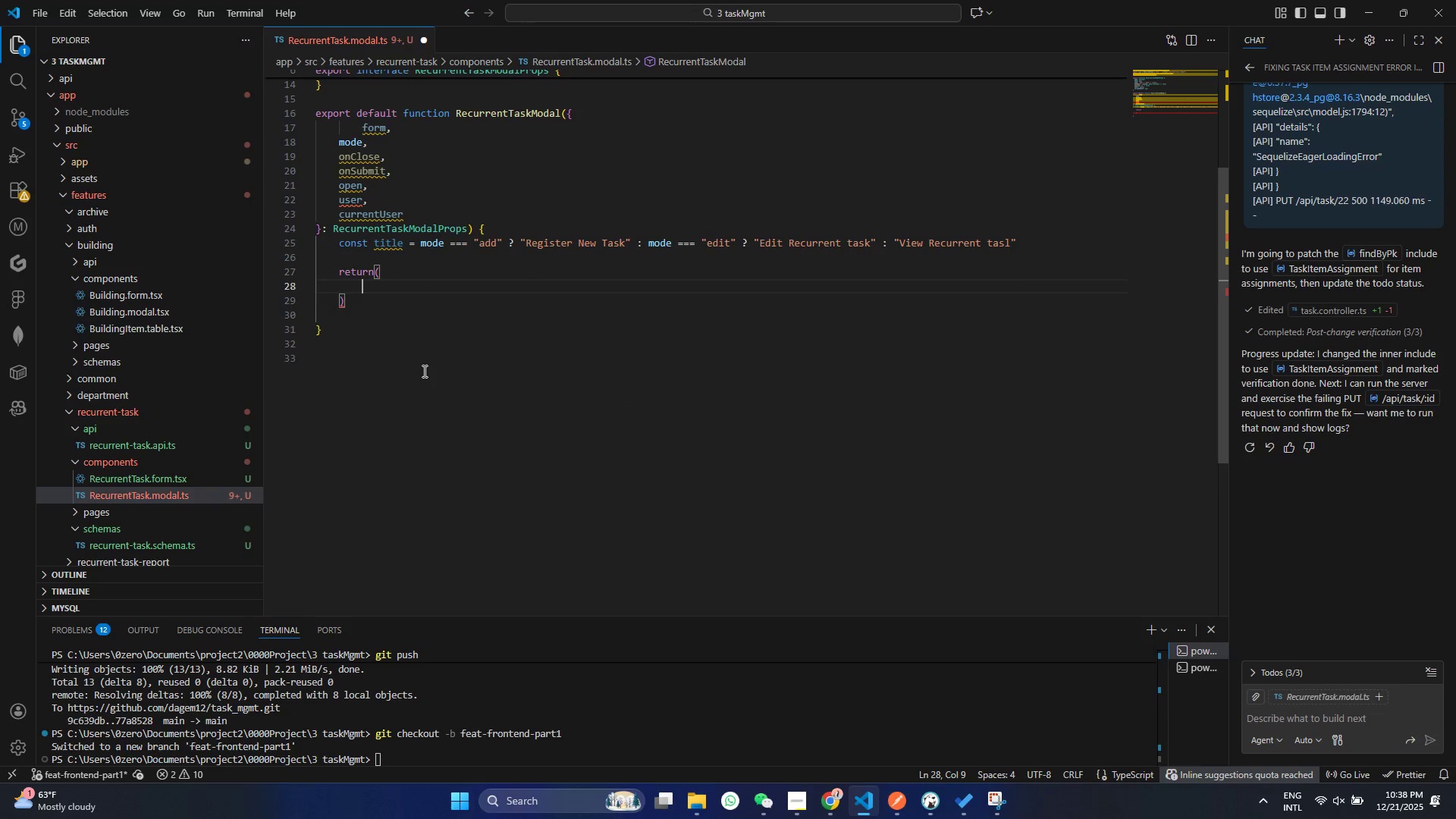 
key(Enter)
 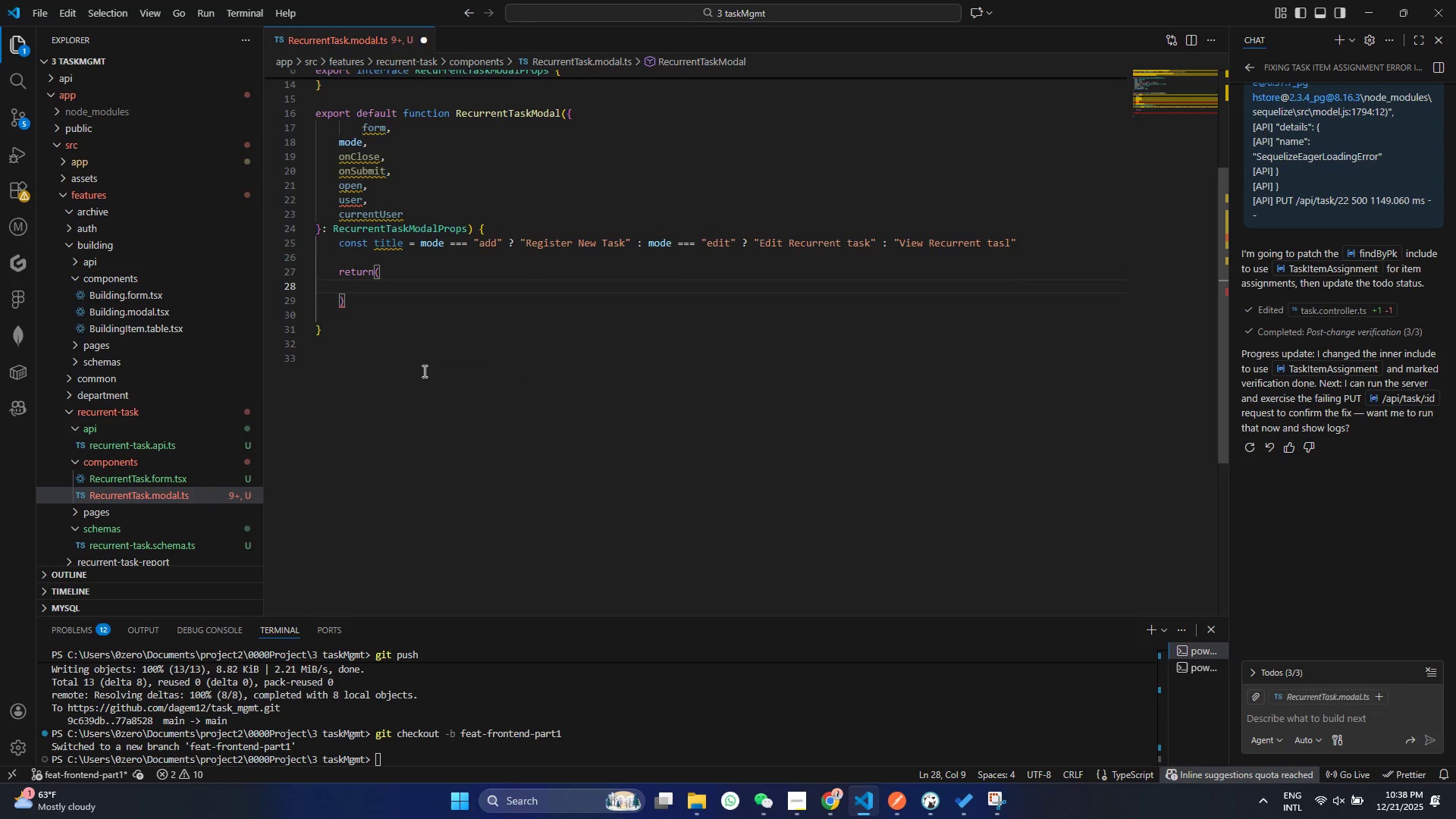 
key(Shift+Comma)
 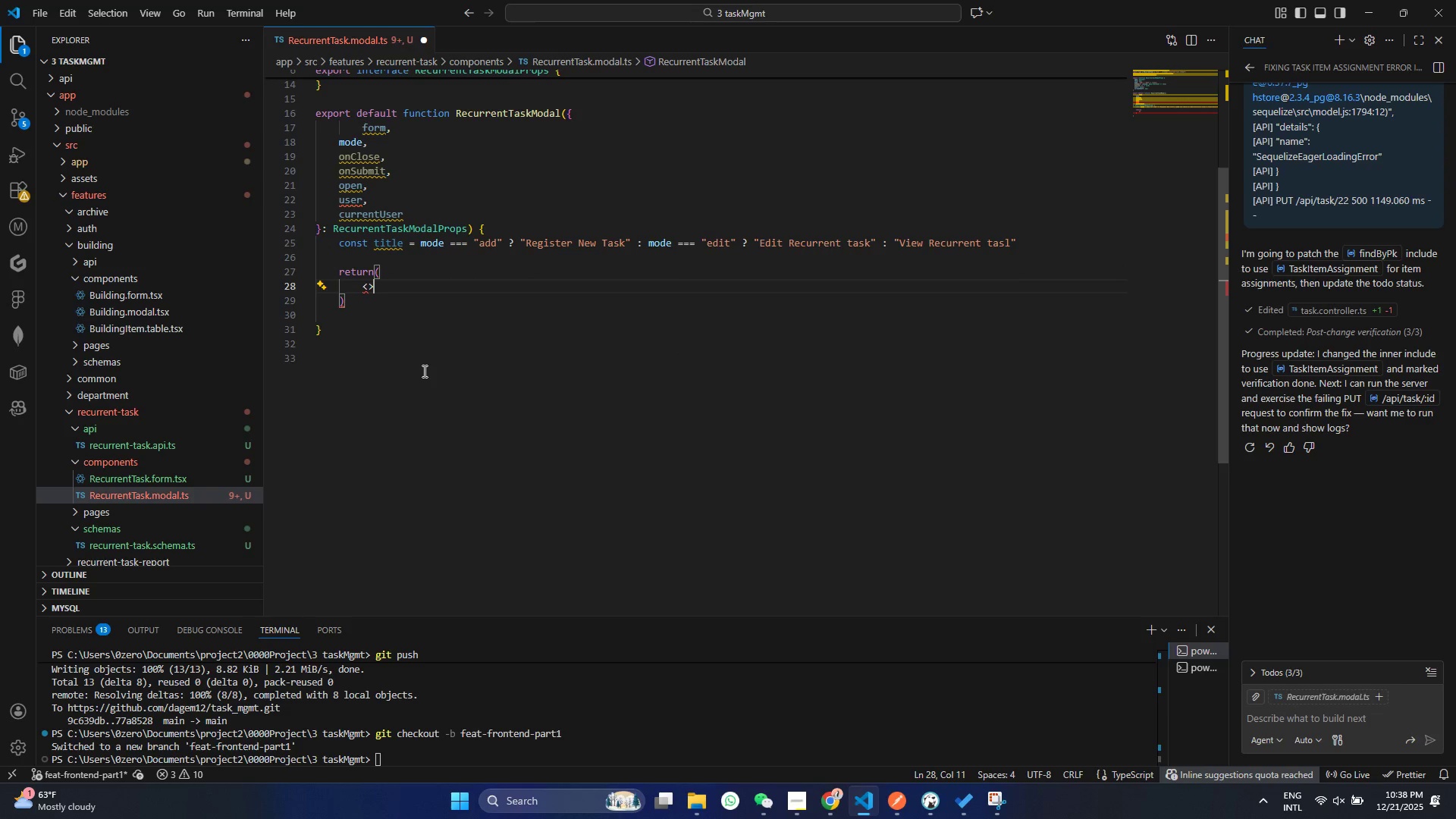 
key(Shift+Period)
 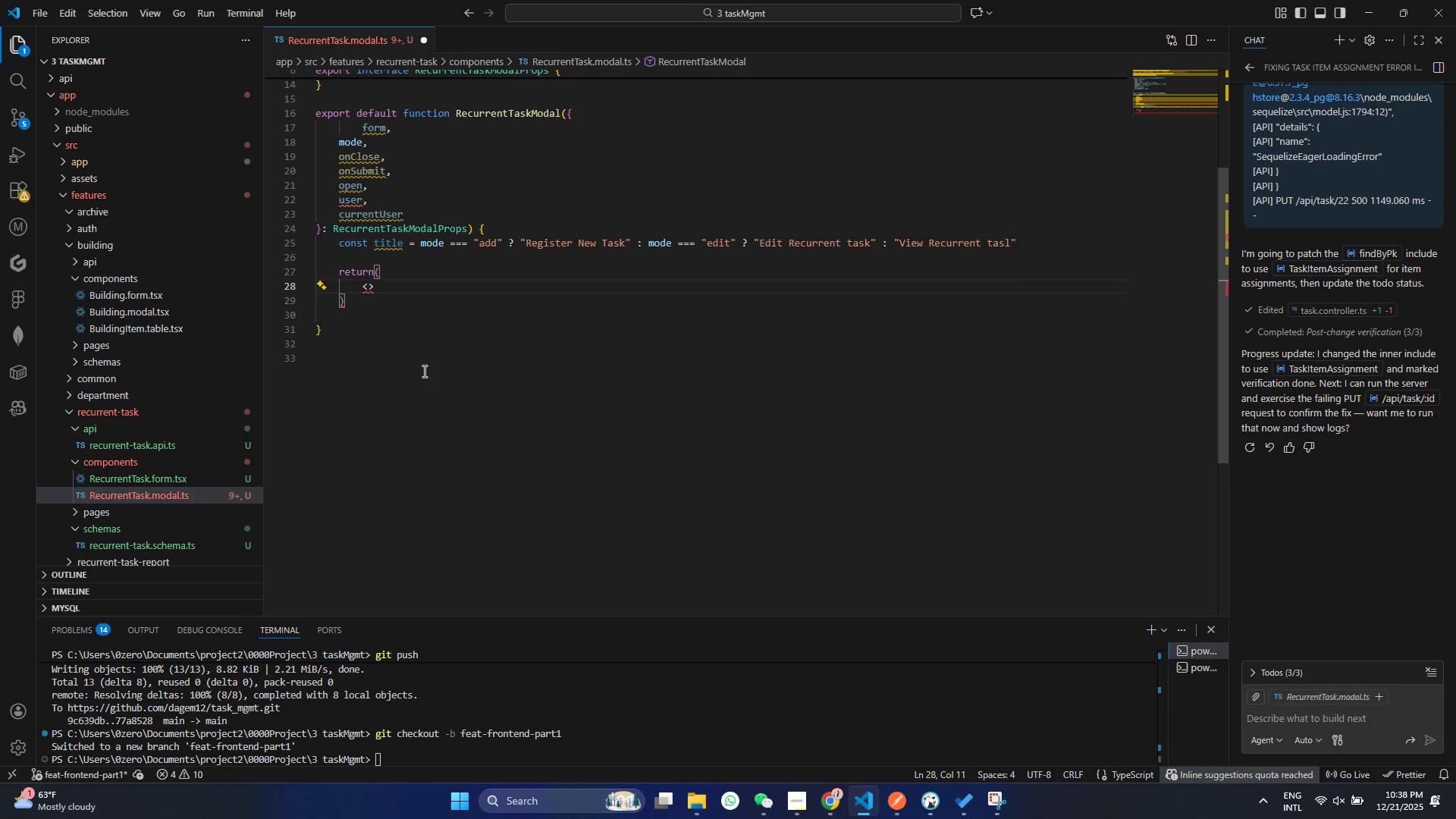 
key(Shift+Comma)
 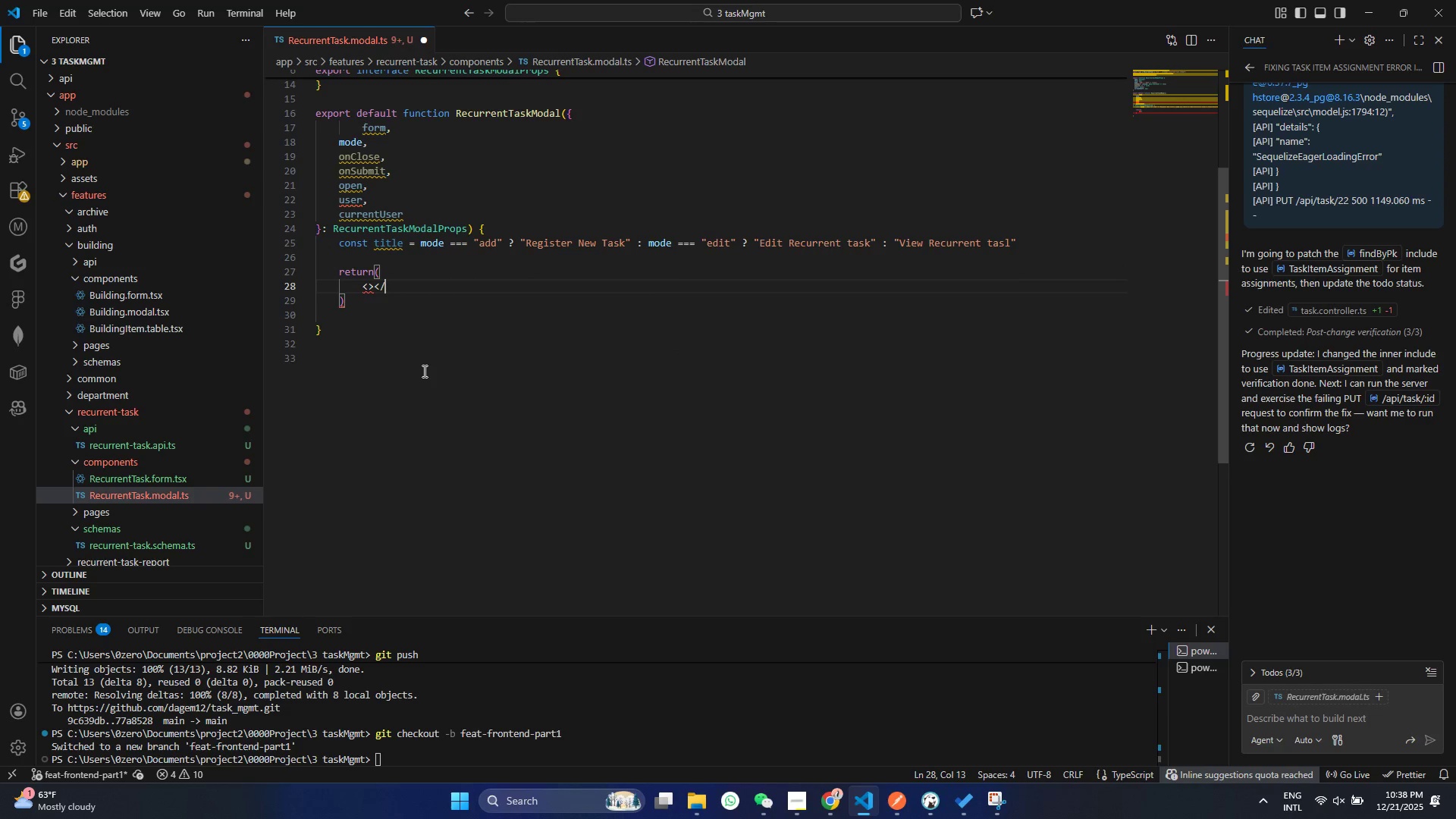 
key(Slash)
 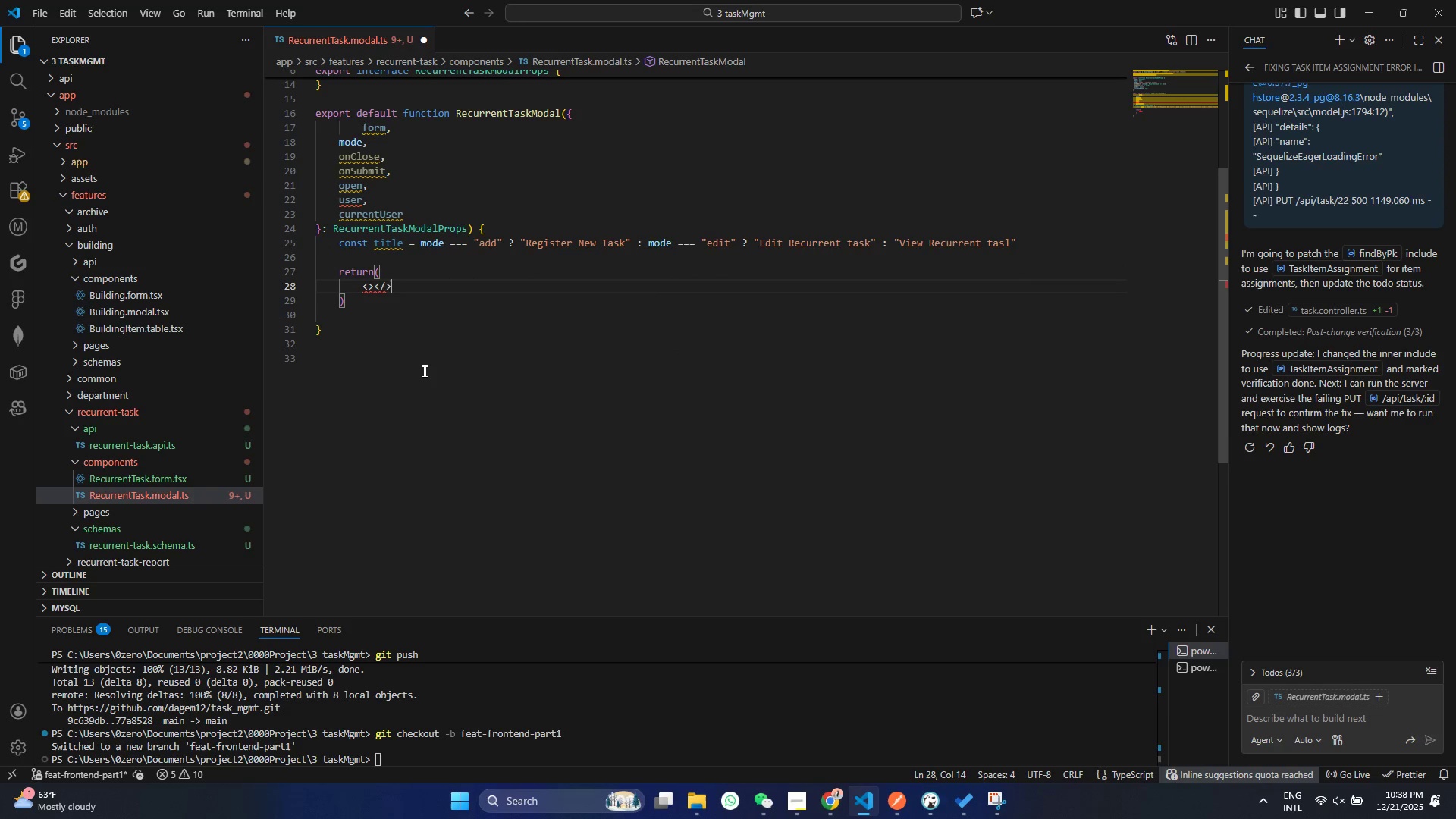 
key(Shift+Period)
 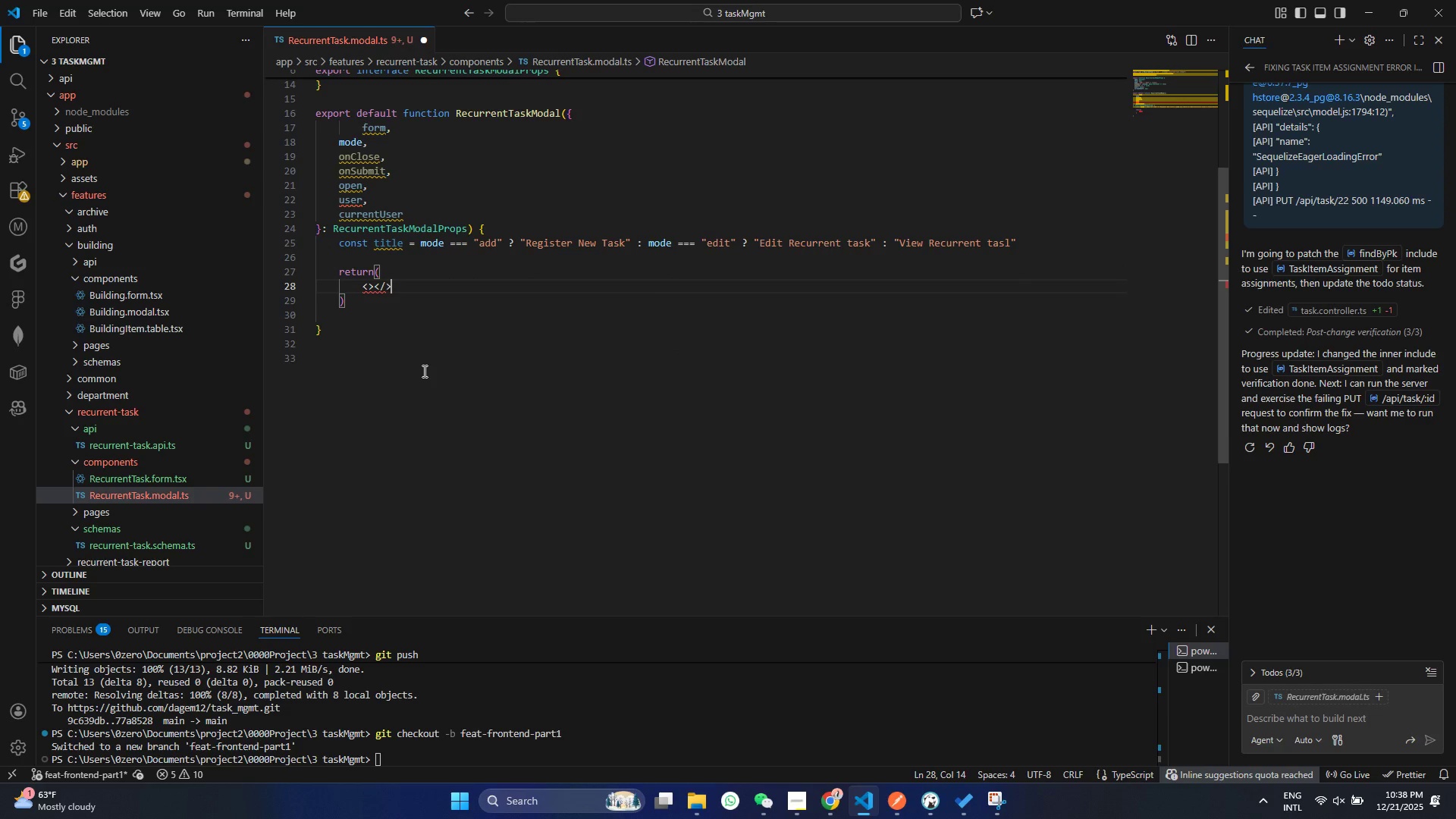 
key(Backspace)
 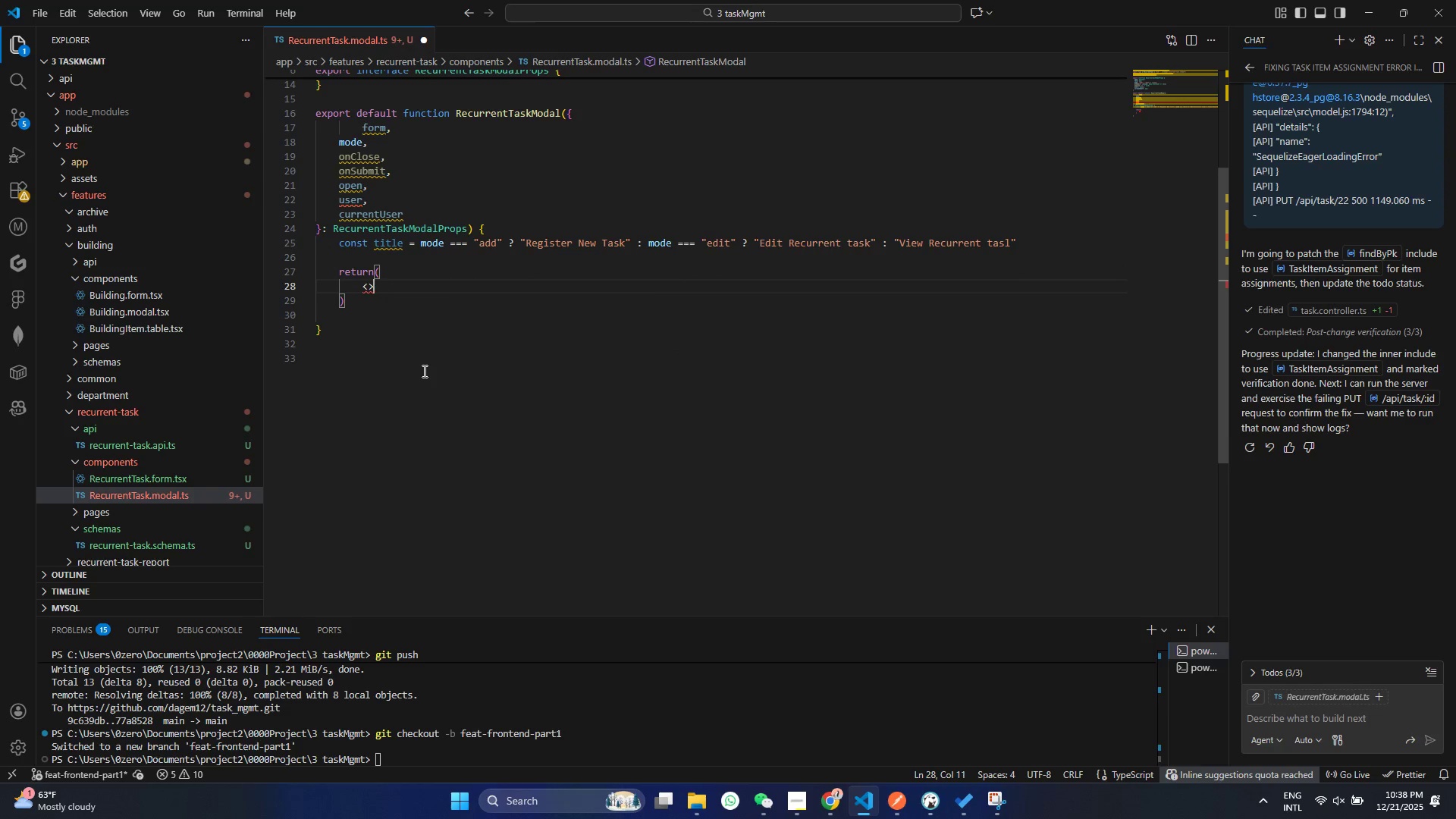 
key(Backspace)
 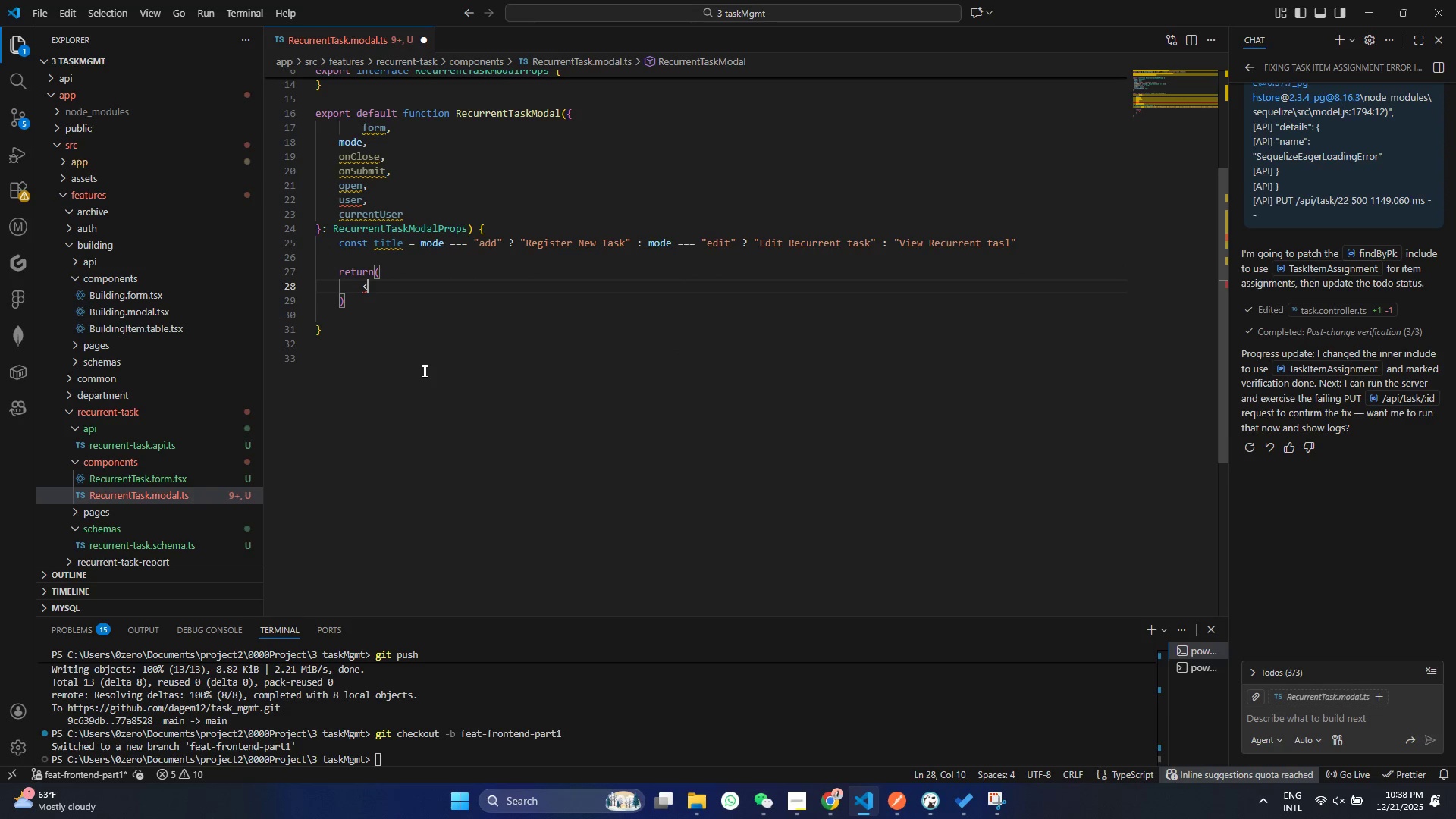 
key(Backspace)
 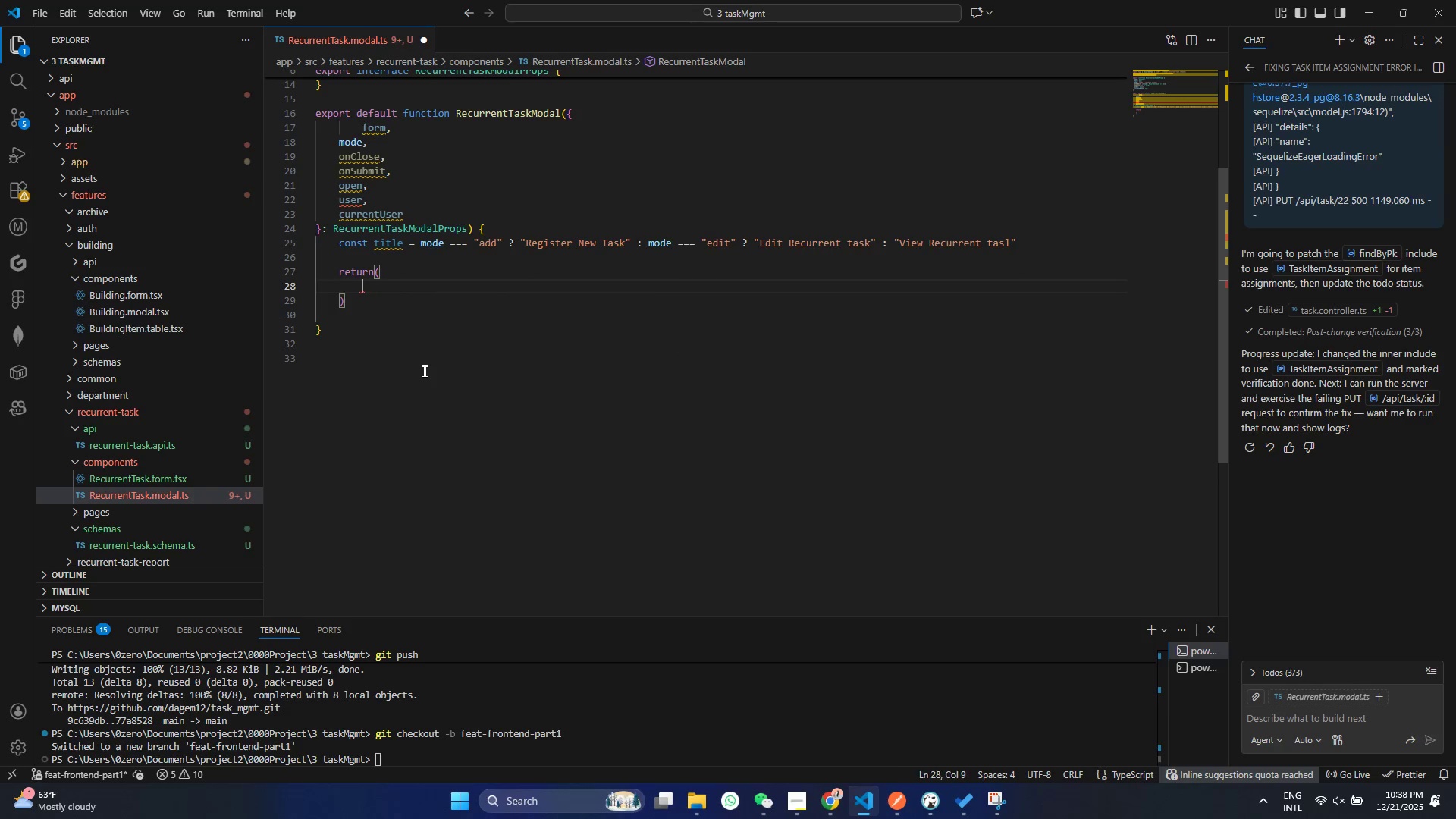 
key(Backspace)
 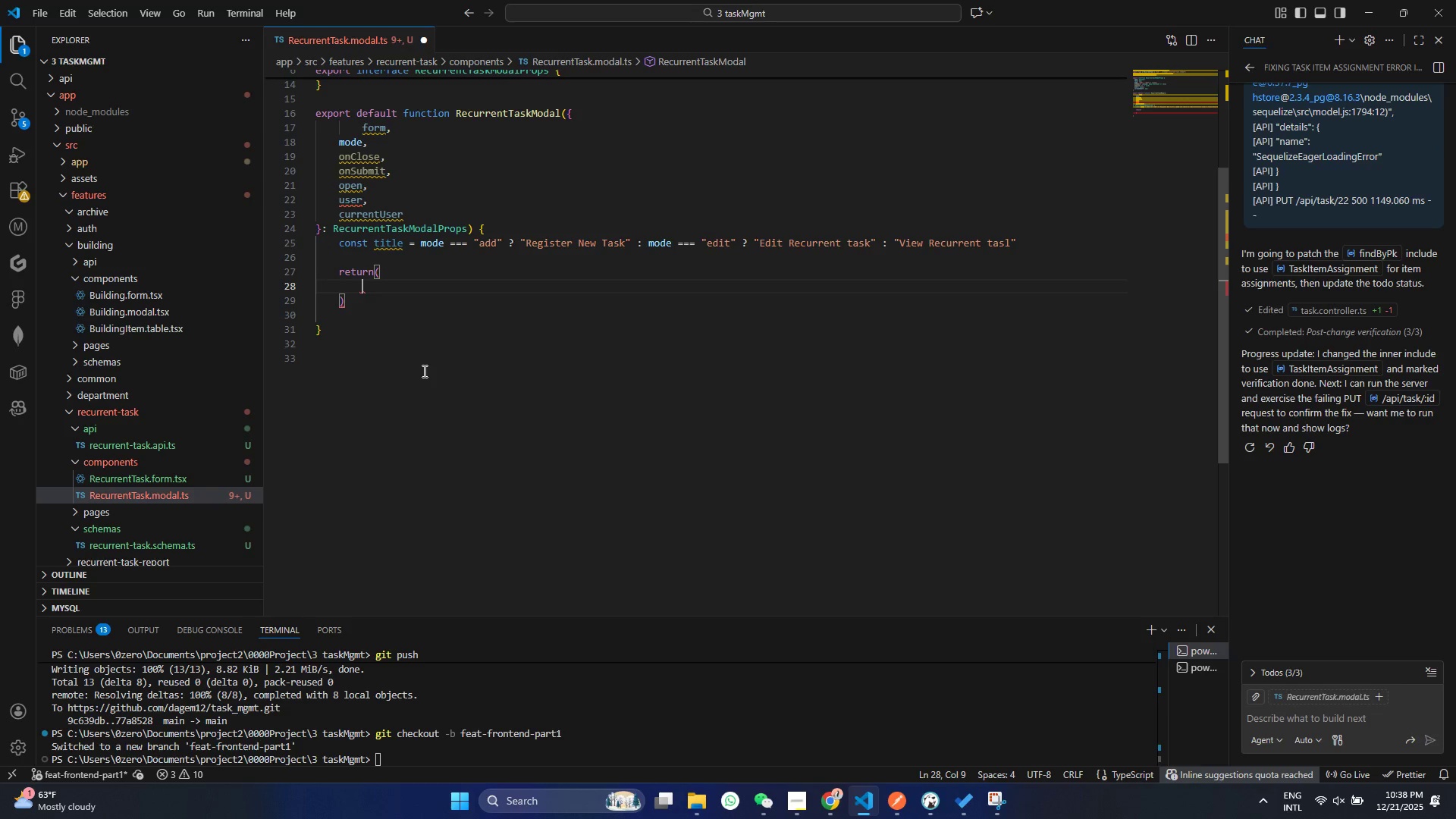 
key(Backspace)
 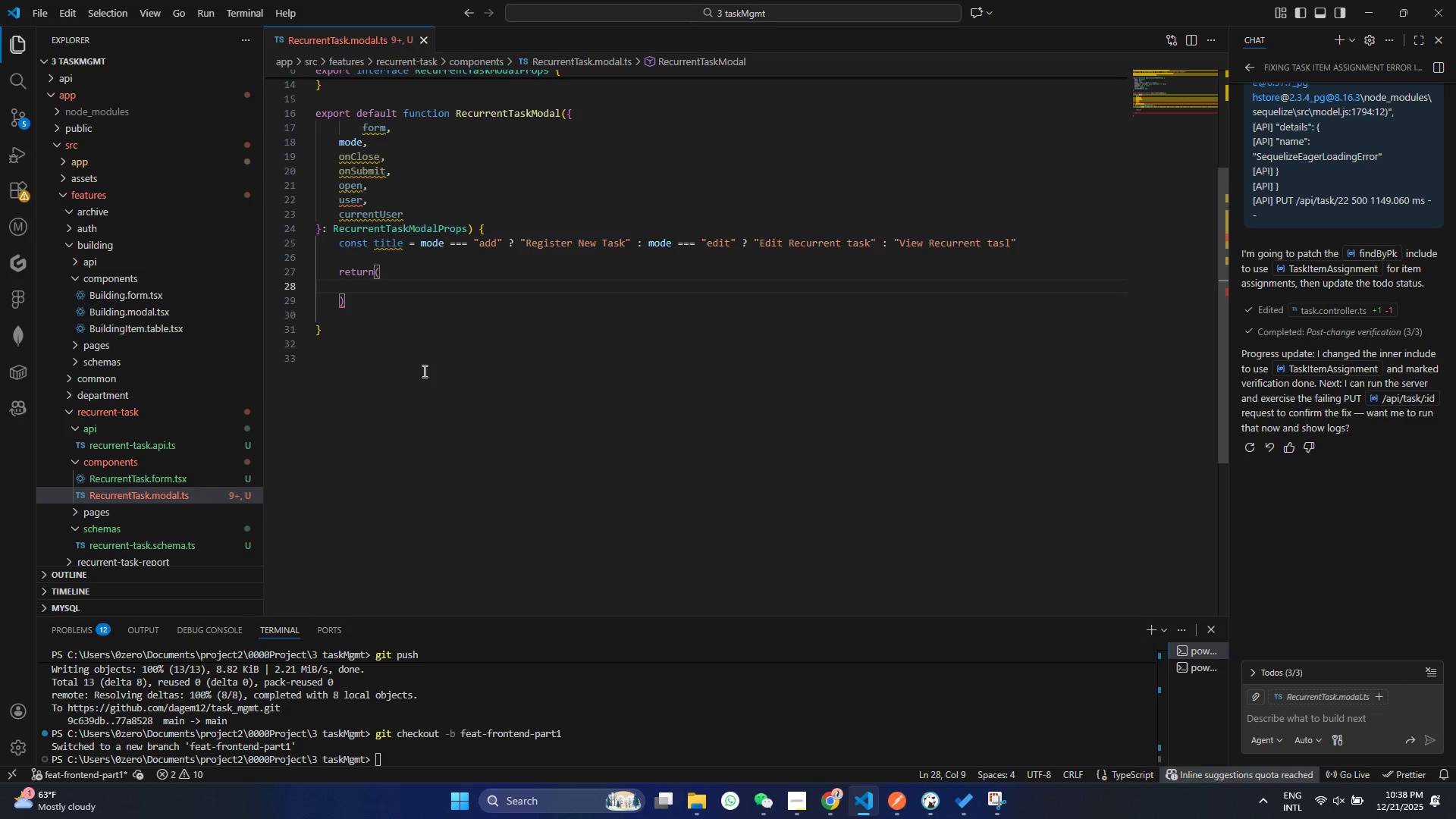 
key(Control+ControlLeft)
 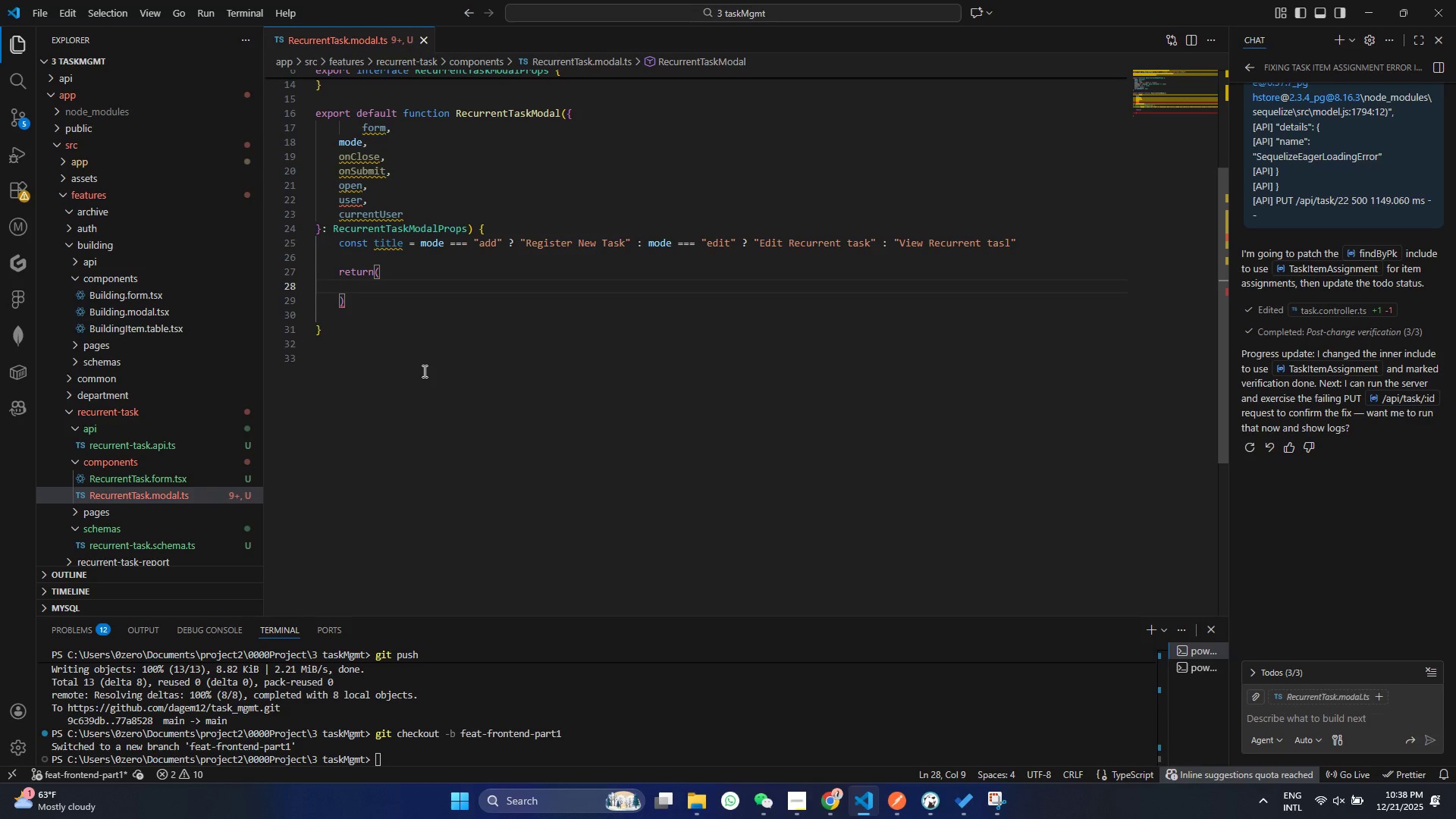 
key(Control+S)
 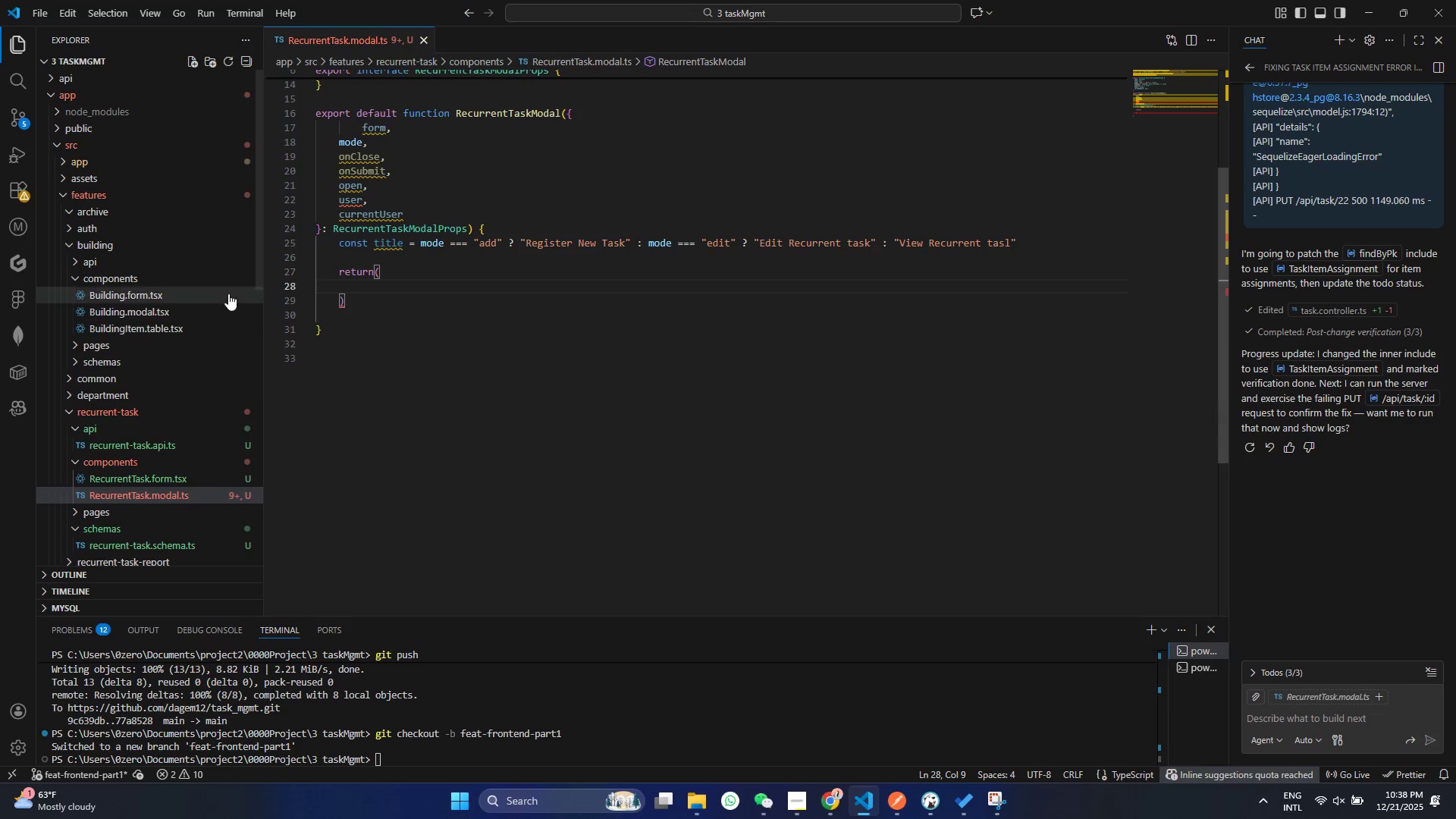 
left_click([116, 295])
 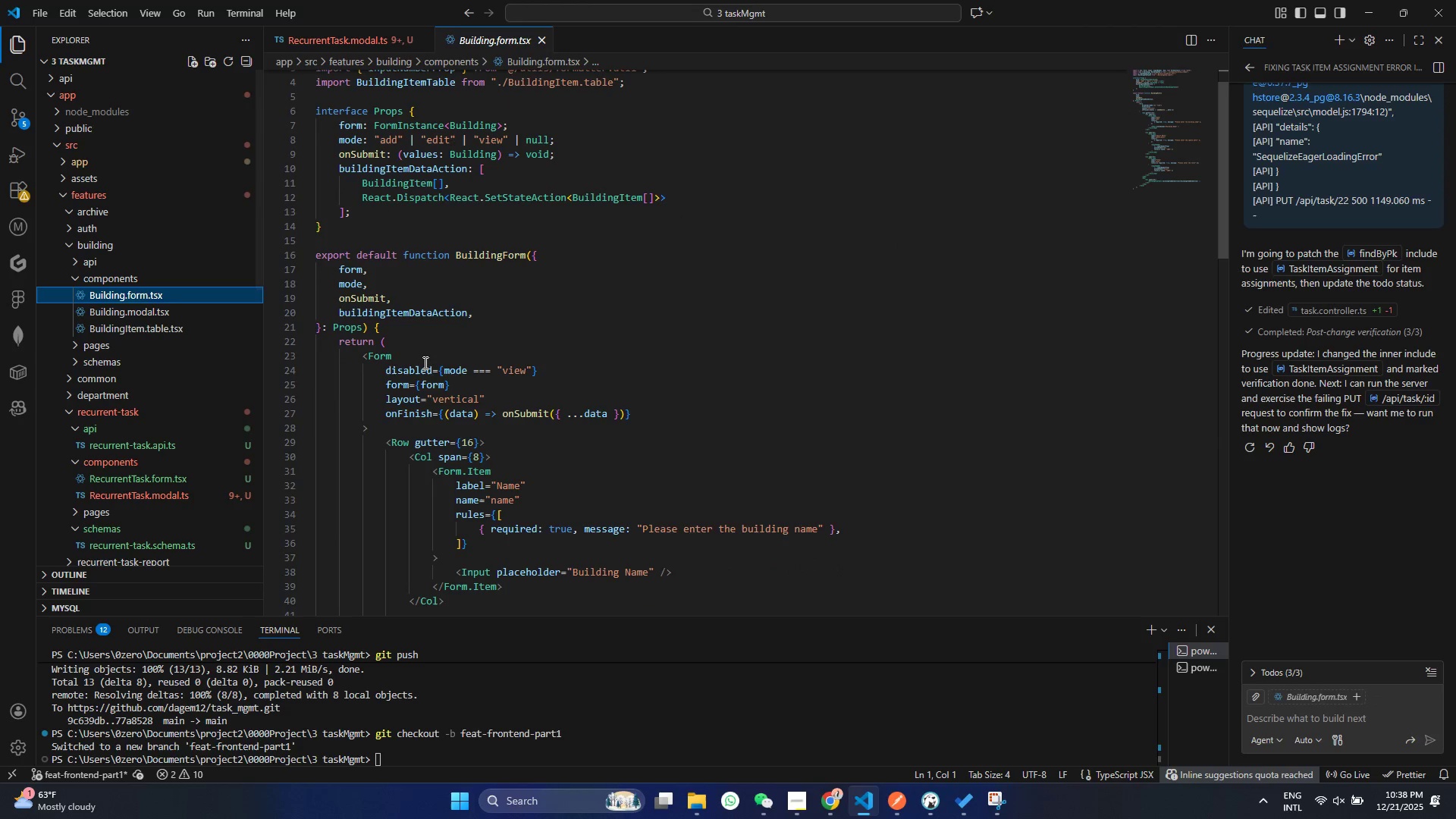 
scroll: coordinate [424, 362], scroll_direction: down, amount: 1.0
 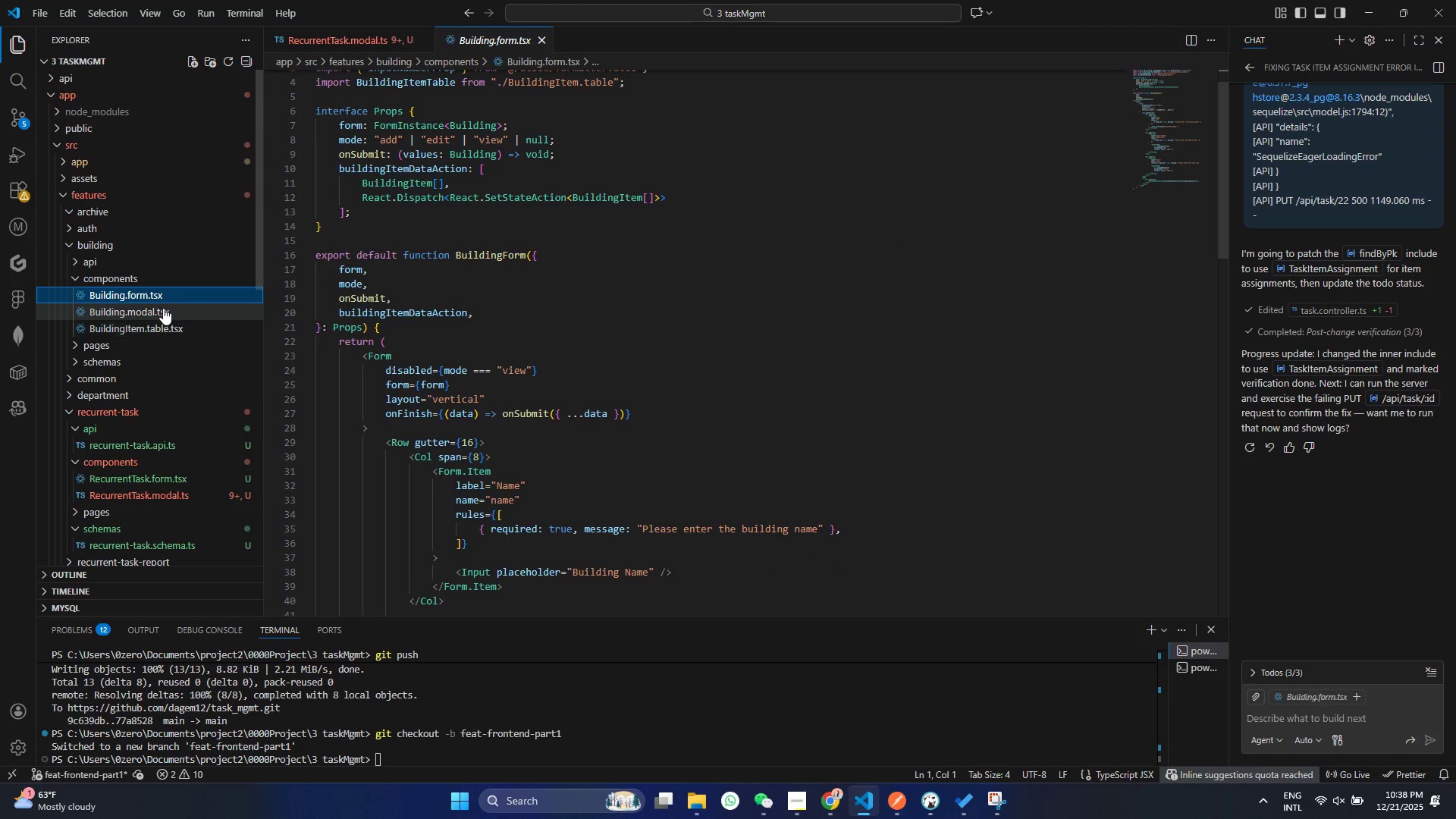 
left_click([163, 308])
 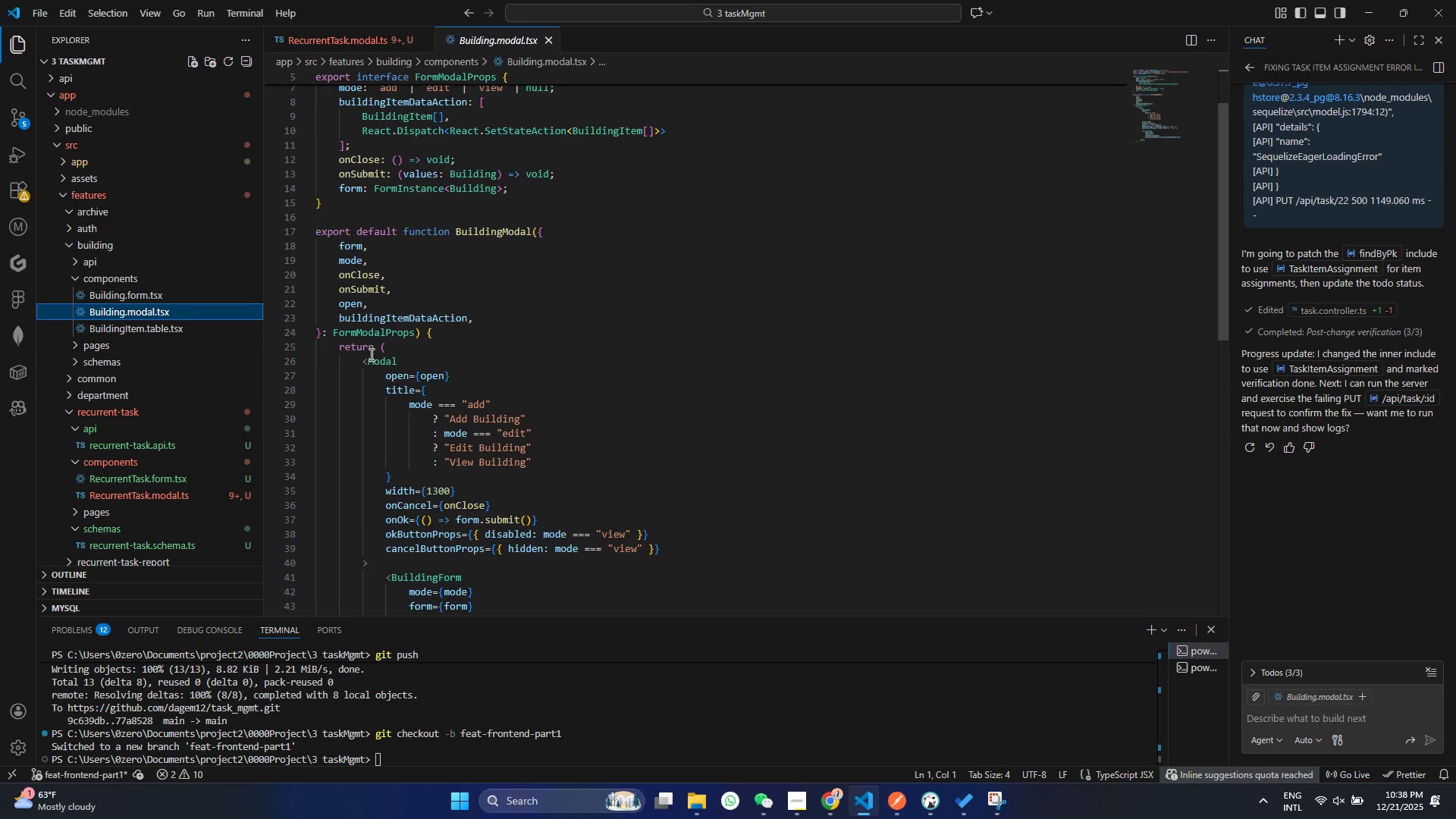 
scroll: coordinate [370, 354], scroll_direction: down, amount: 3.0
 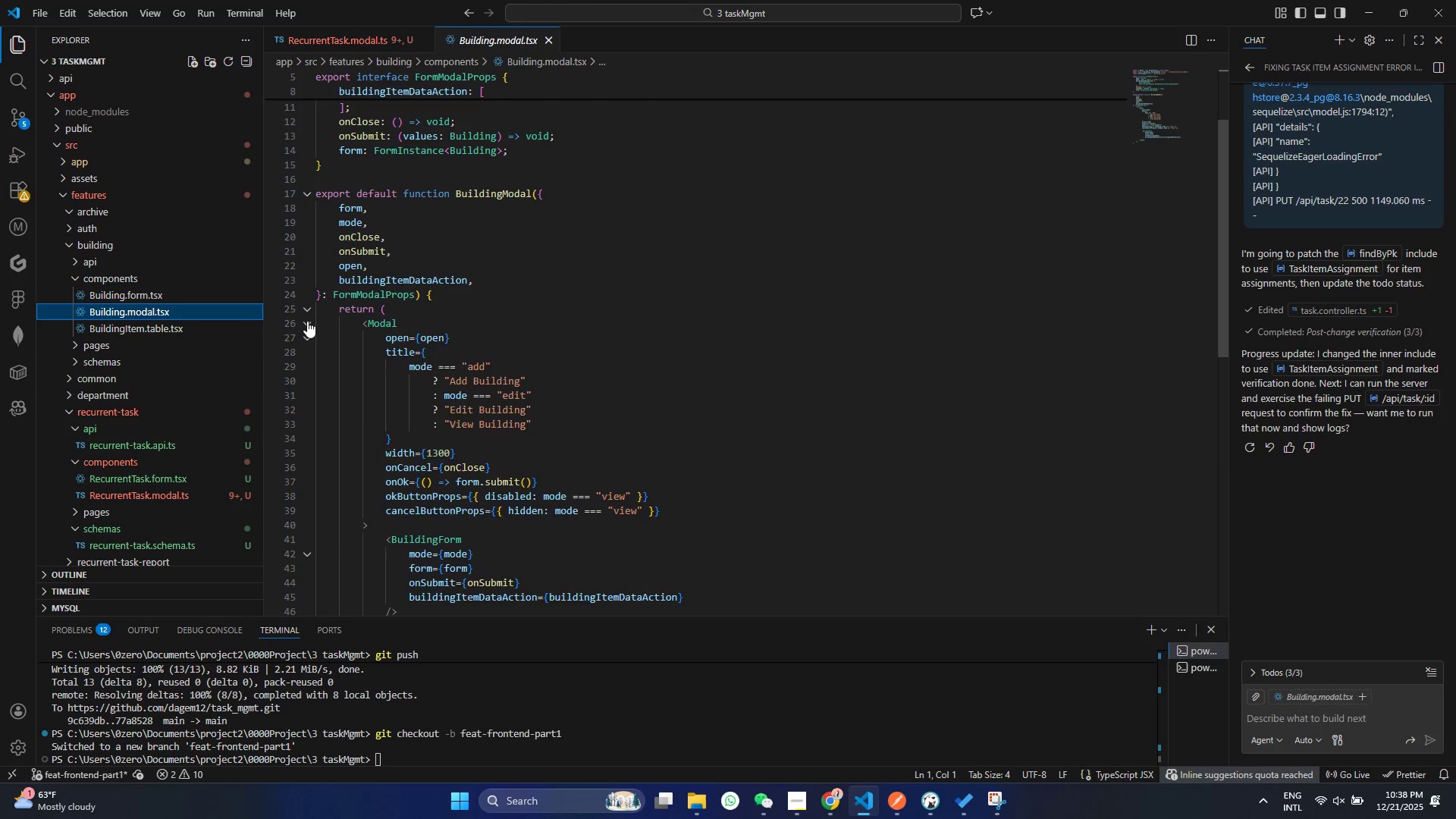 
left_click([307, 321])
 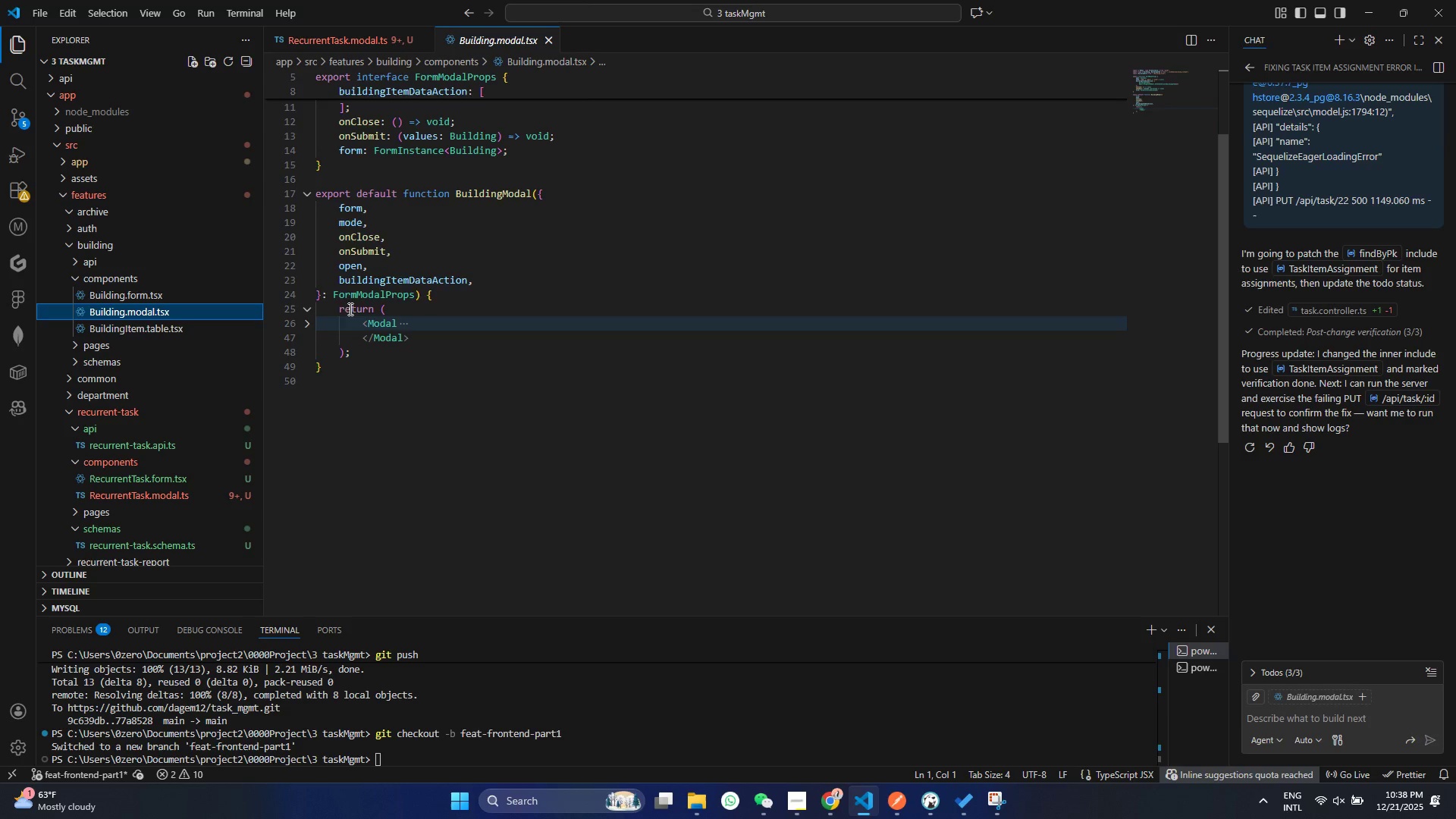 
scroll: coordinate [410, 271], scroll_direction: up, amount: 9.0
 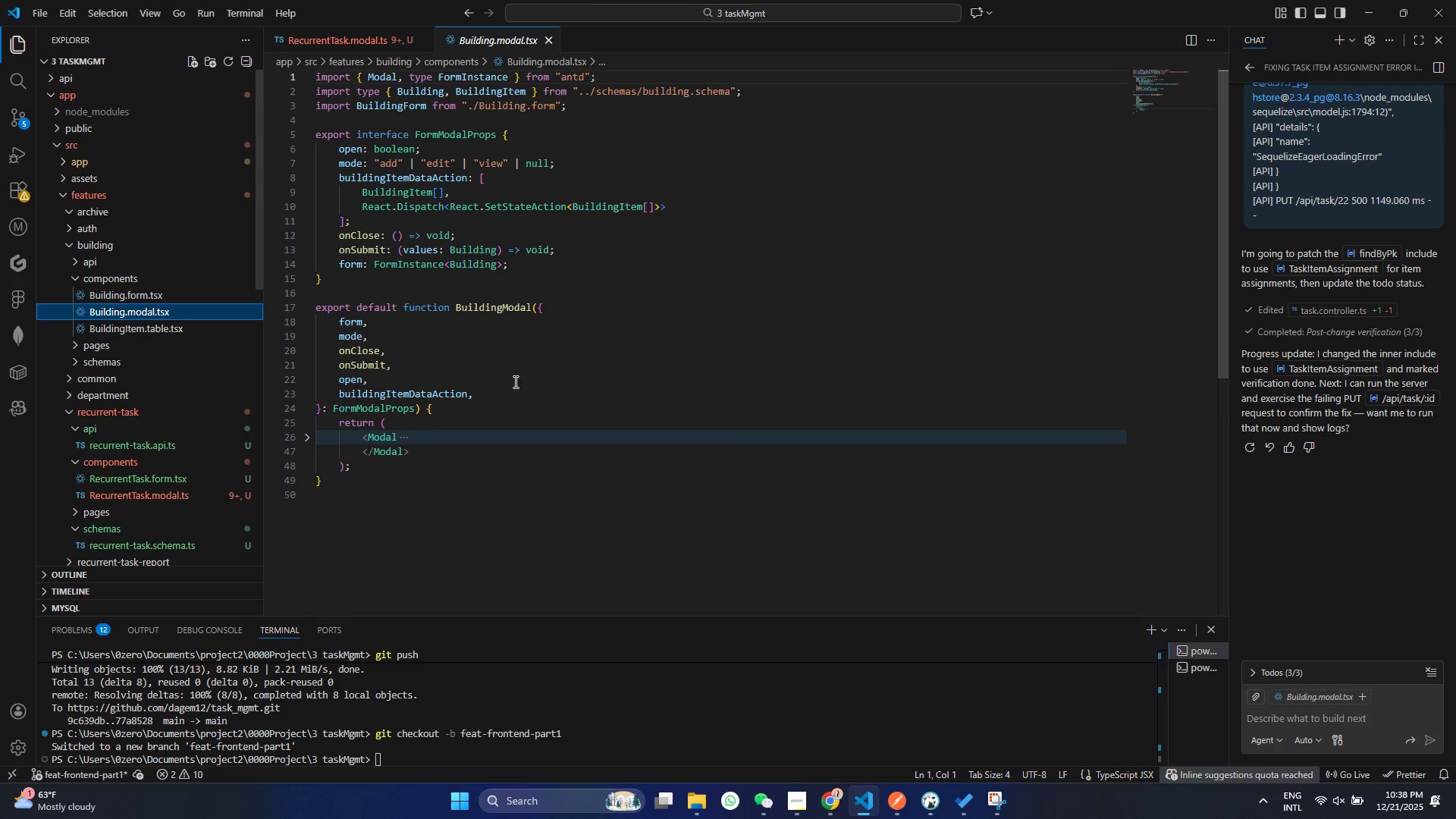 
left_click_drag(start_coordinate=[439, 453], to_coordinate=[356, 442])
 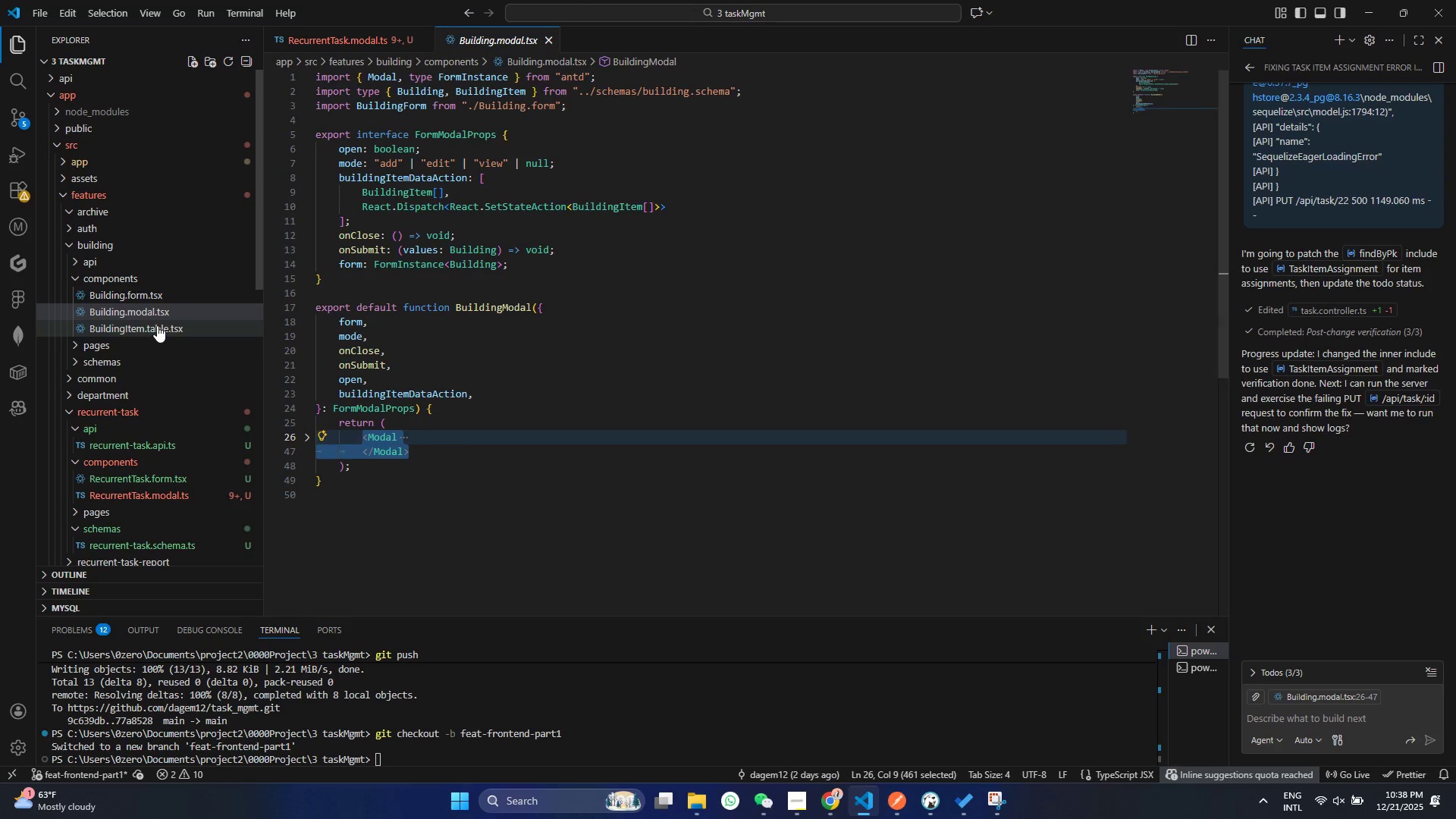 
key(Control+ControlLeft)
 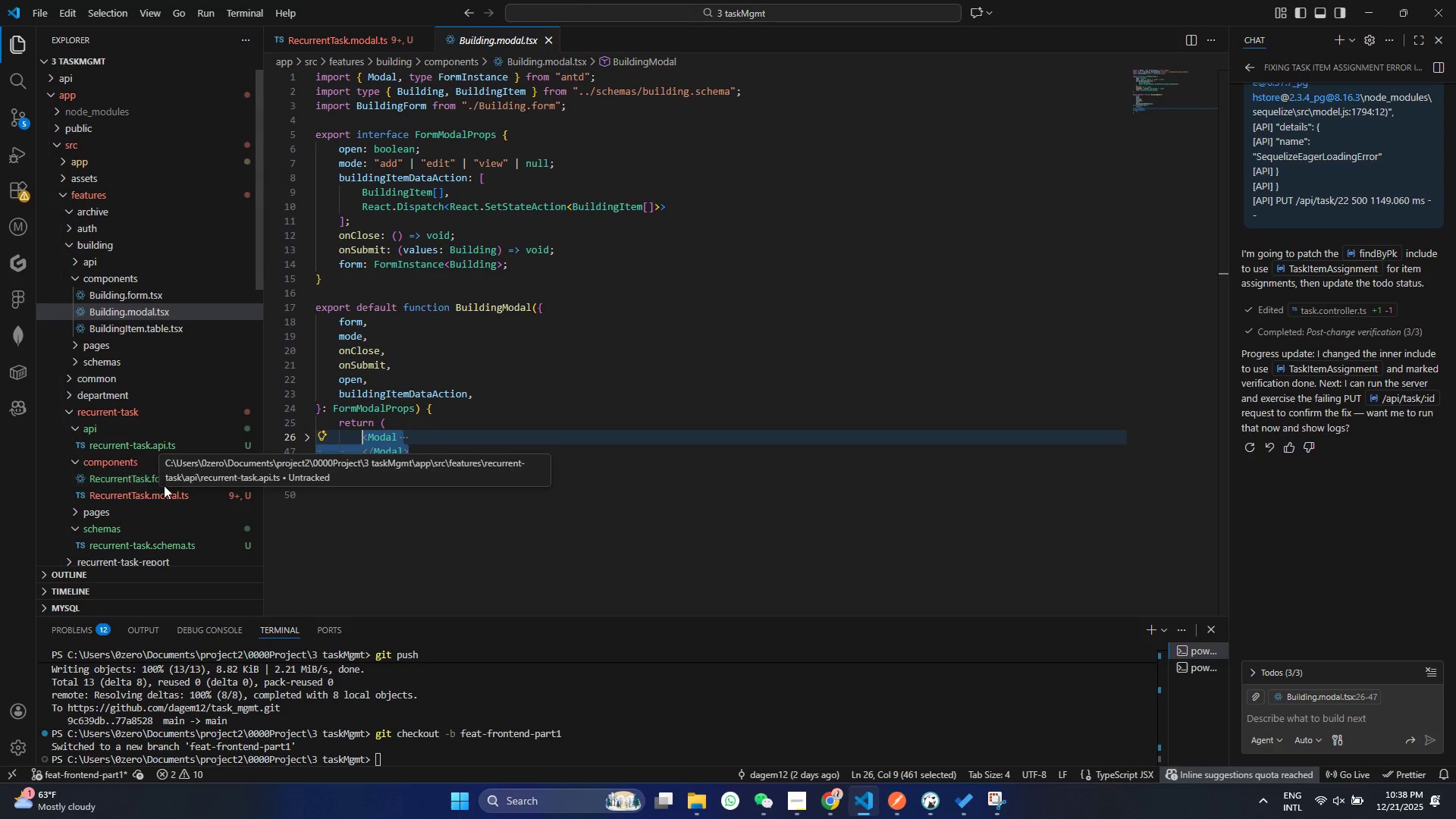 
left_click([167, 493])
 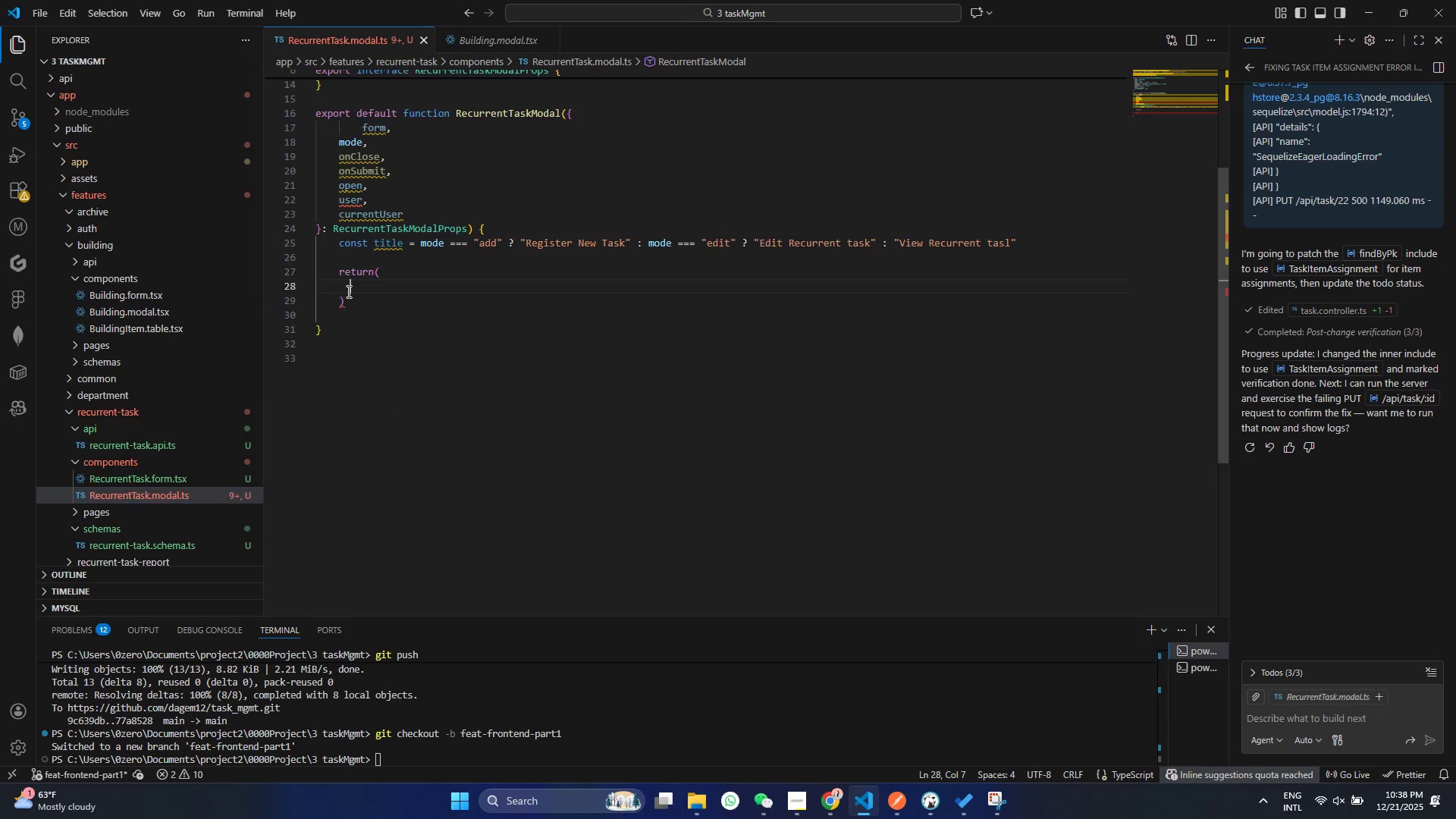 
left_click([347, 291])
 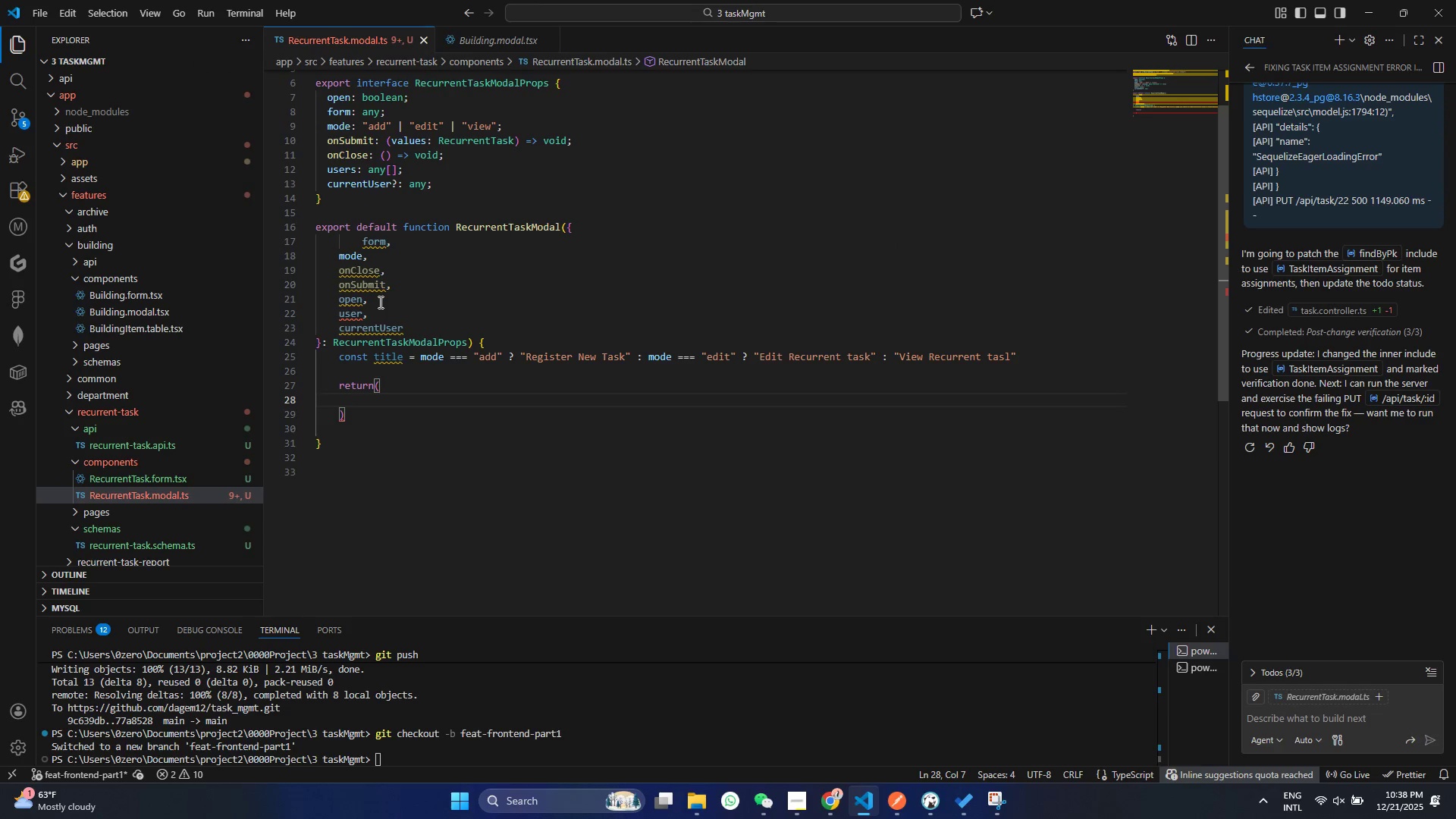 
scroll: coordinate [378, 303], scroll_direction: up, amount: 9.0
 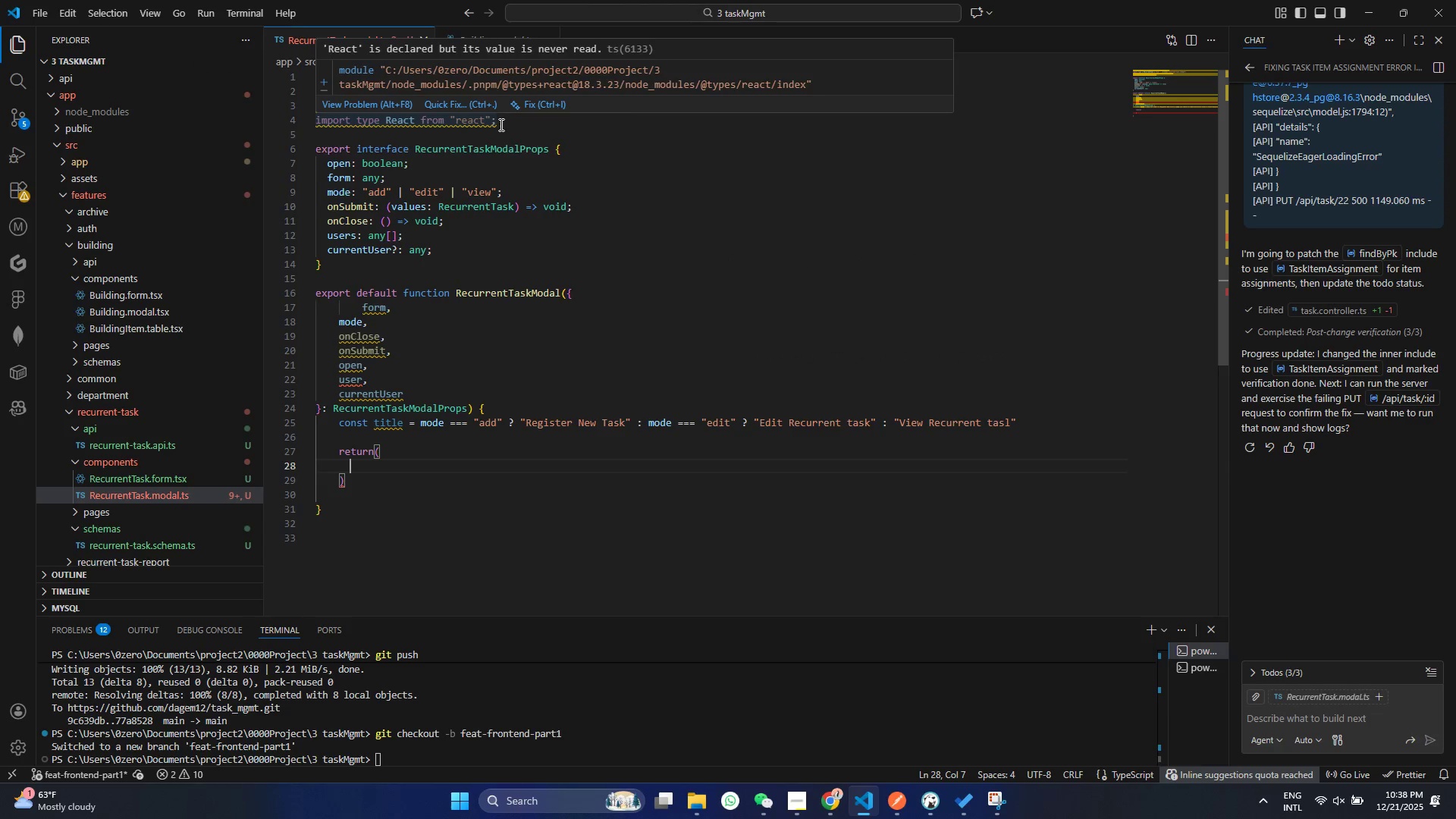 
left_click_drag(start_coordinate=[497, 124], to_coordinate=[264, 130])
 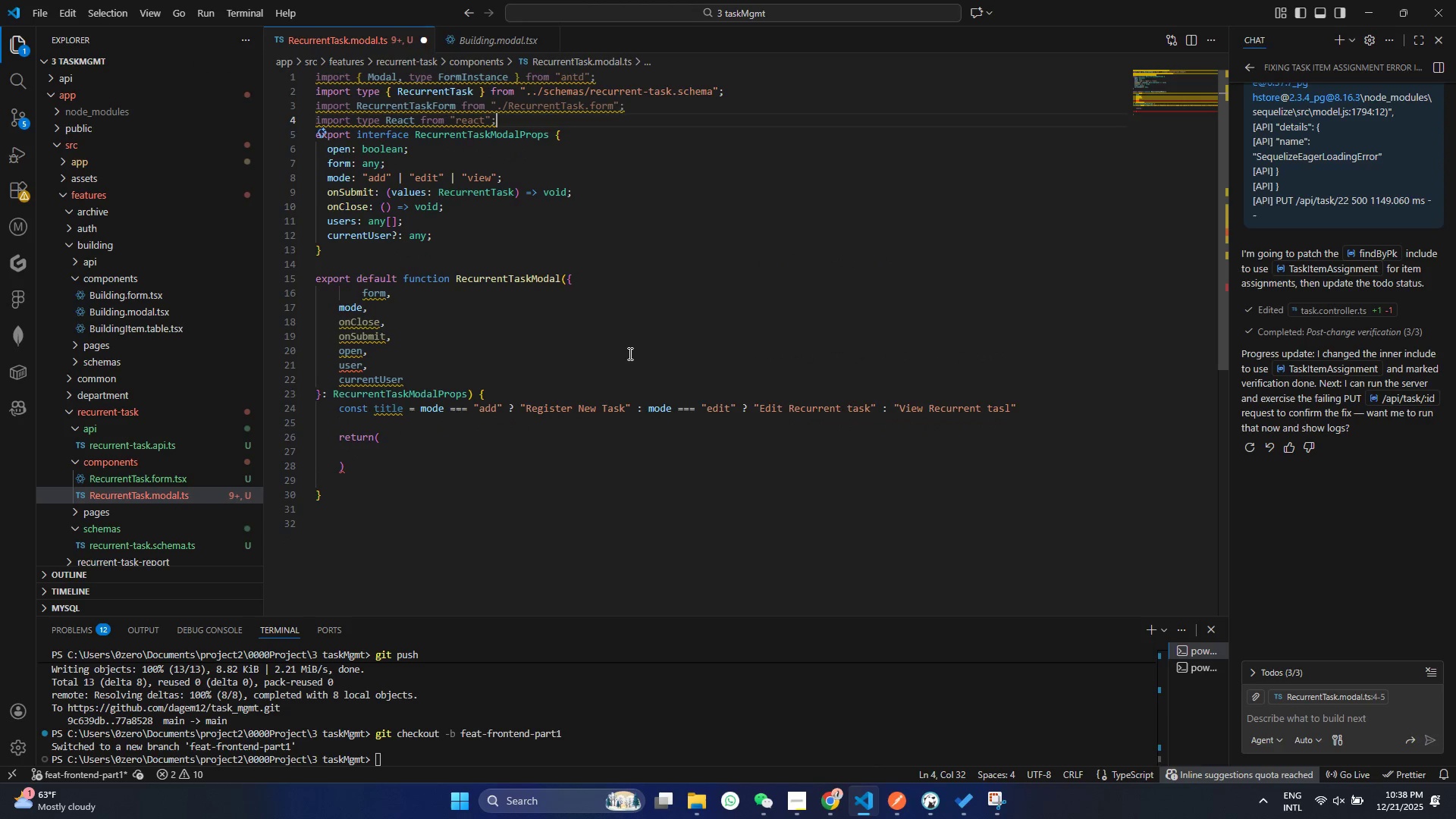 
key(Backspace)
 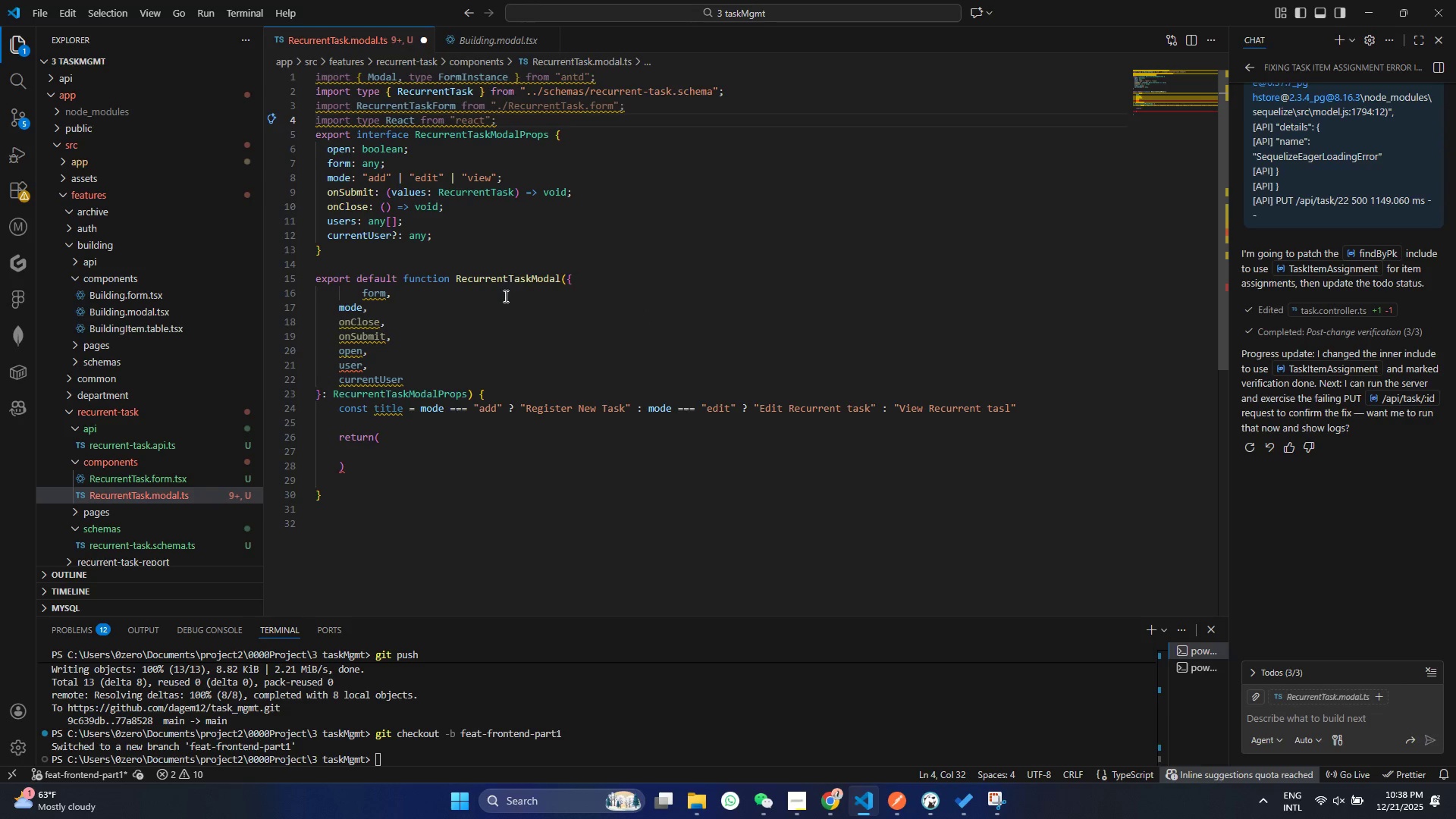 
wait(5.88)
 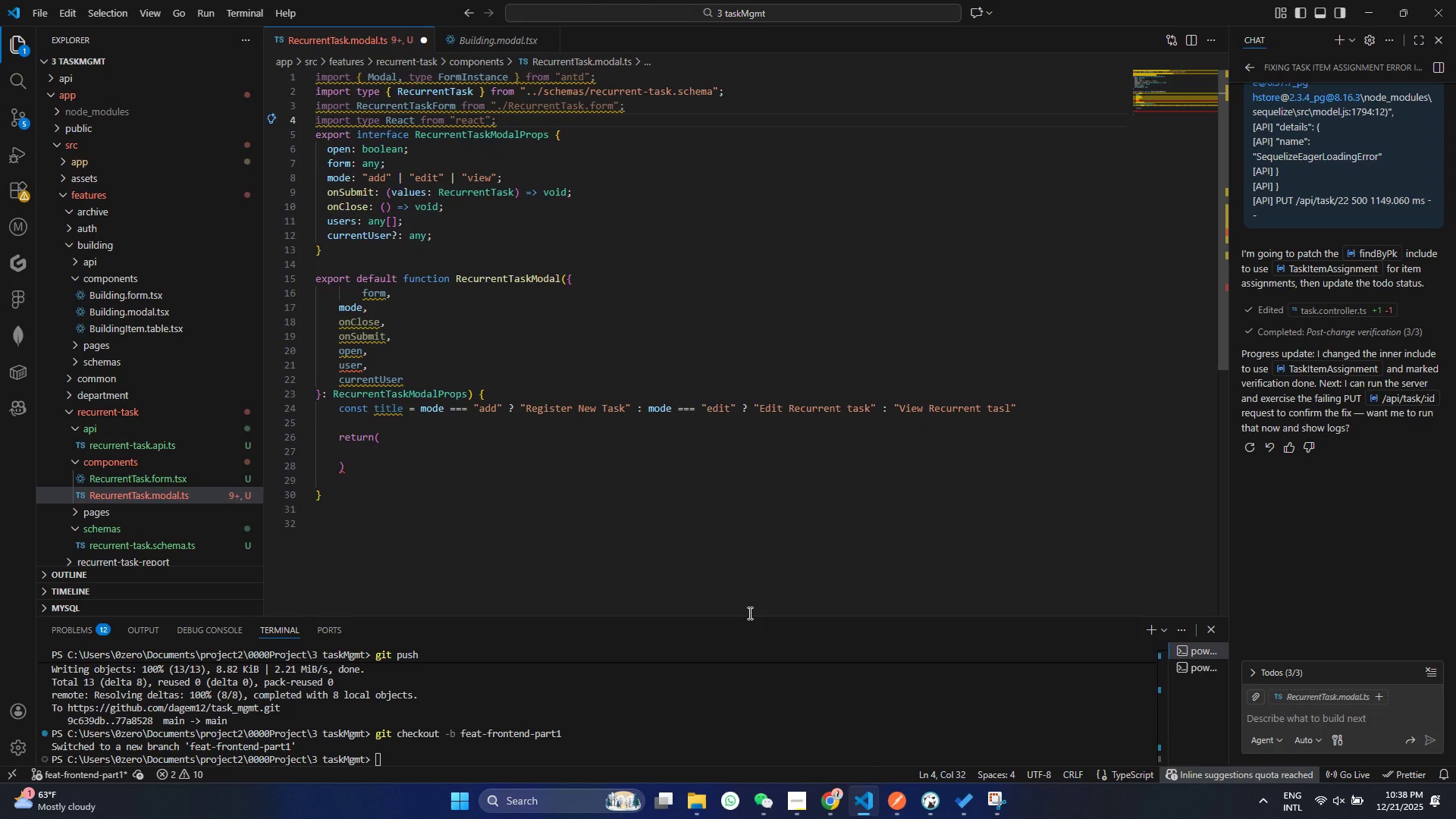 
left_click([394, 449])
 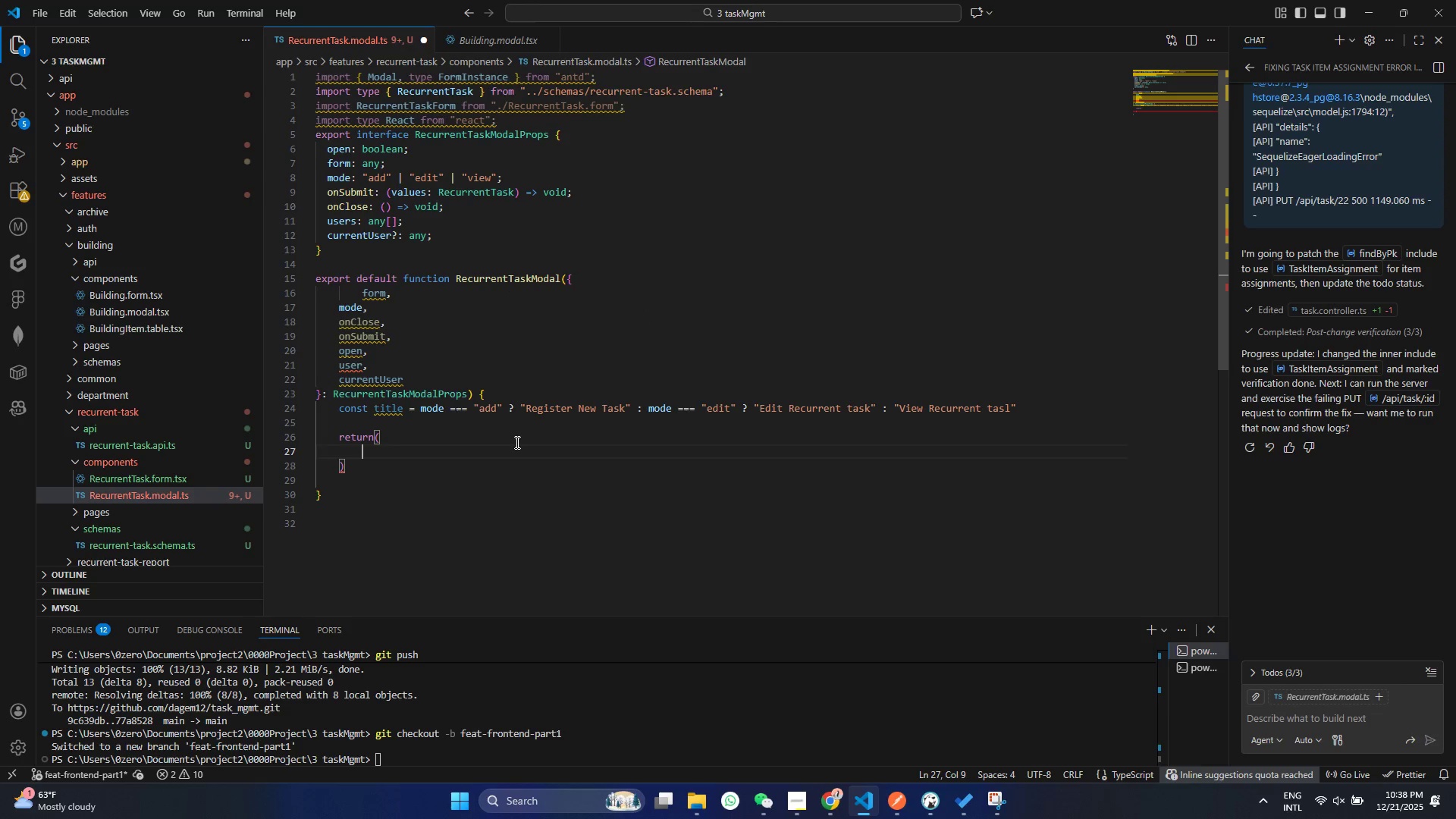 
type(<modal)
key(Backspace)
key(Backspace)
key(Backspace)
key(Backspace)
key(Backspace)
type(MOdal)
 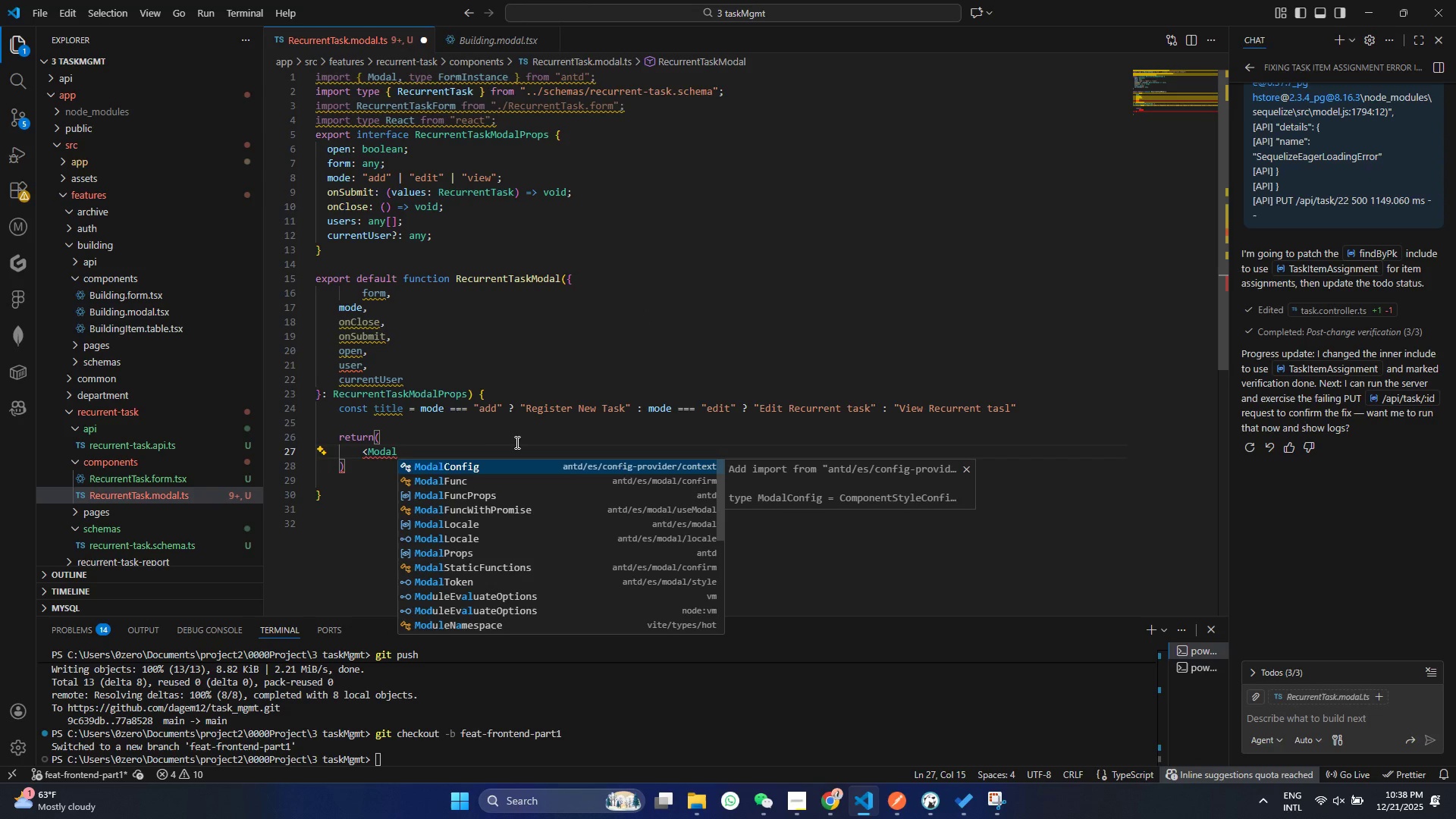 
key(Shift+Period)
 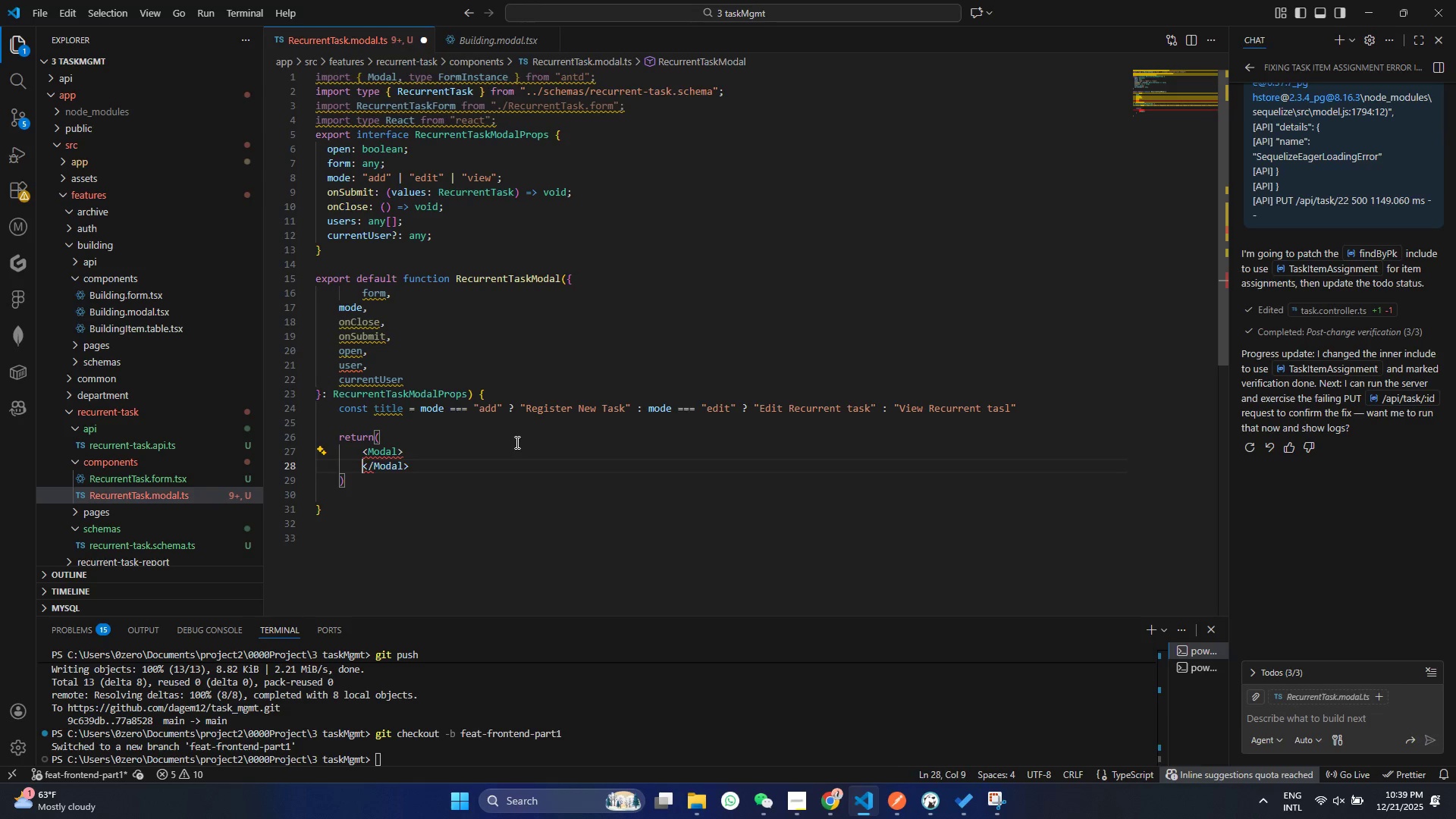 
key(Enter)
 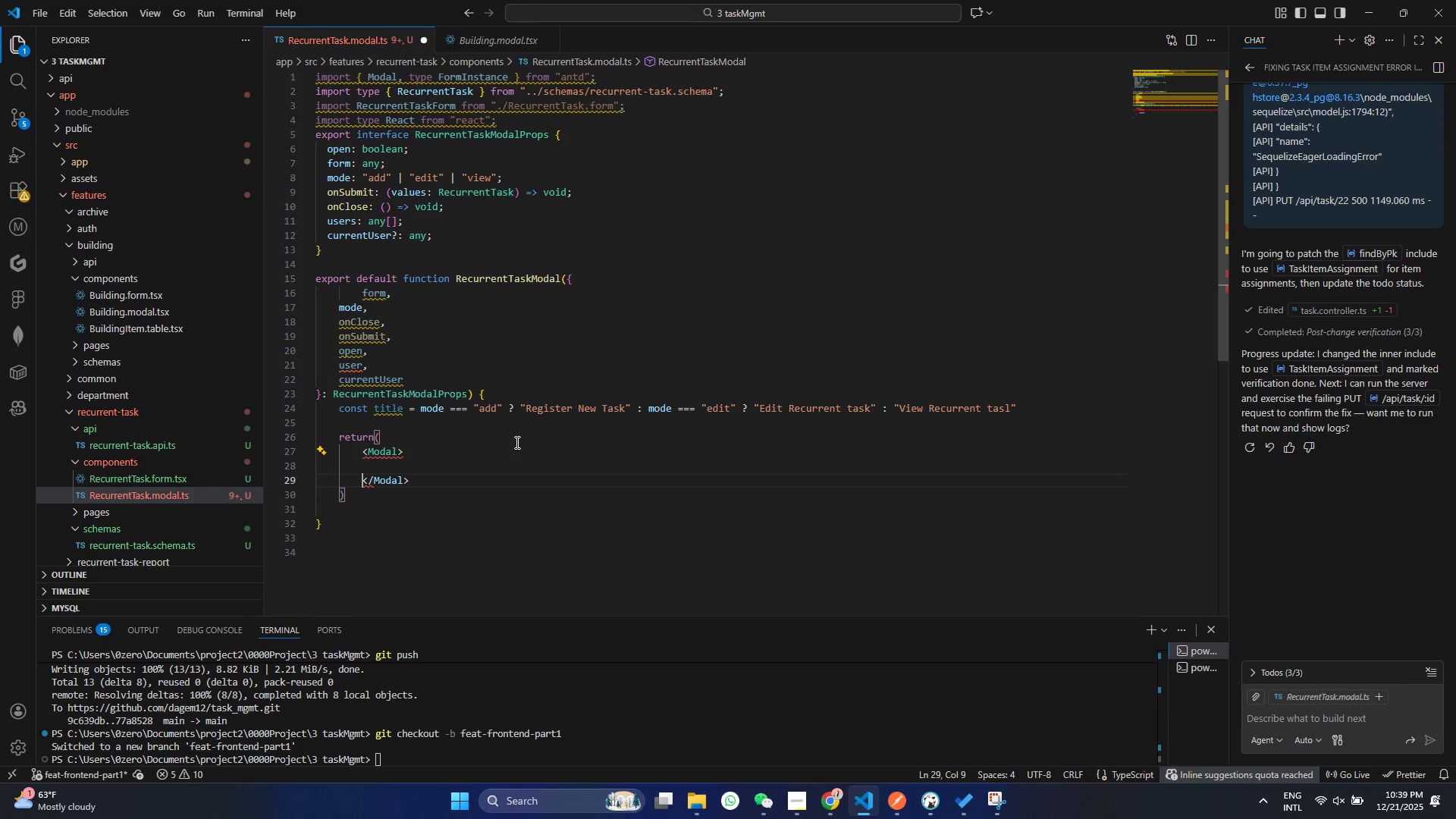 
key(Enter)
 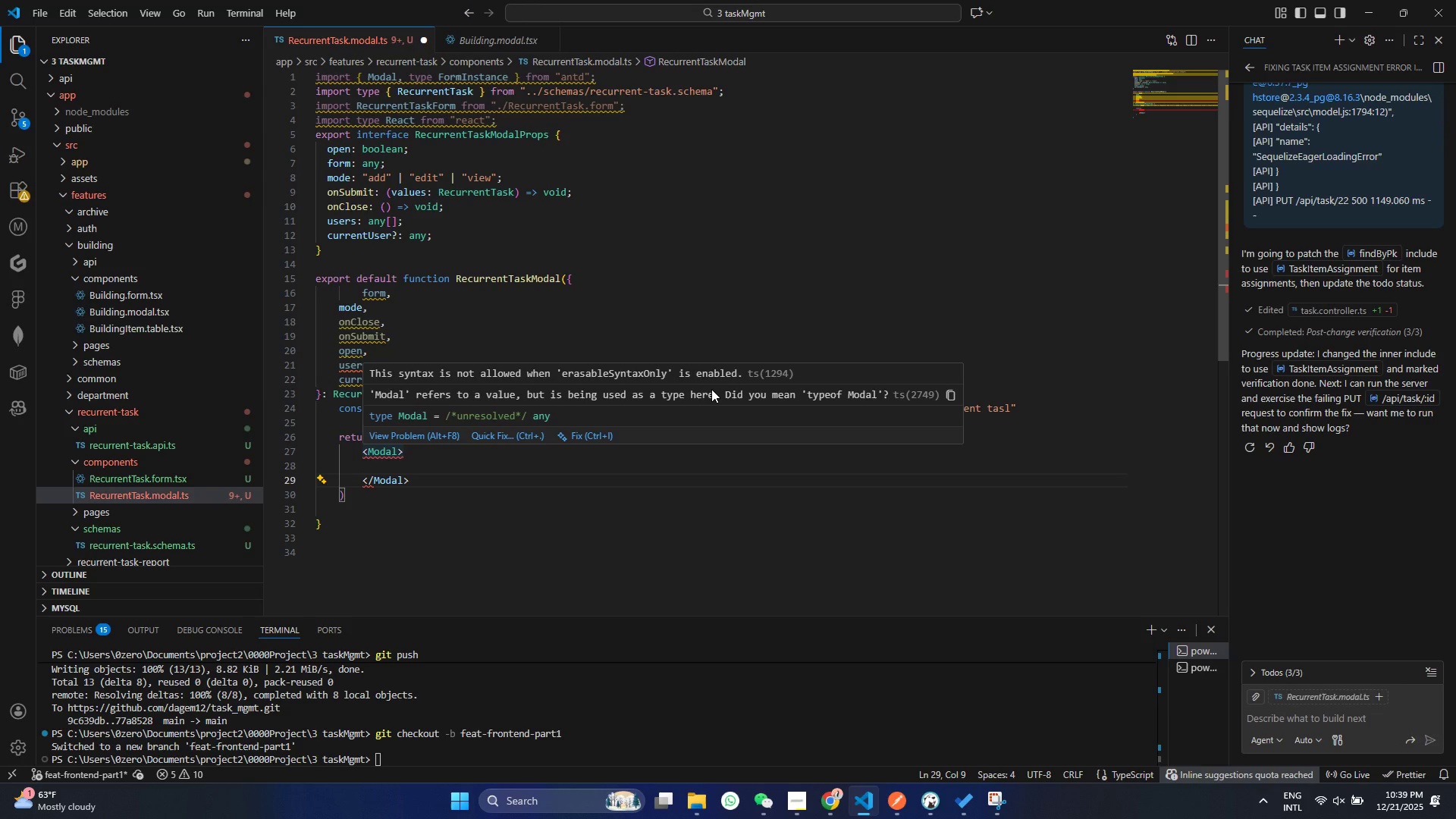 
wait(17.24)
 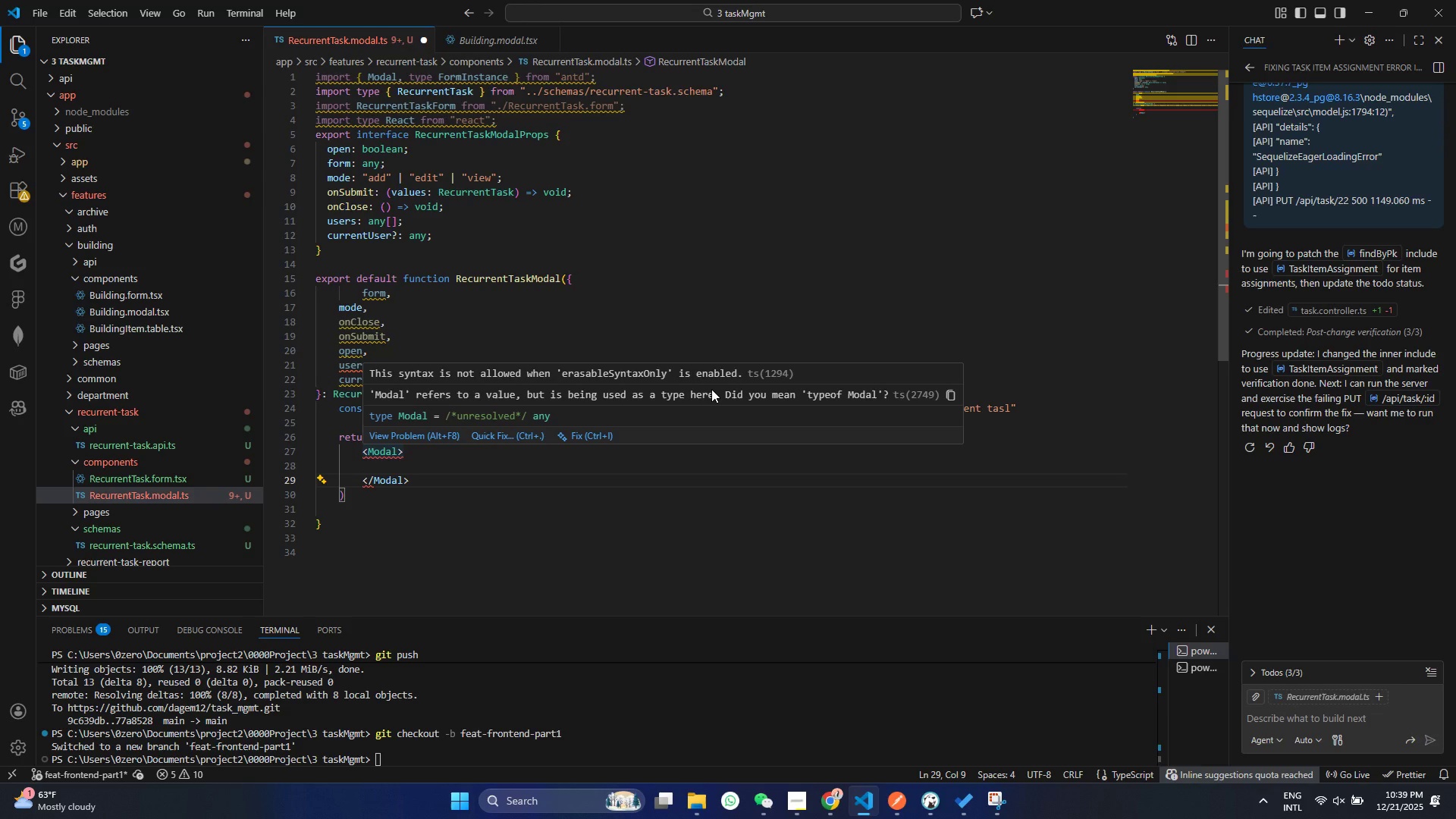 
left_click([481, 305])
 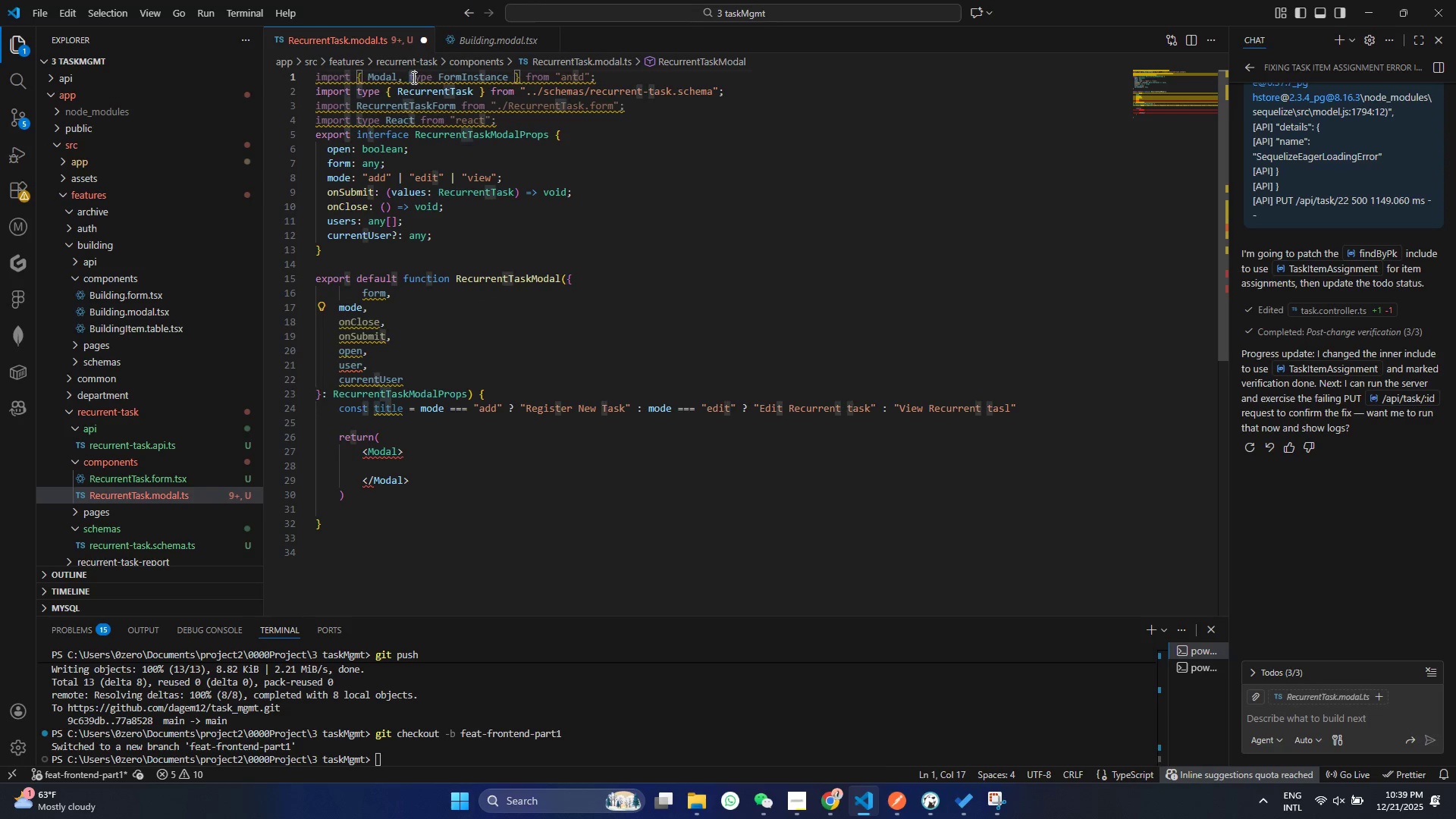 
left_click_drag(start_coordinate=[408, 77], to_coordinate=[413, 77])
 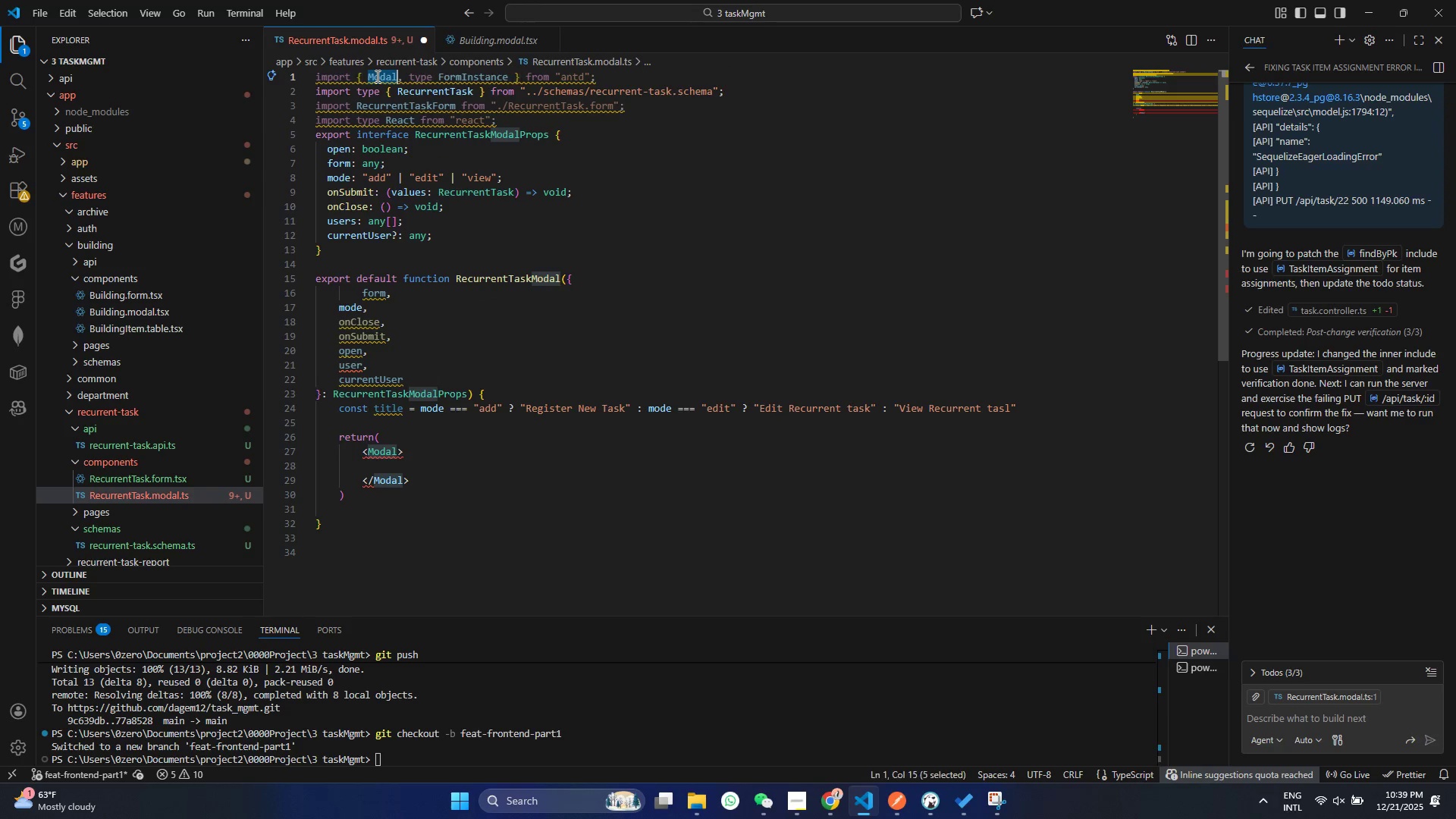 
double_click([376, 76])
 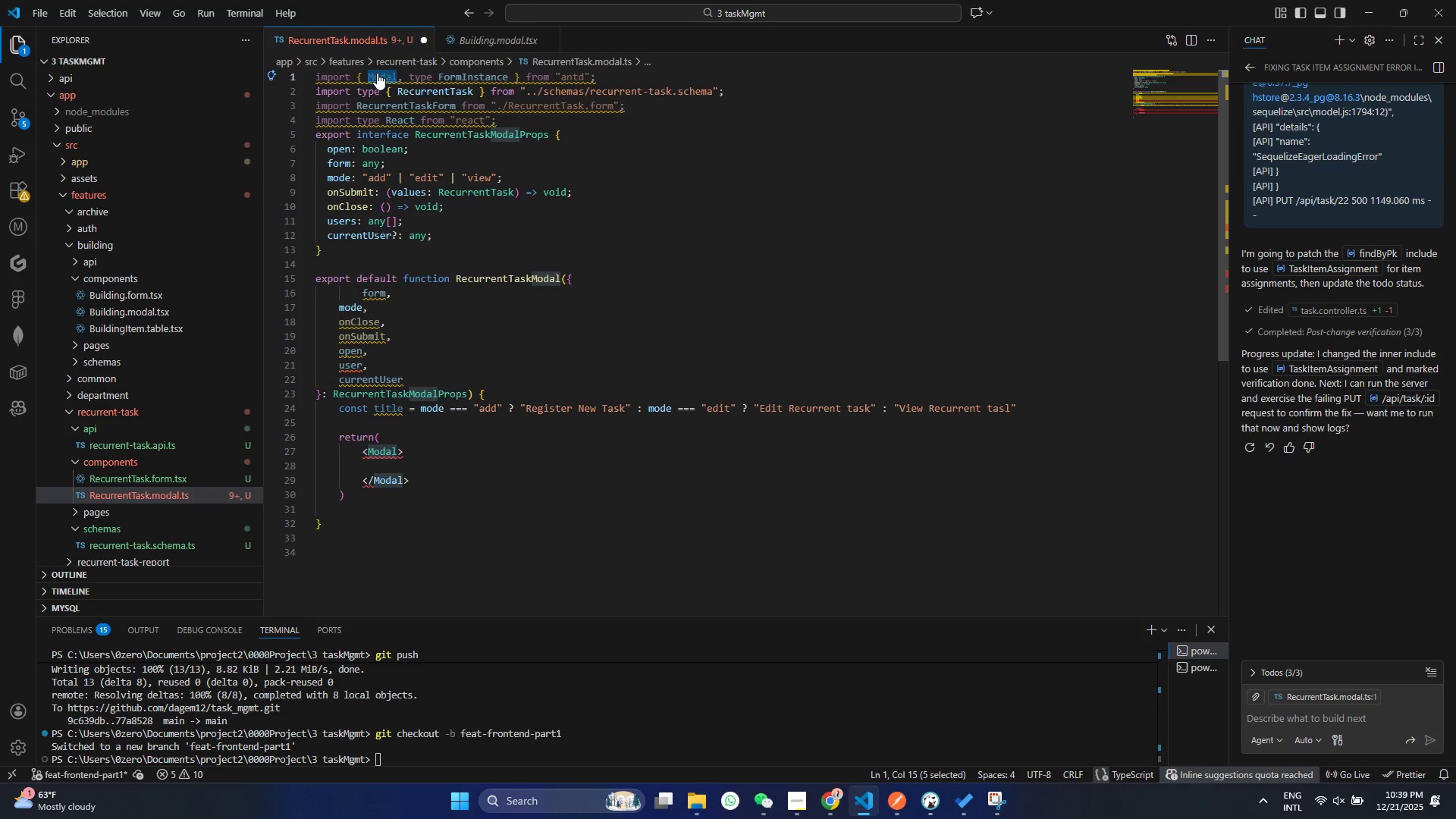 
hold_key(key=ControlLeft, duration=0.64)
 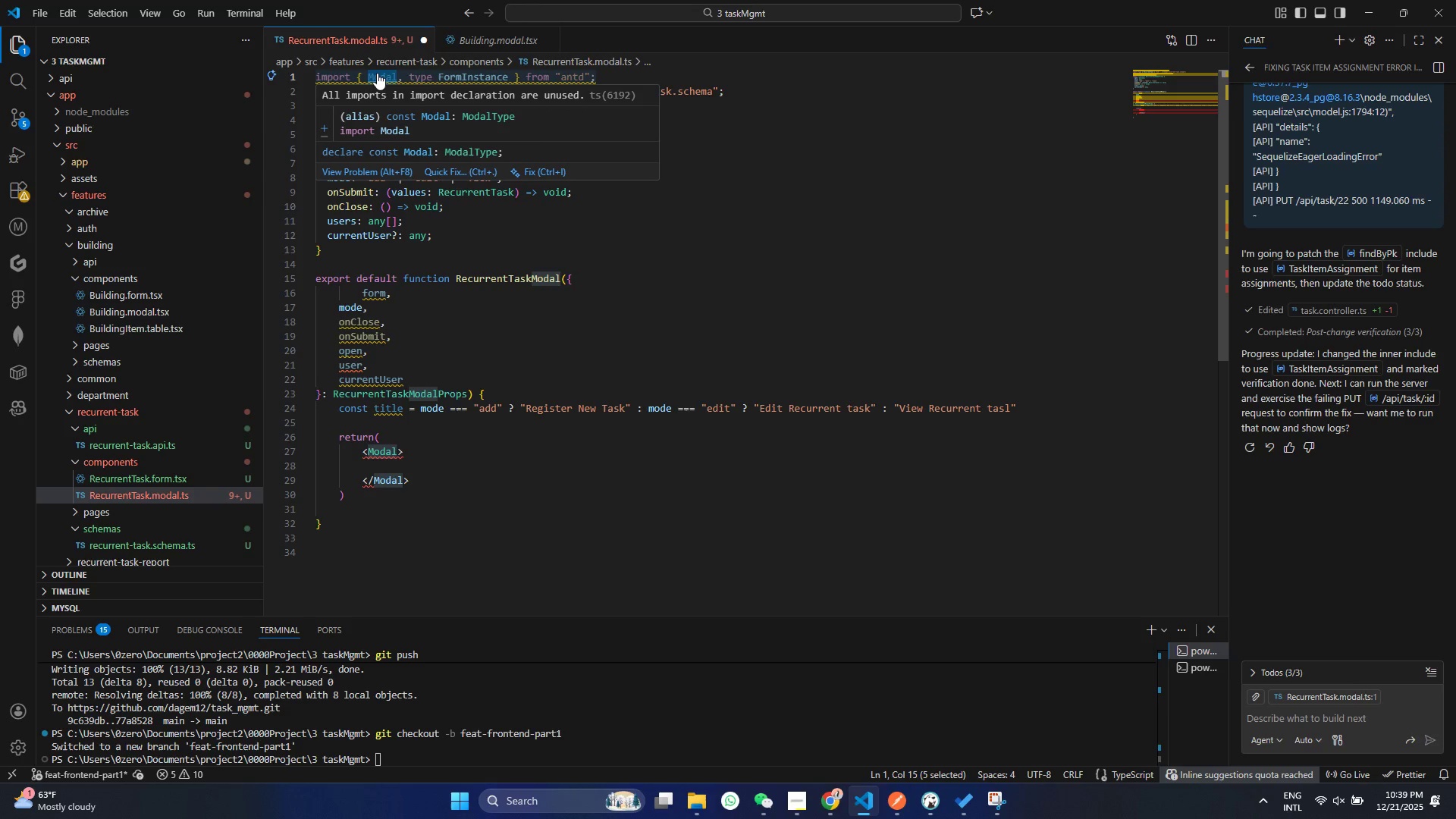 
hold_key(key=ControlLeft, duration=0.42)
 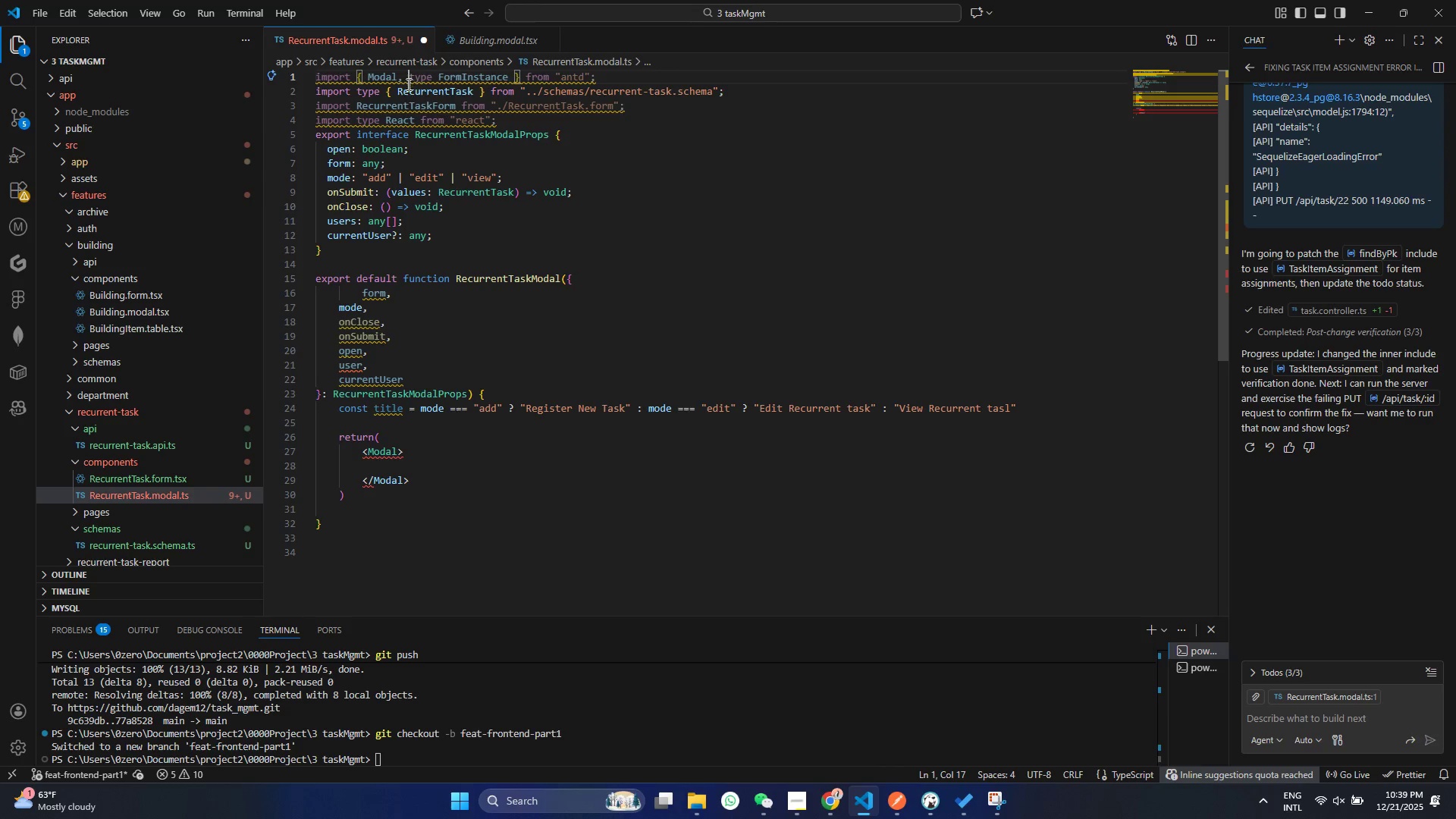 
left_click([408, 80])
 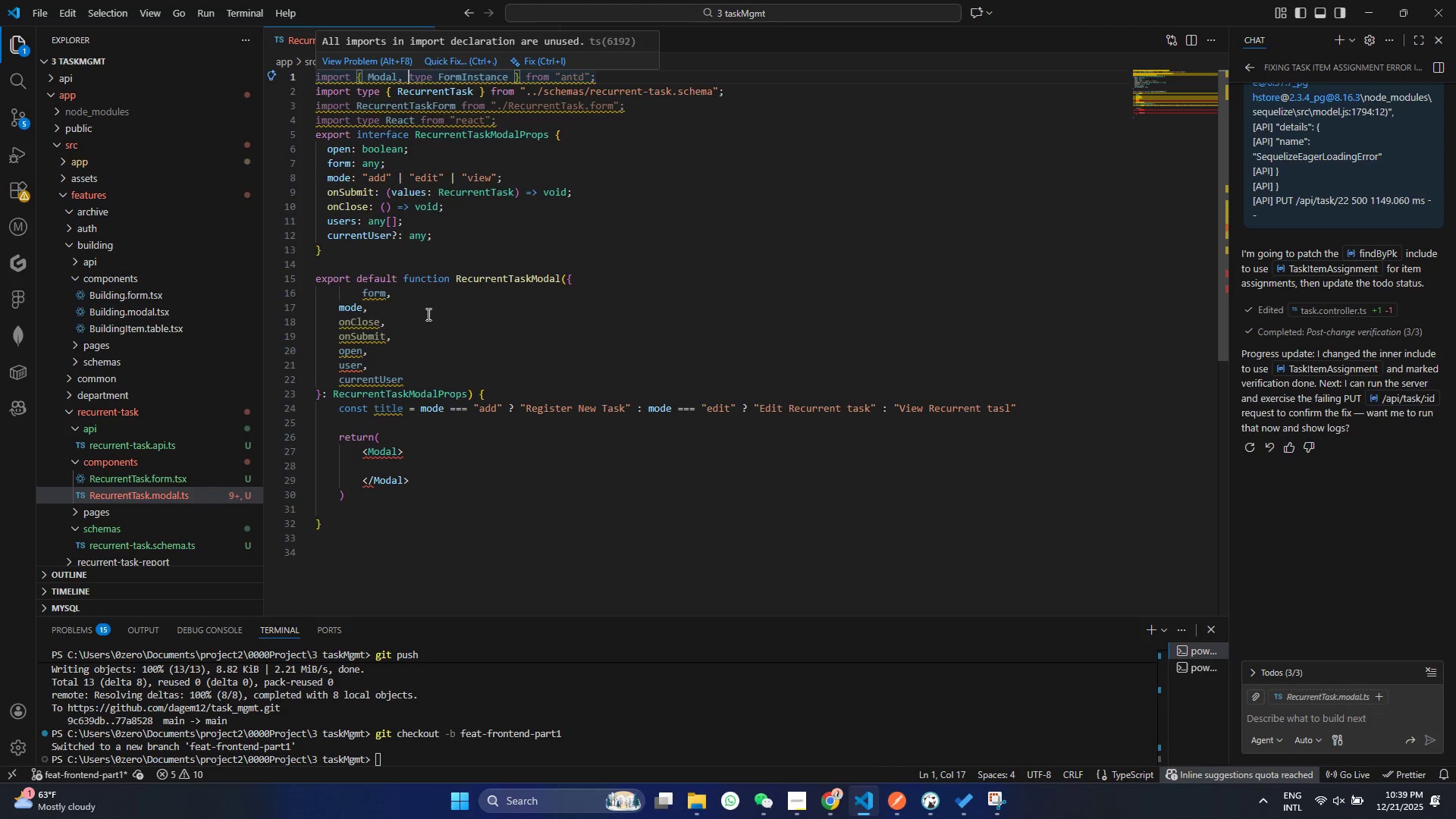 
left_click([428, 344])
 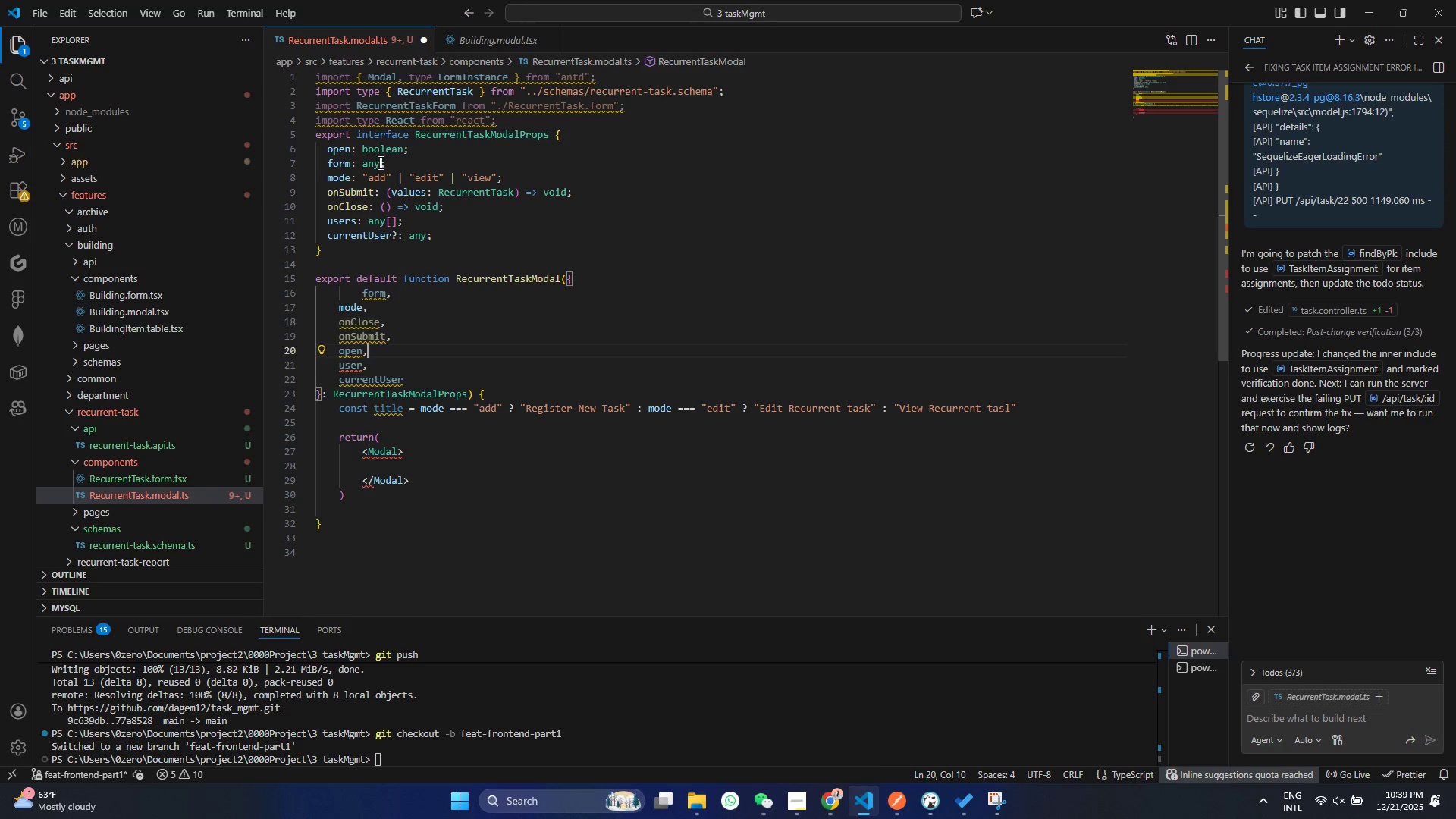 
left_click([387, 76])
 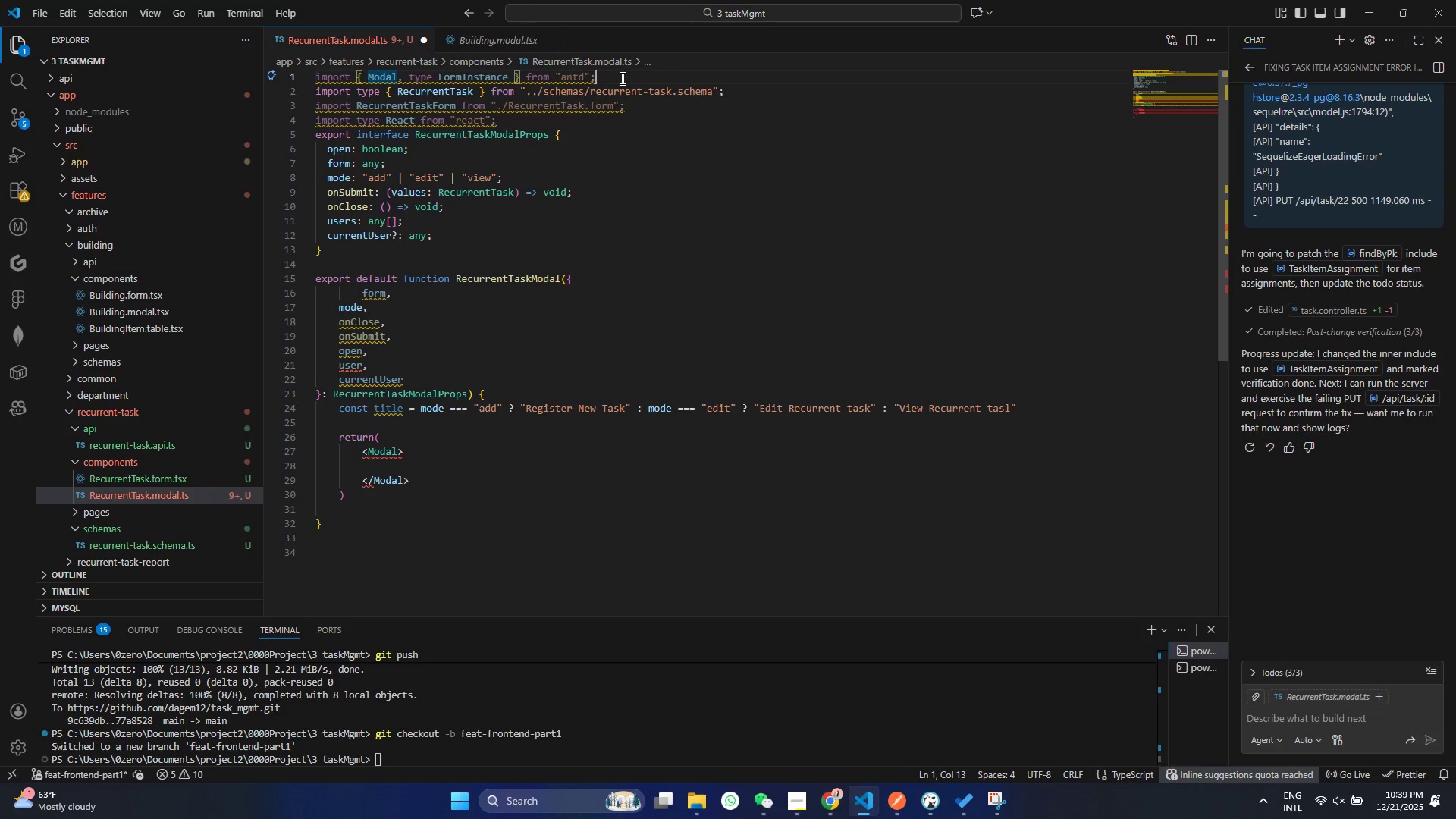 
left_click([621, 78])
 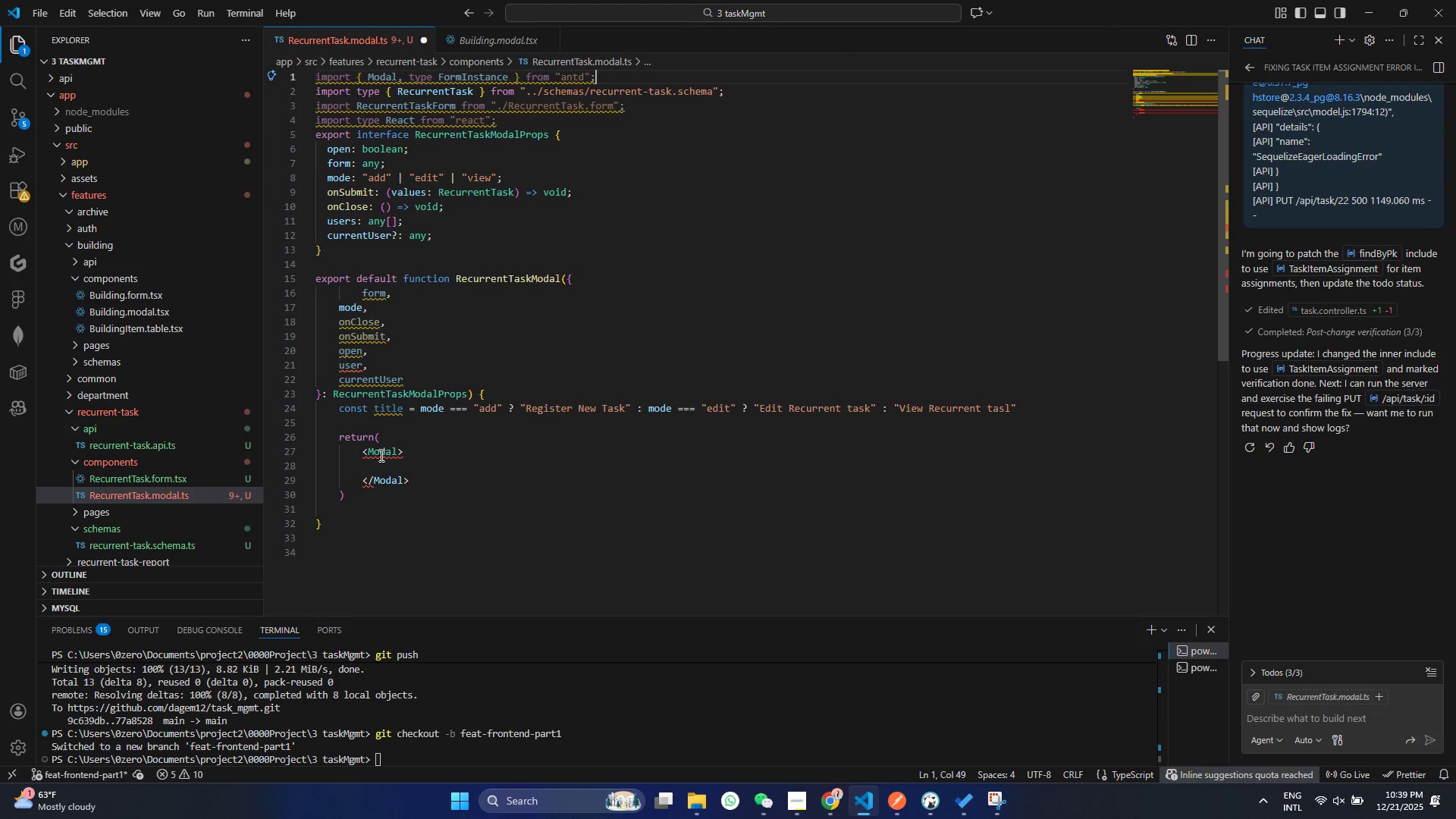 
hold_key(key=ControlLeft, duration=0.42)
 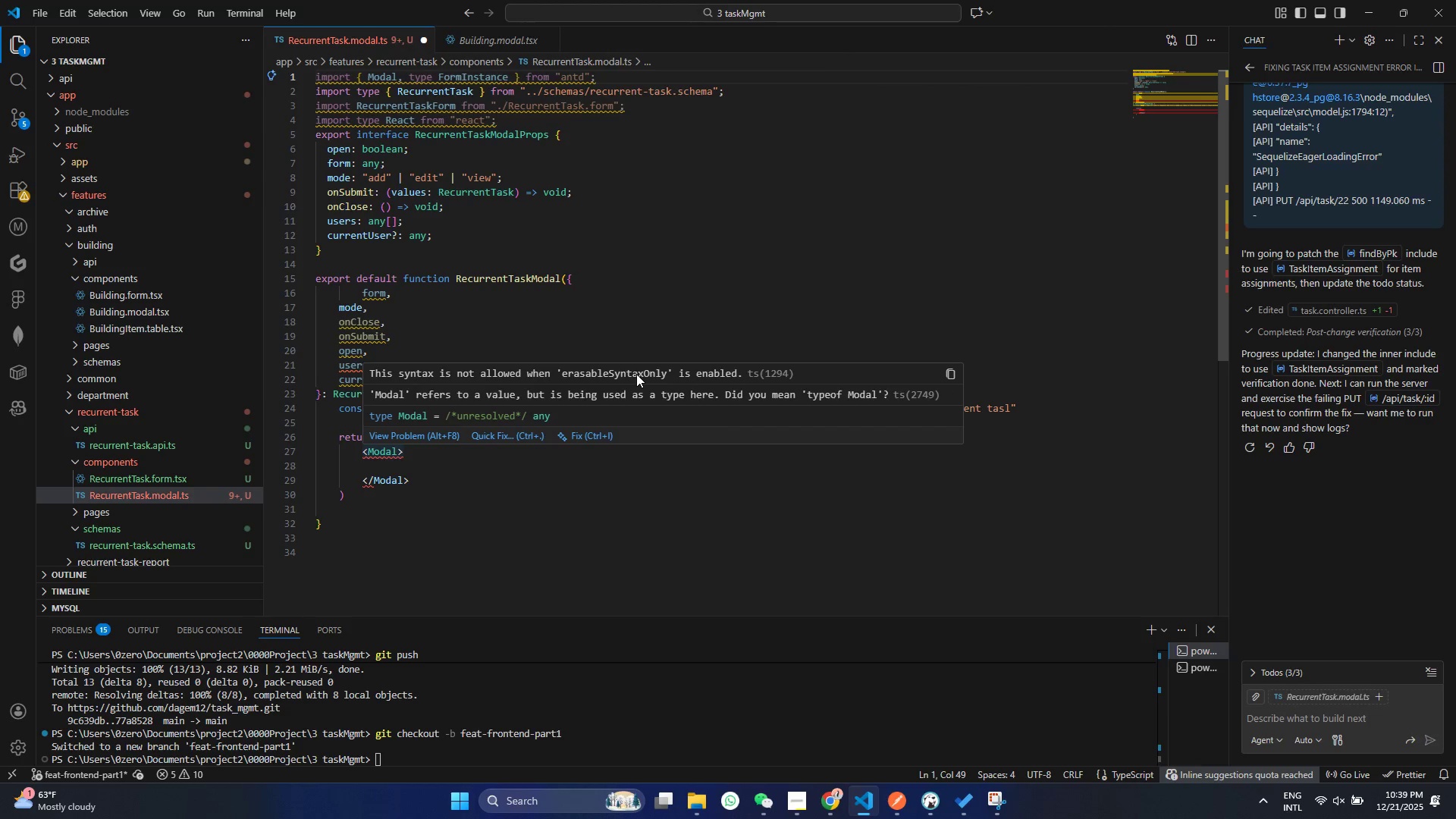 
wait(10.2)
 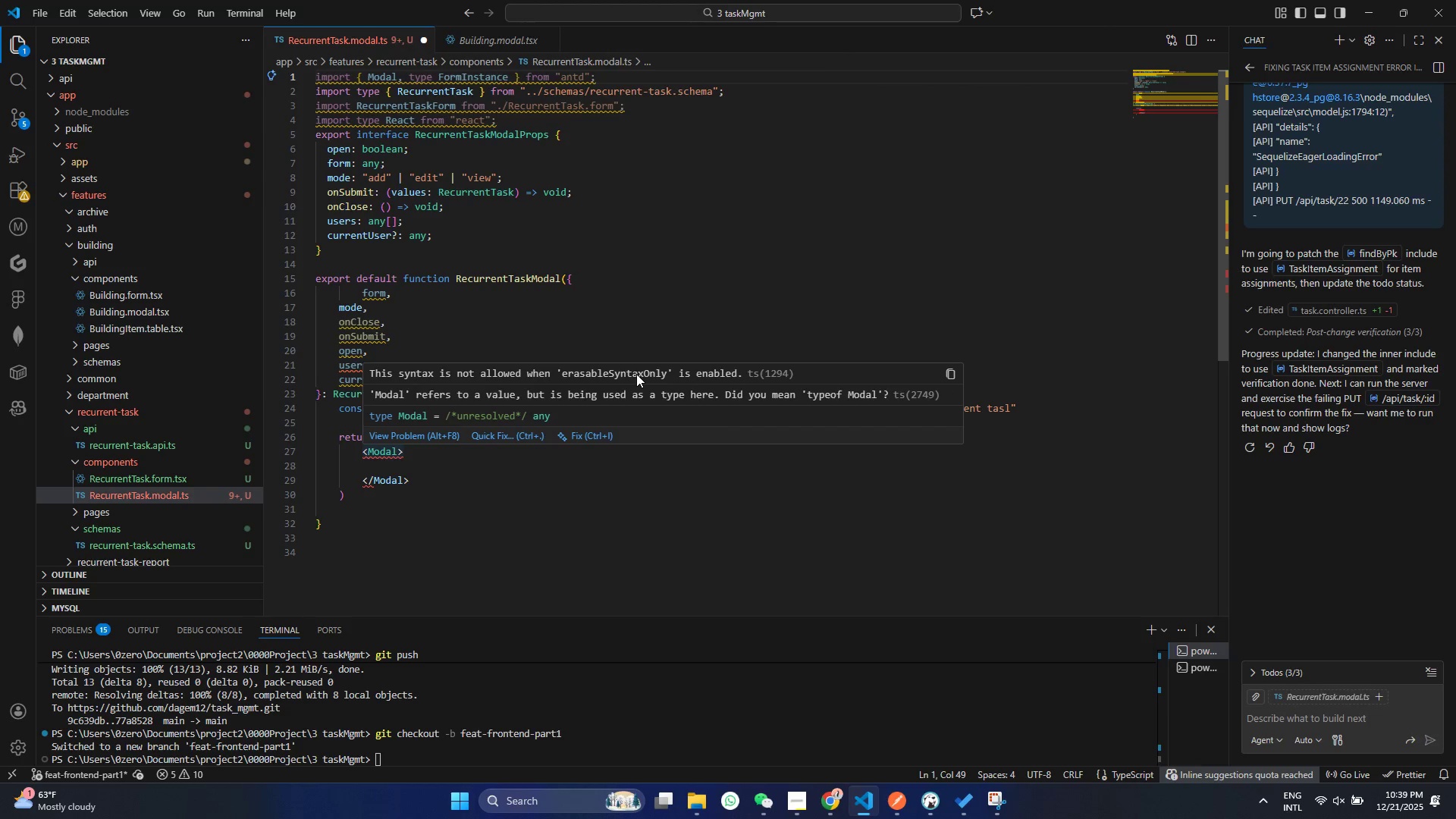 
left_click([147, 290])
 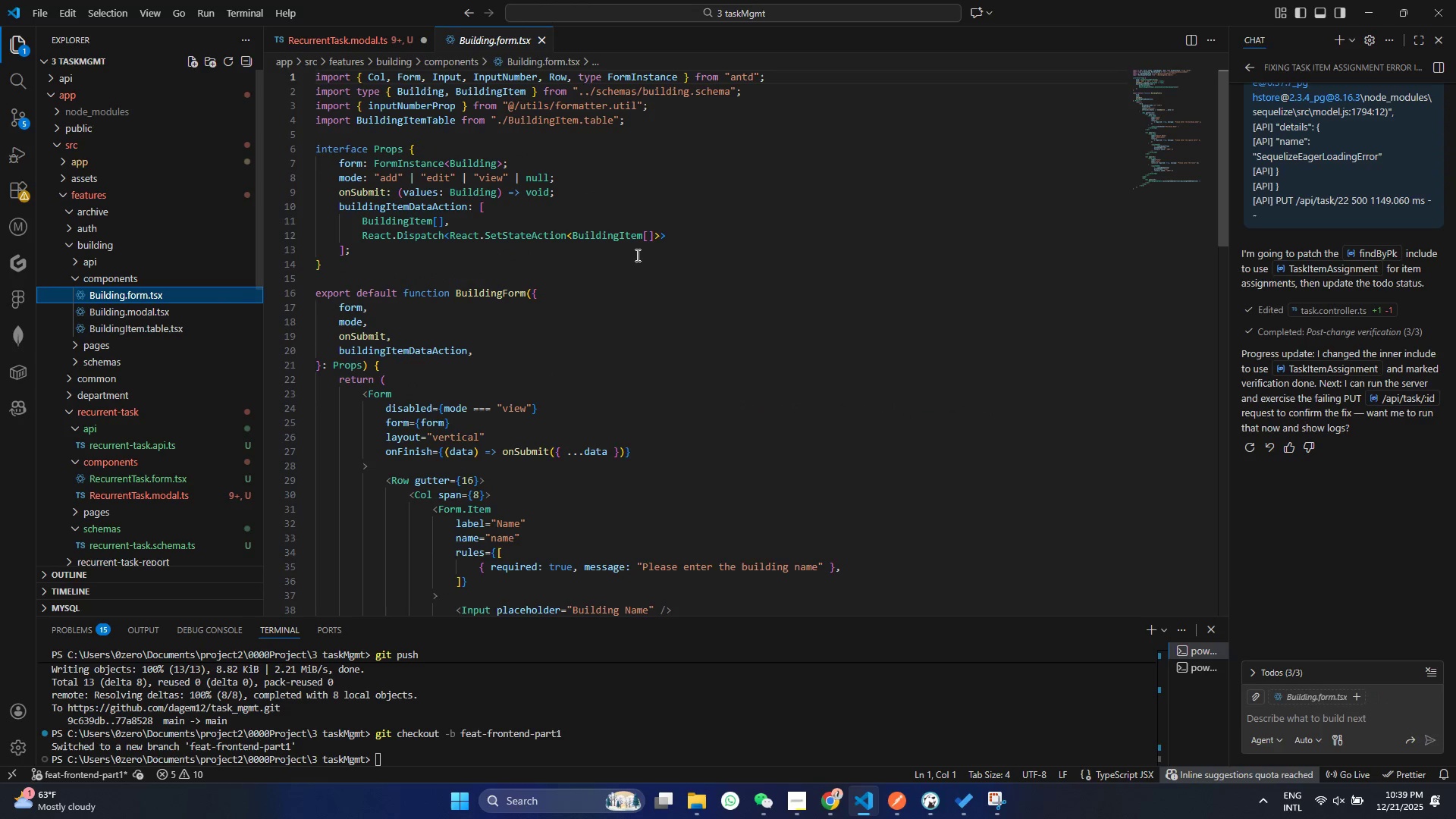 
scroll: coordinate [636, 255], scroll_direction: up, amount: 9.0
 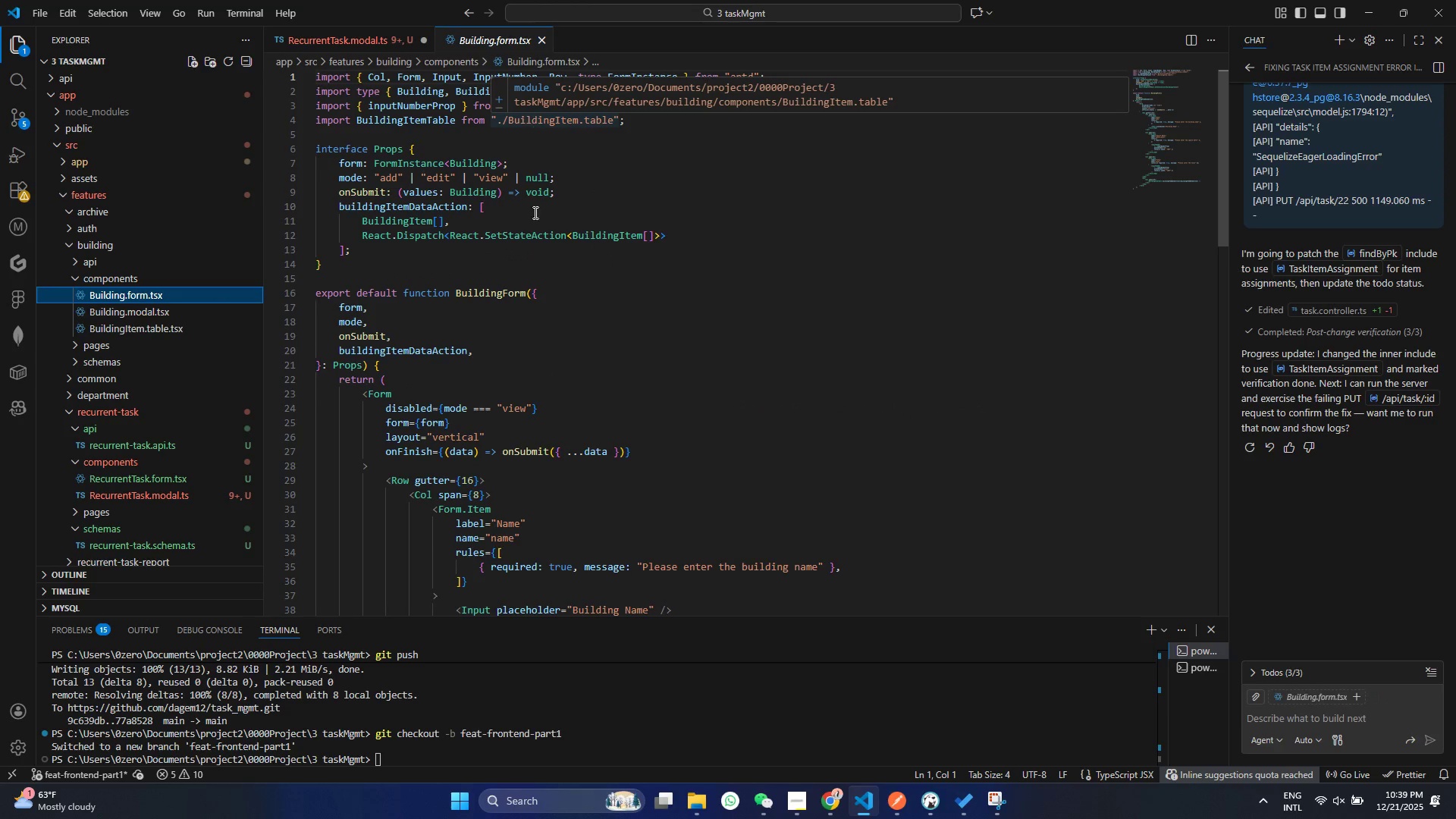 
left_click([561, 268])
 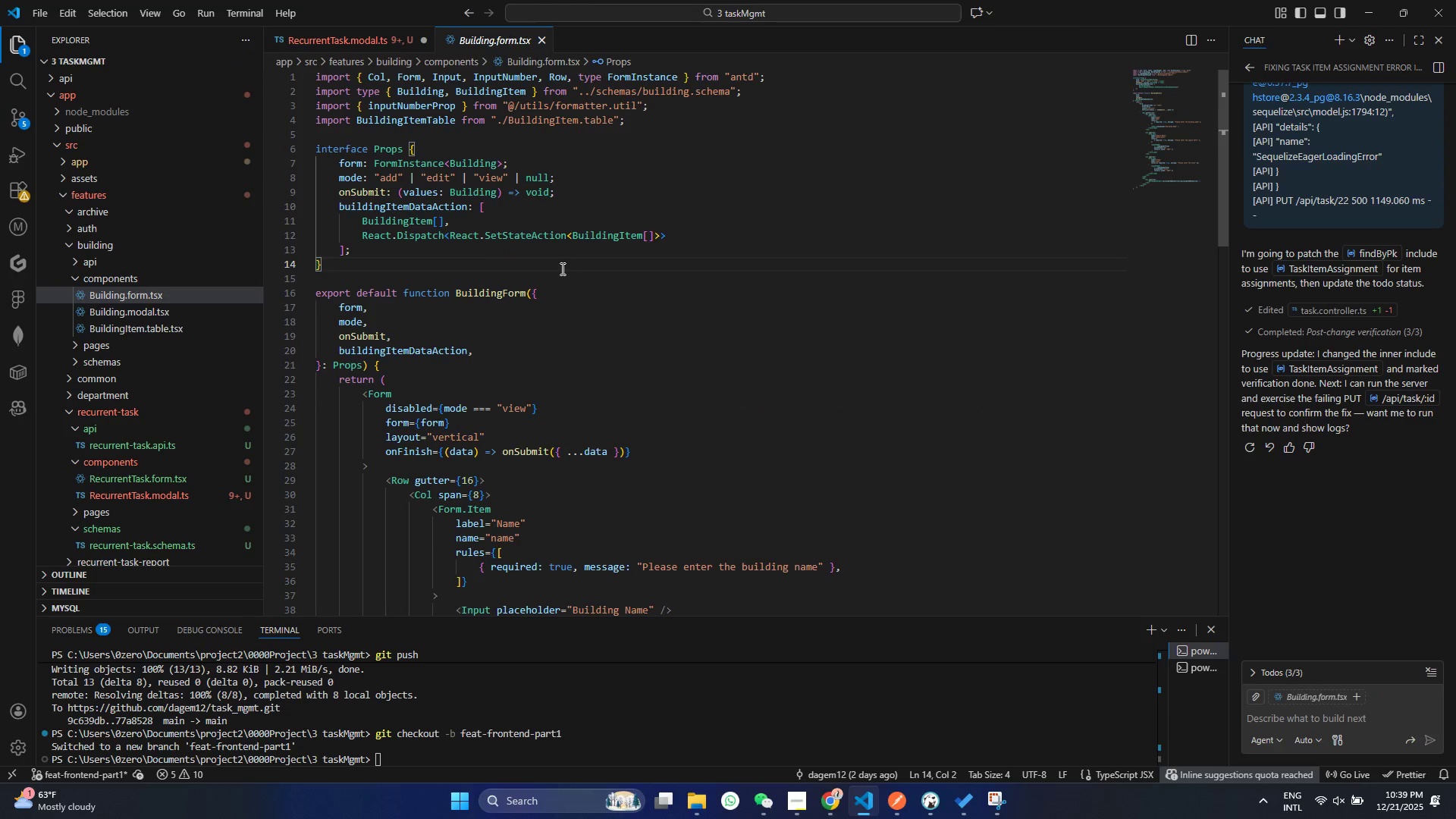 
left_click([173, 316])
 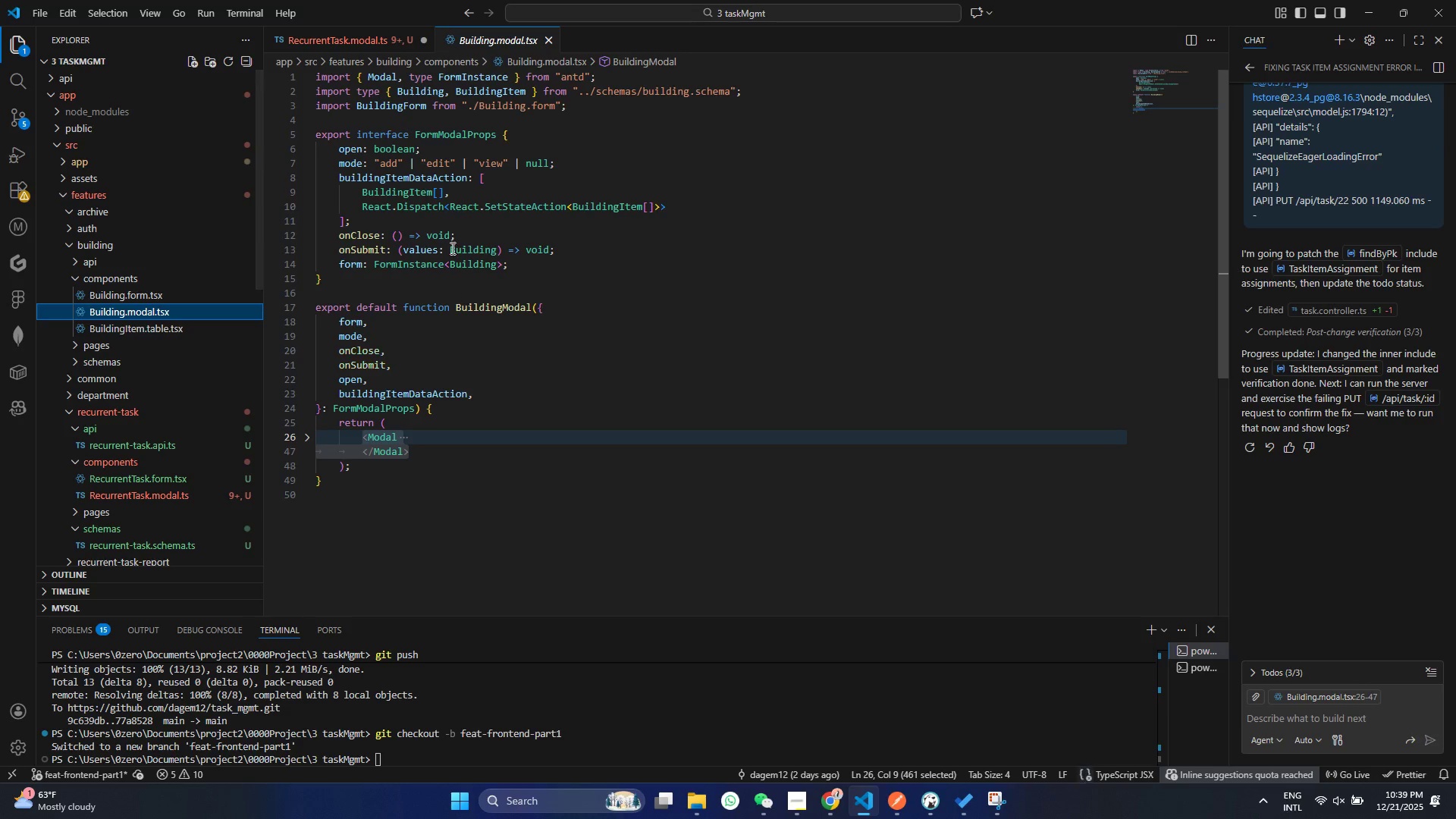 
scroll: coordinate [456, 290], scroll_direction: up, amount: 6.0
 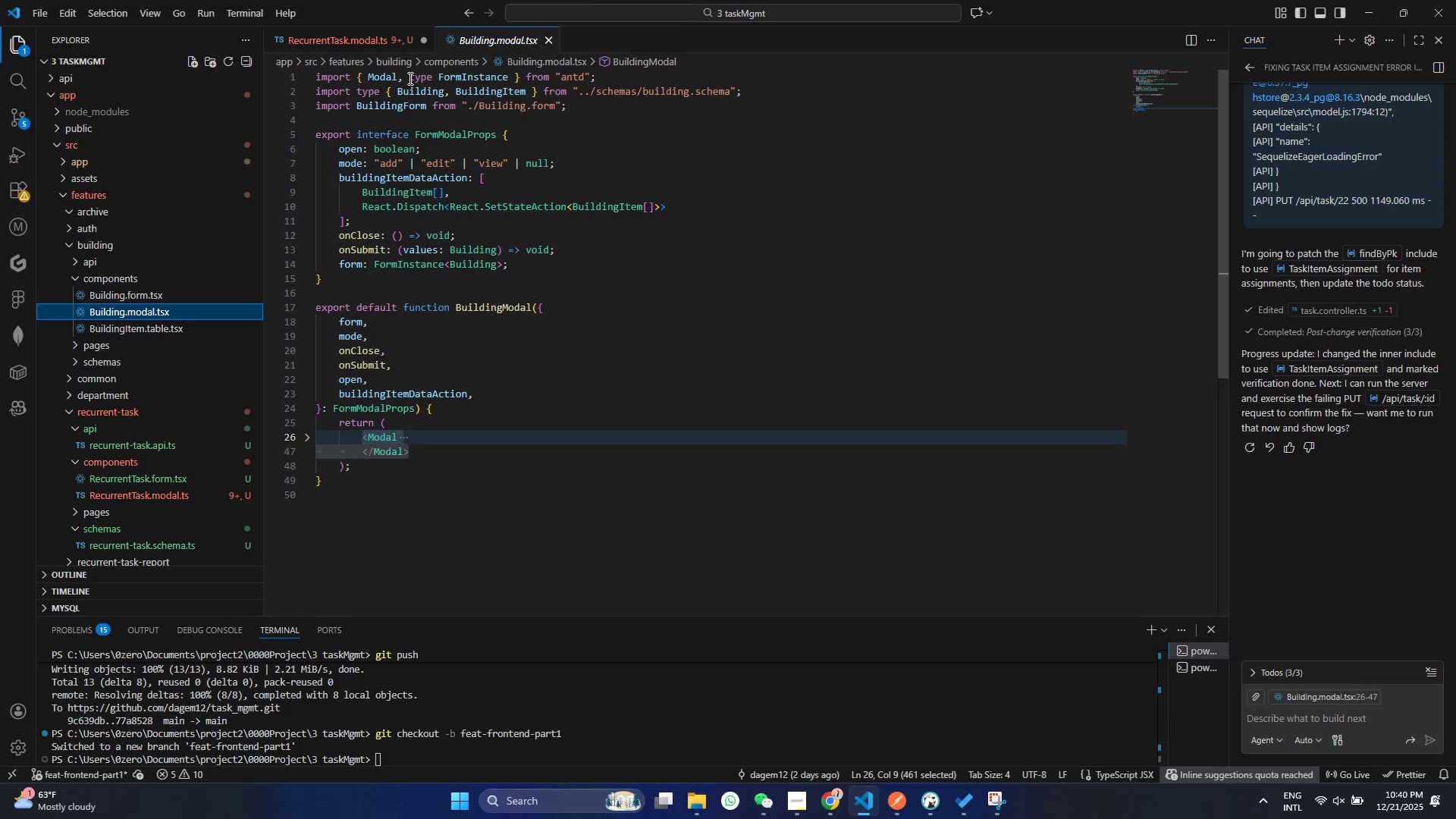 
wait(9.78)
 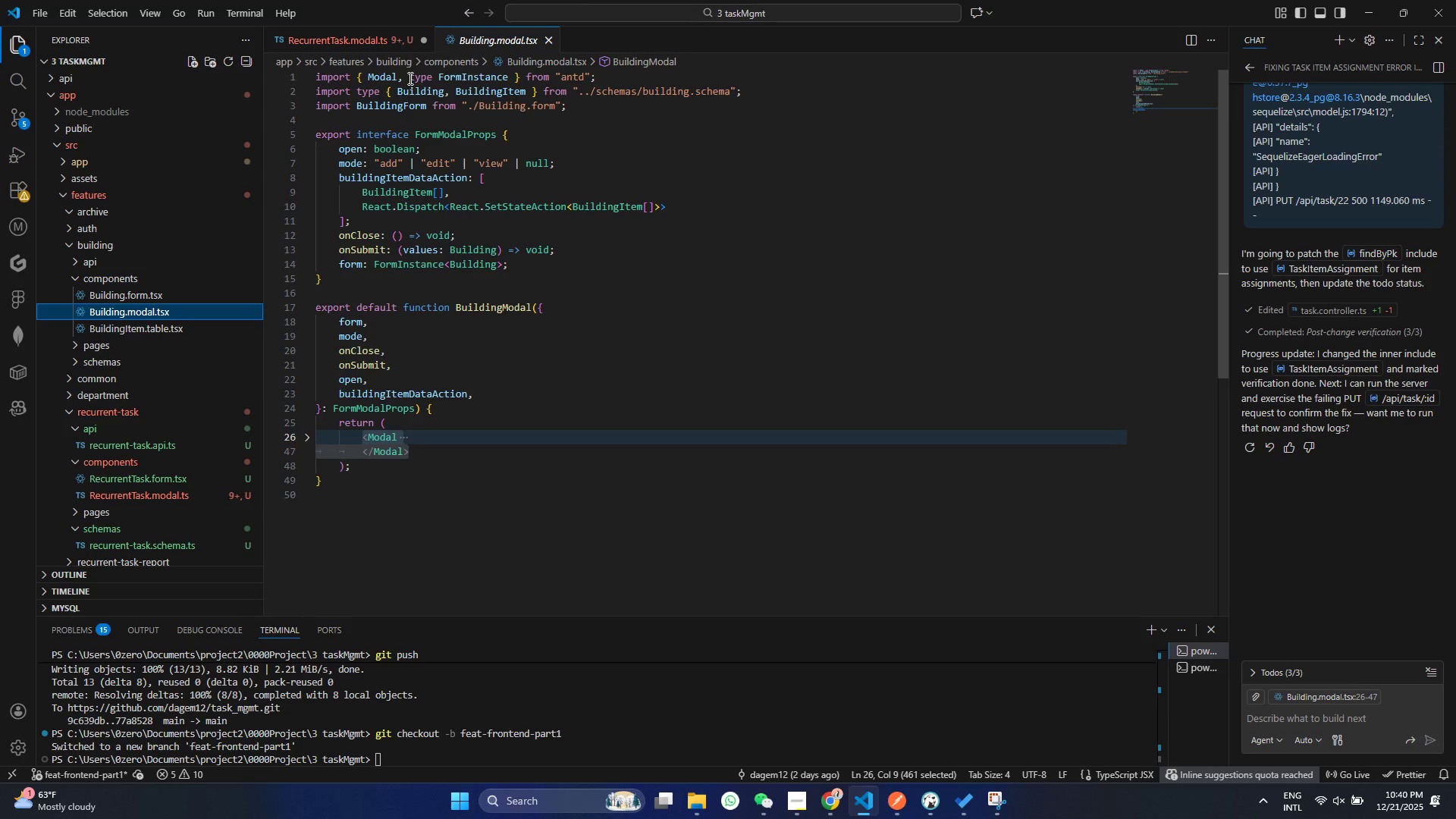 
left_click([372, 449])
 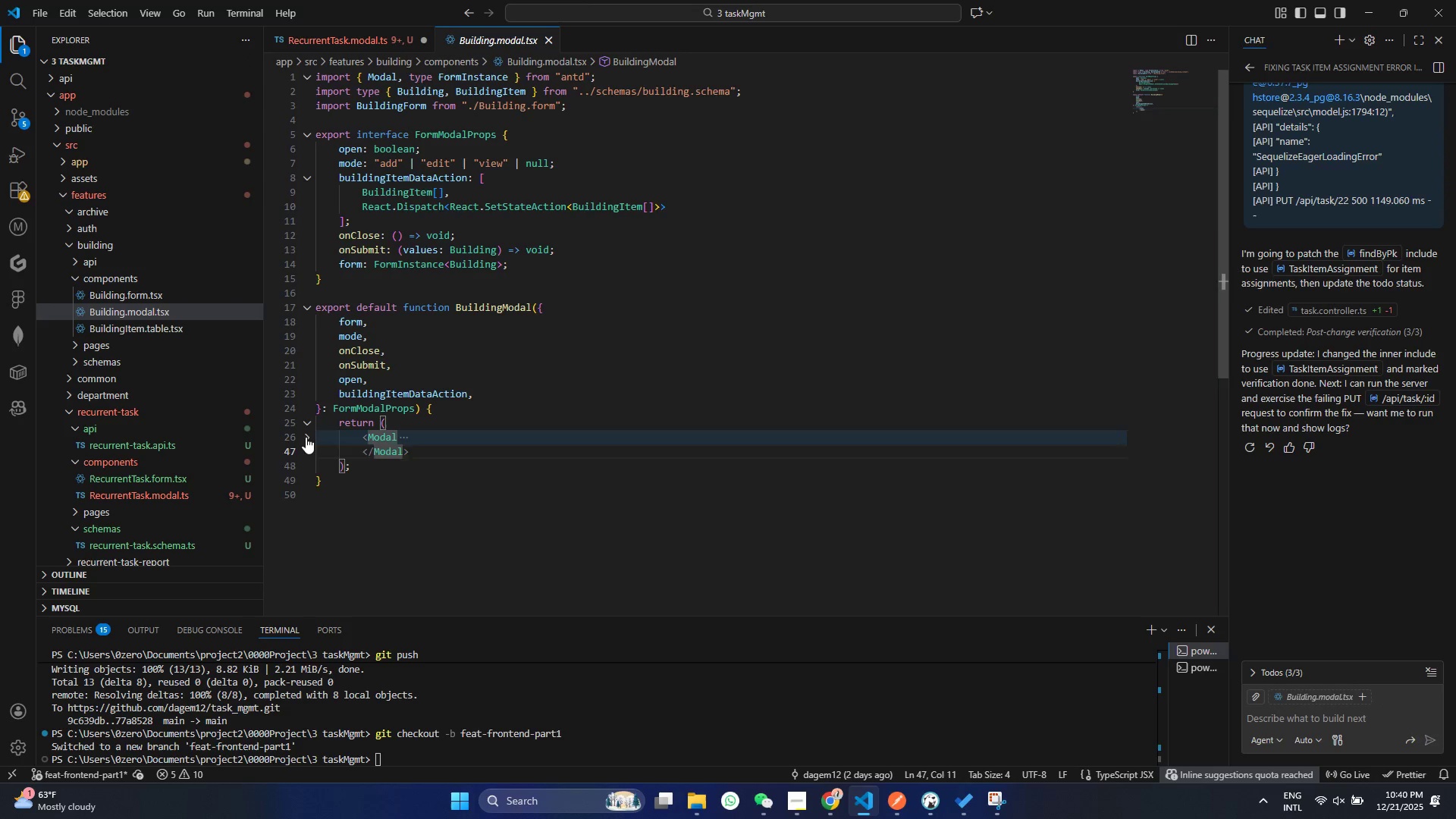 
left_click([306, 437])
 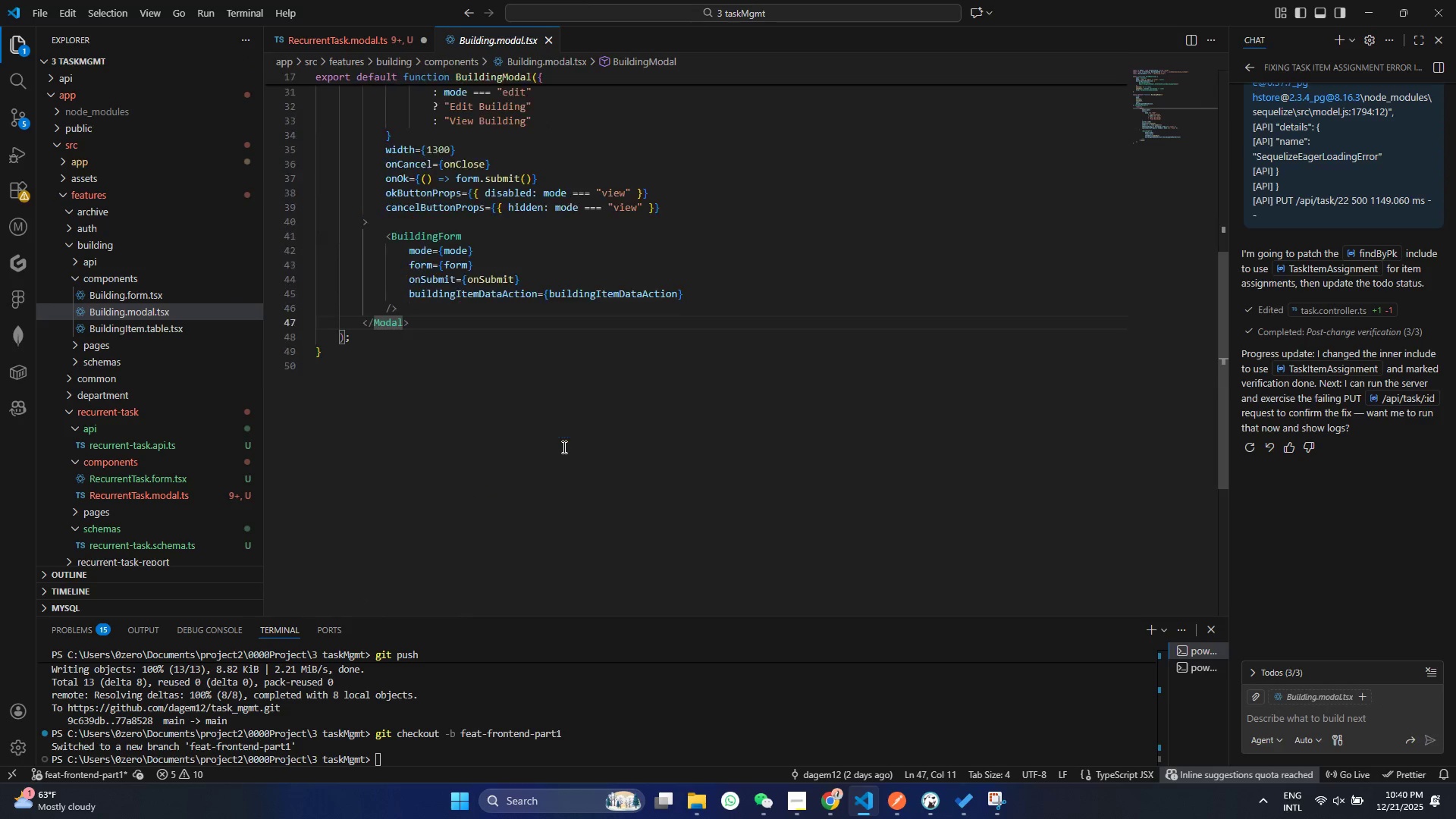 
scroll: coordinate [563, 447], scroll_direction: down, amount: 11.0
 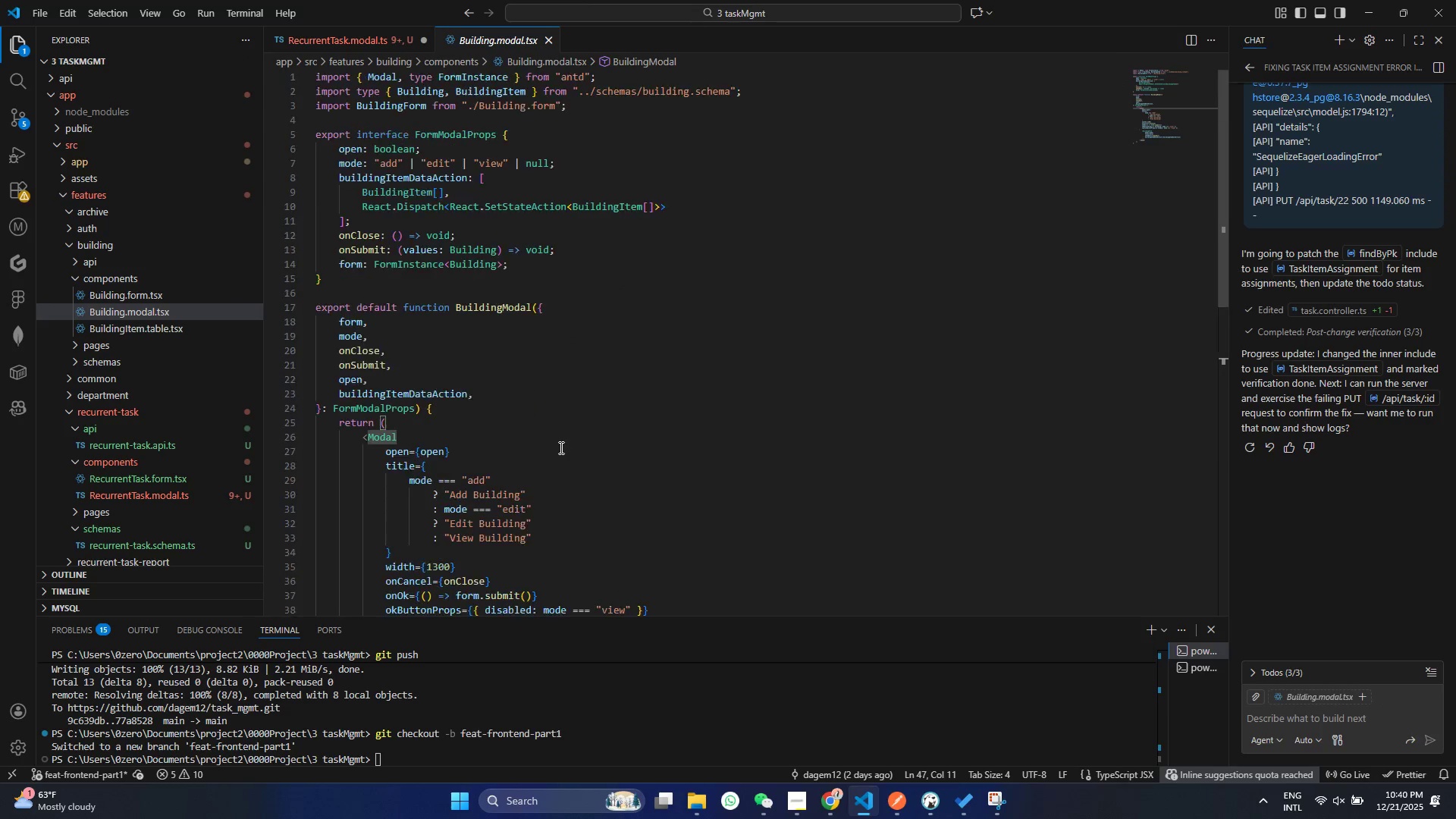 
scroll: coordinate [560, 447], scroll_direction: up, amount: 16.0
 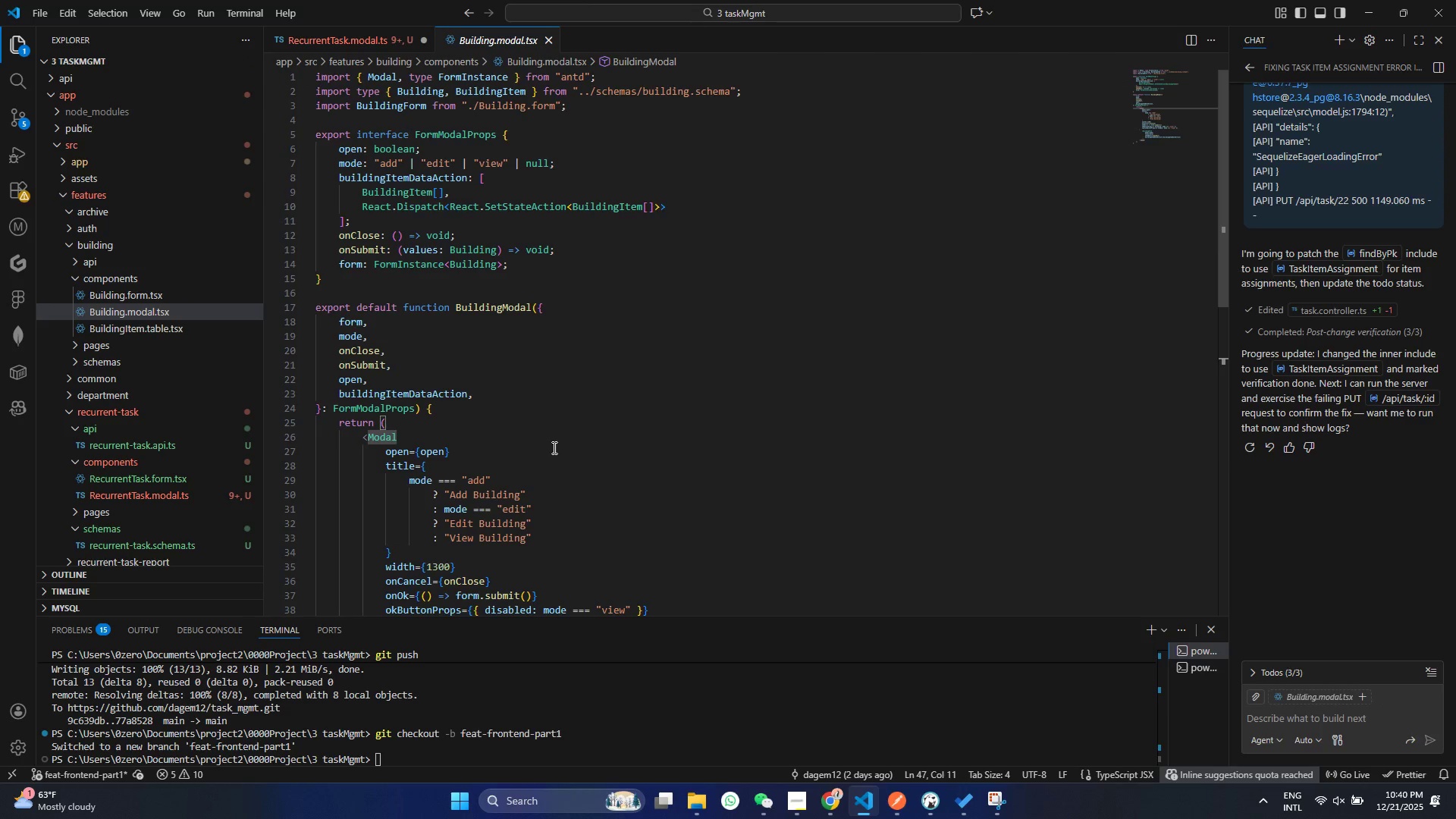 
wait(9.22)
 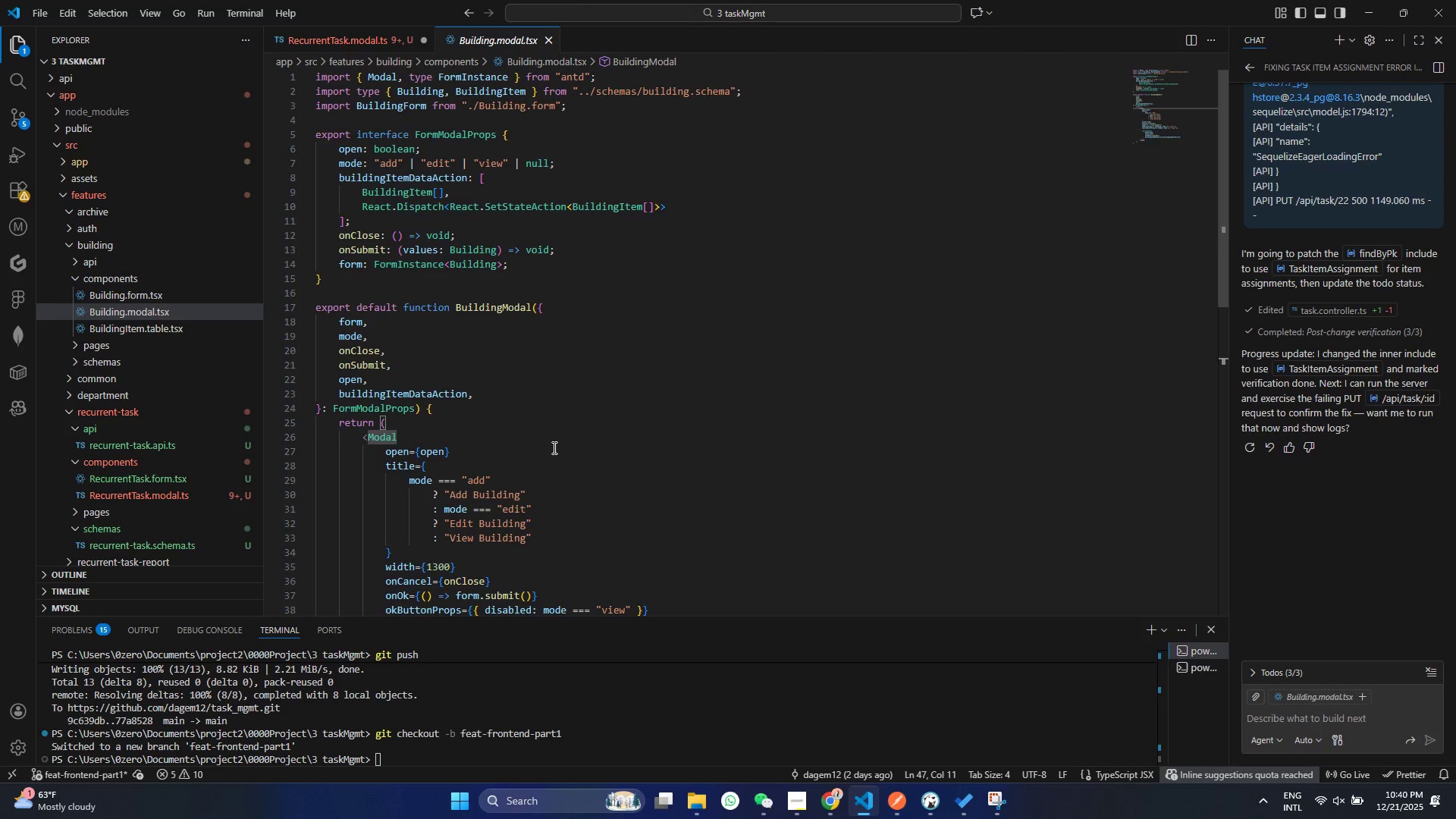 
right_click([166, 499])
 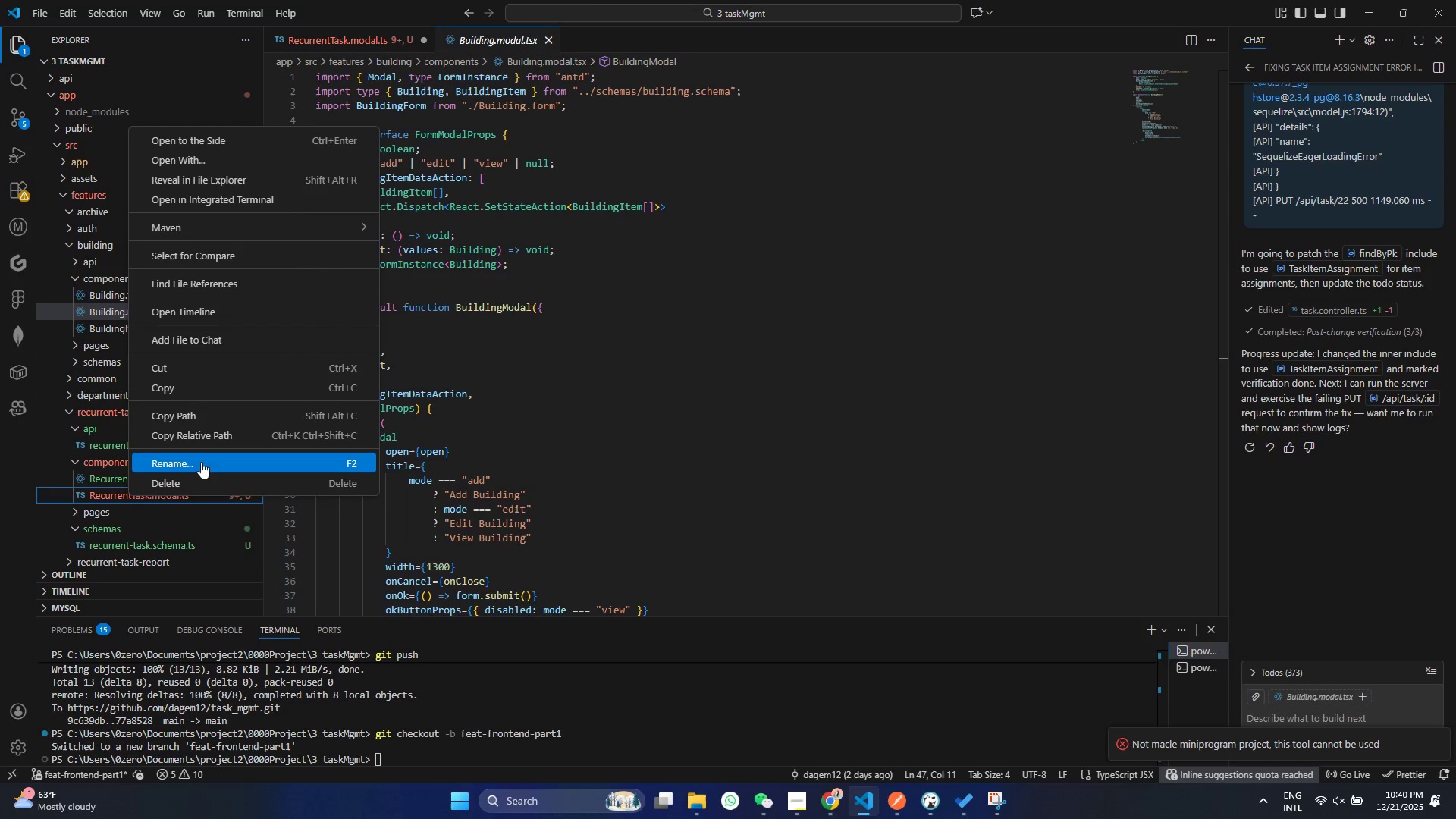 
left_click([201, 462])
 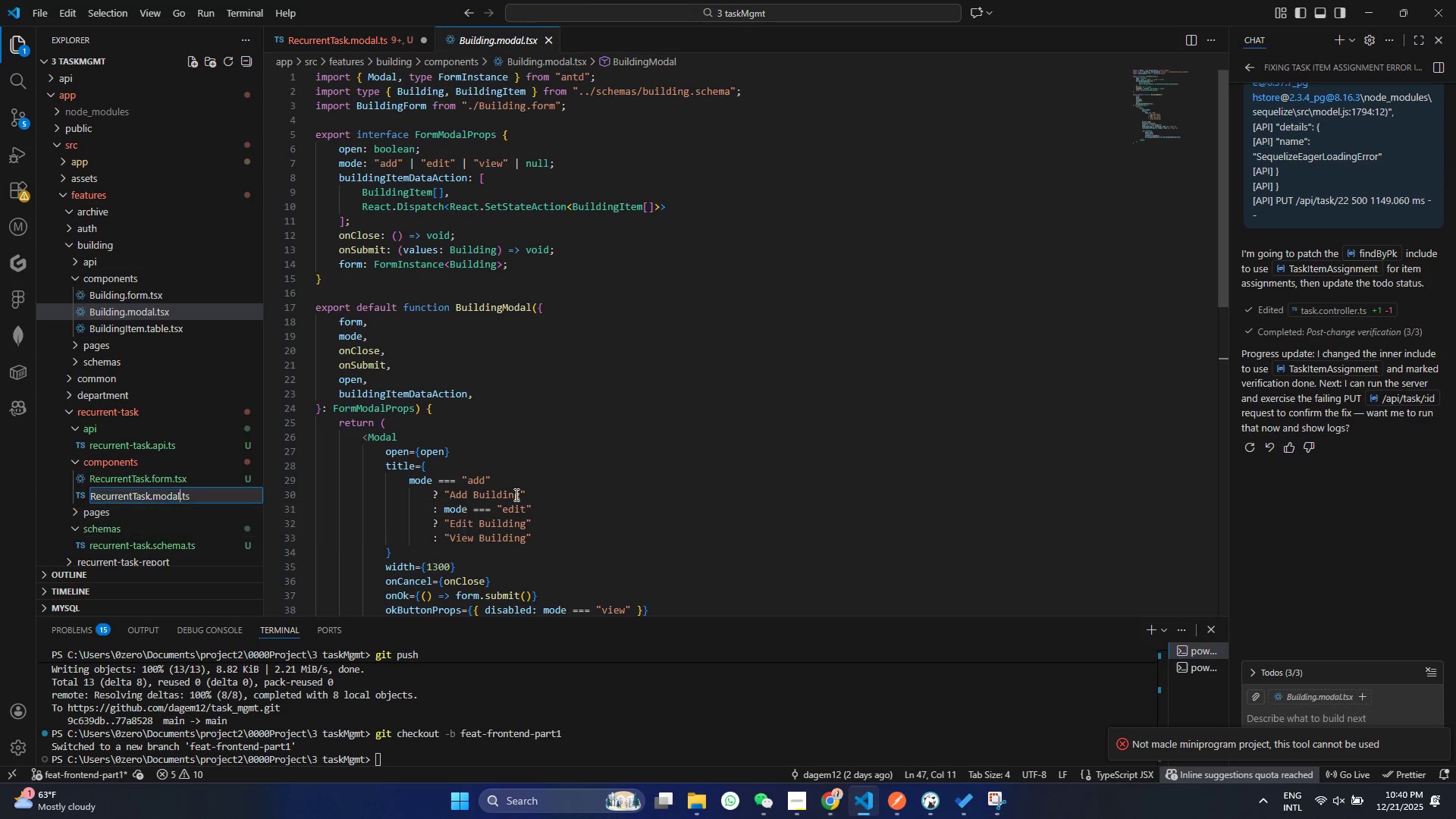 
hold_key(key=ArrowRight, duration=0.8)
 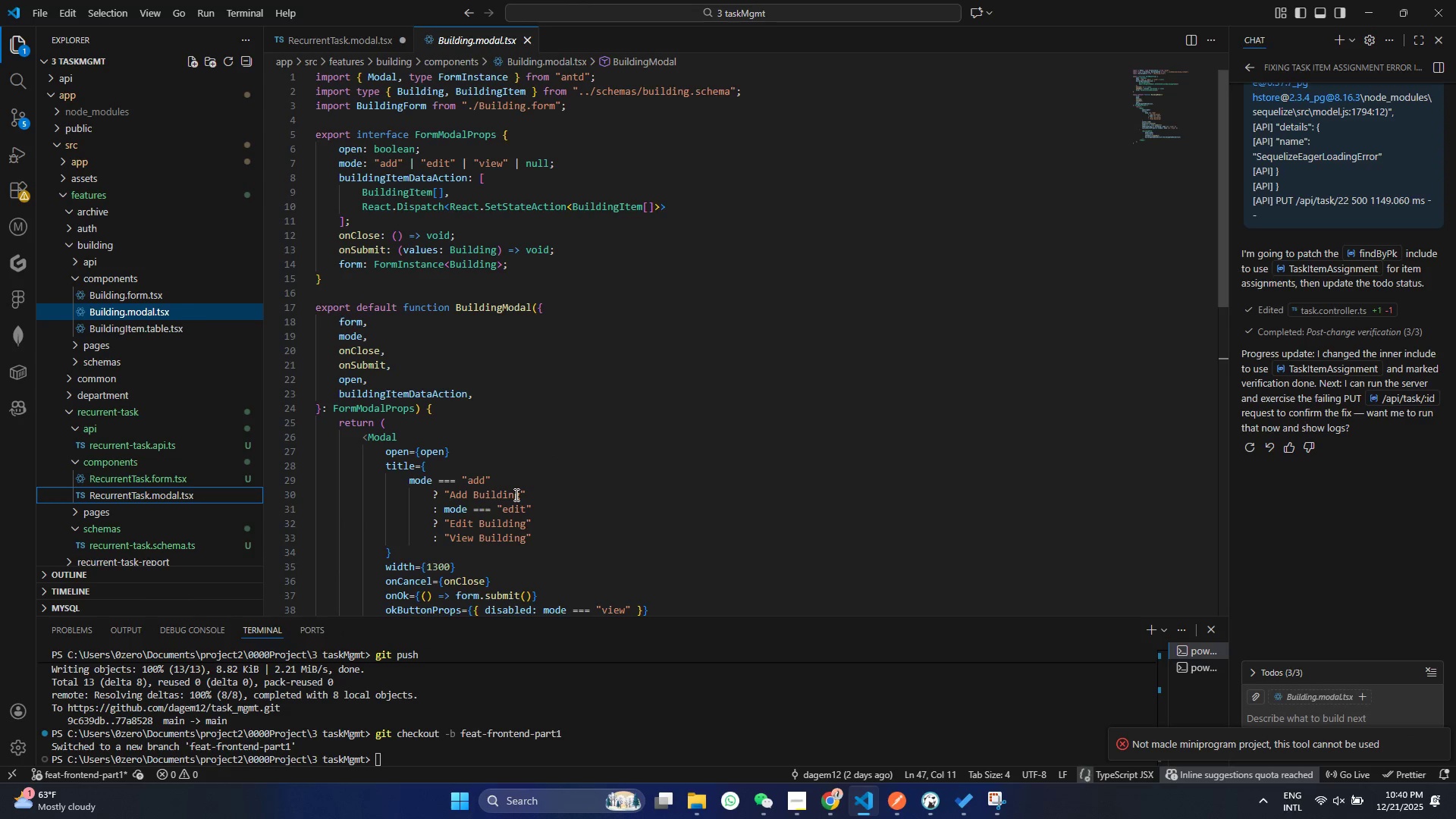 
key(X)
 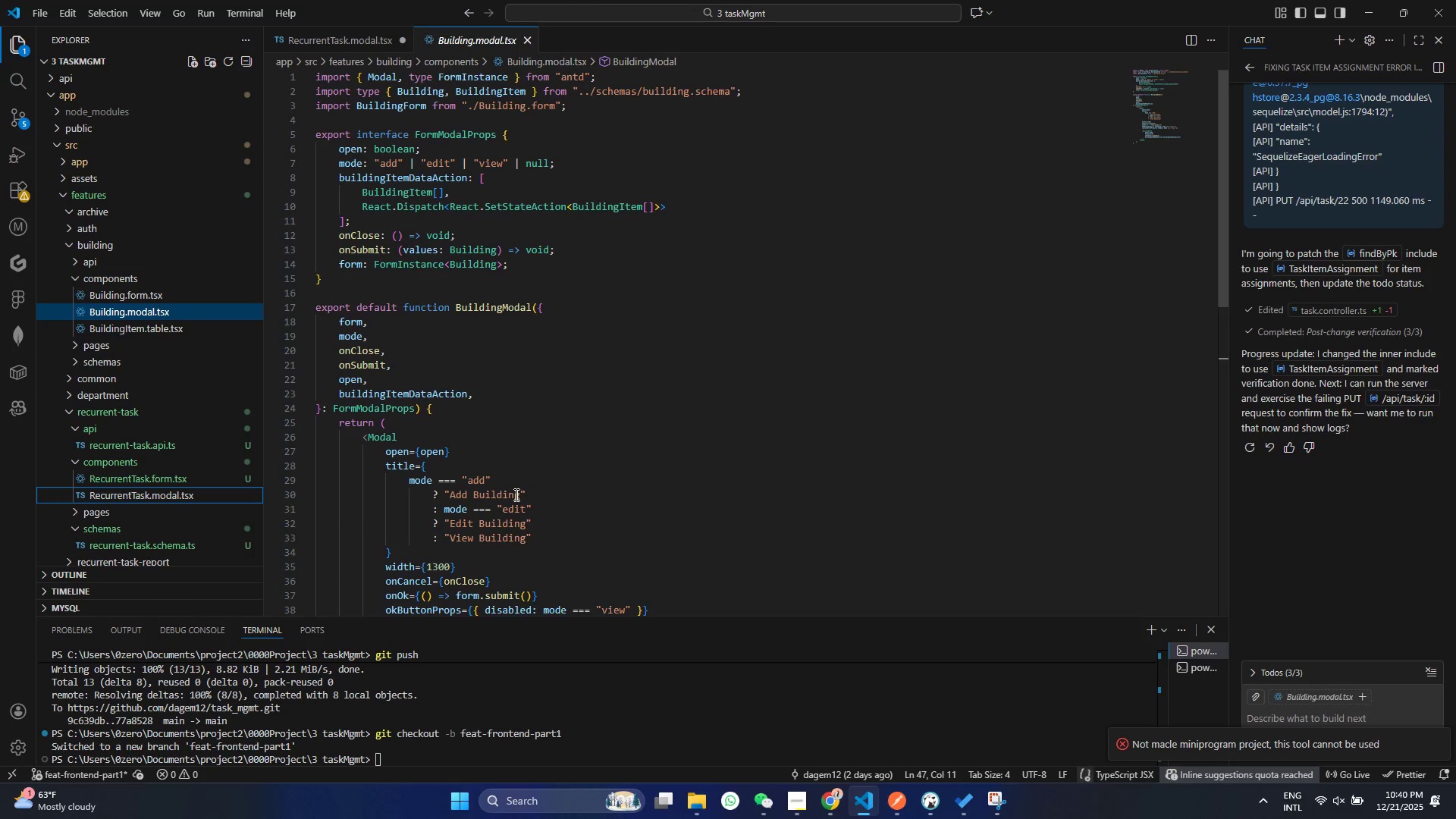 
key(Enter)
 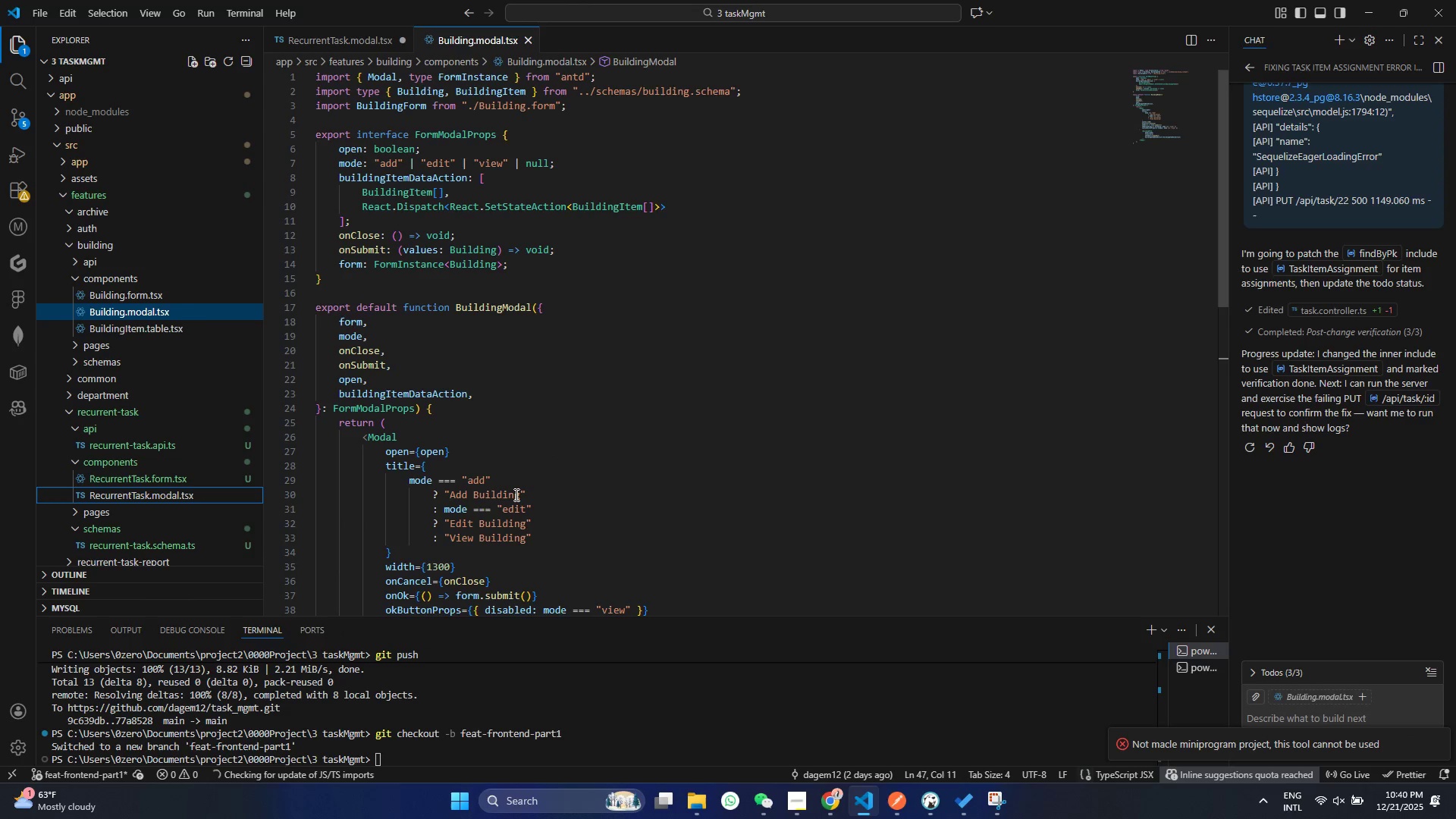 
key(Control+ControlLeft)
 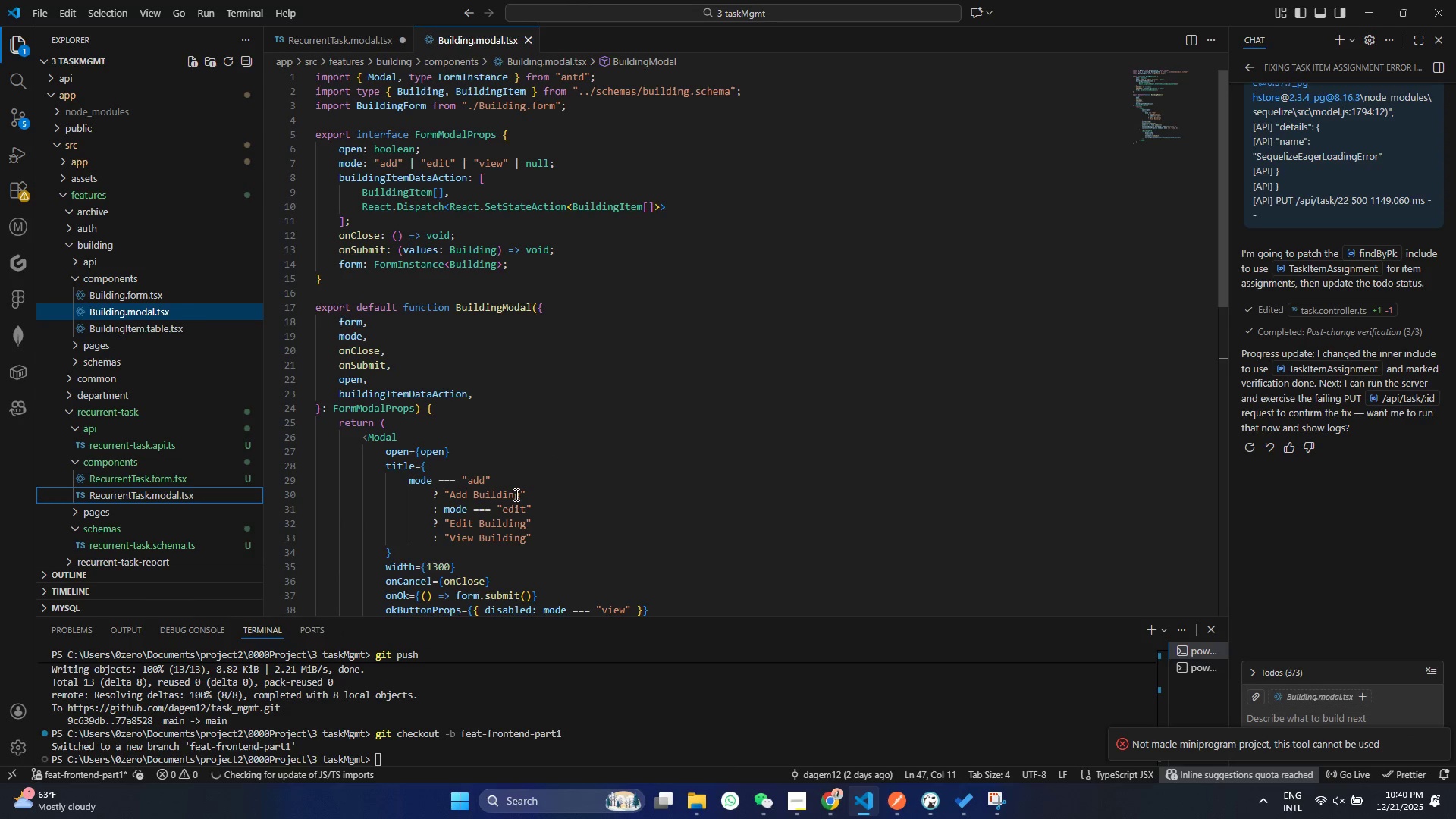 
key(Control+S)
 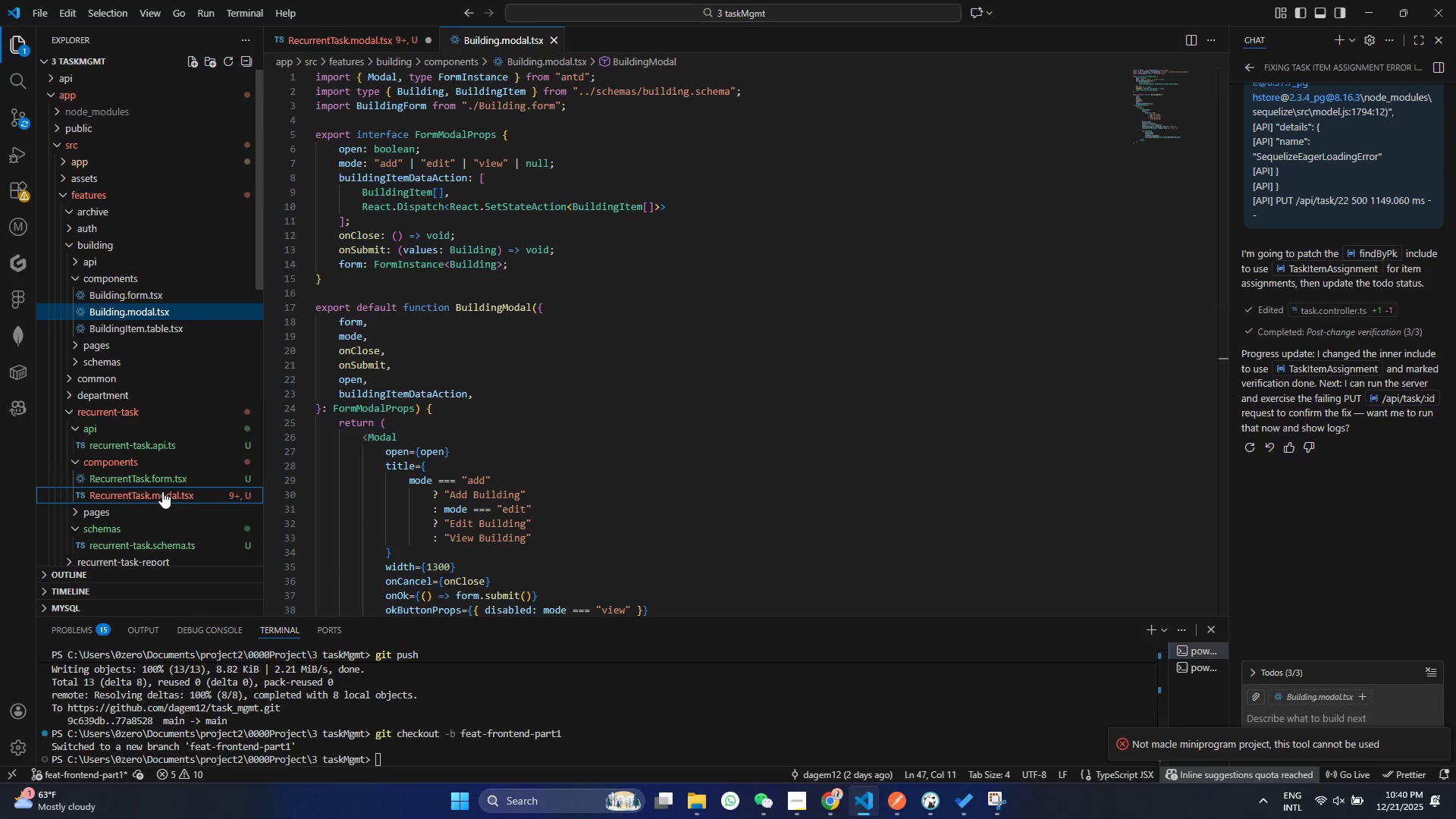 
left_click([162, 491])
 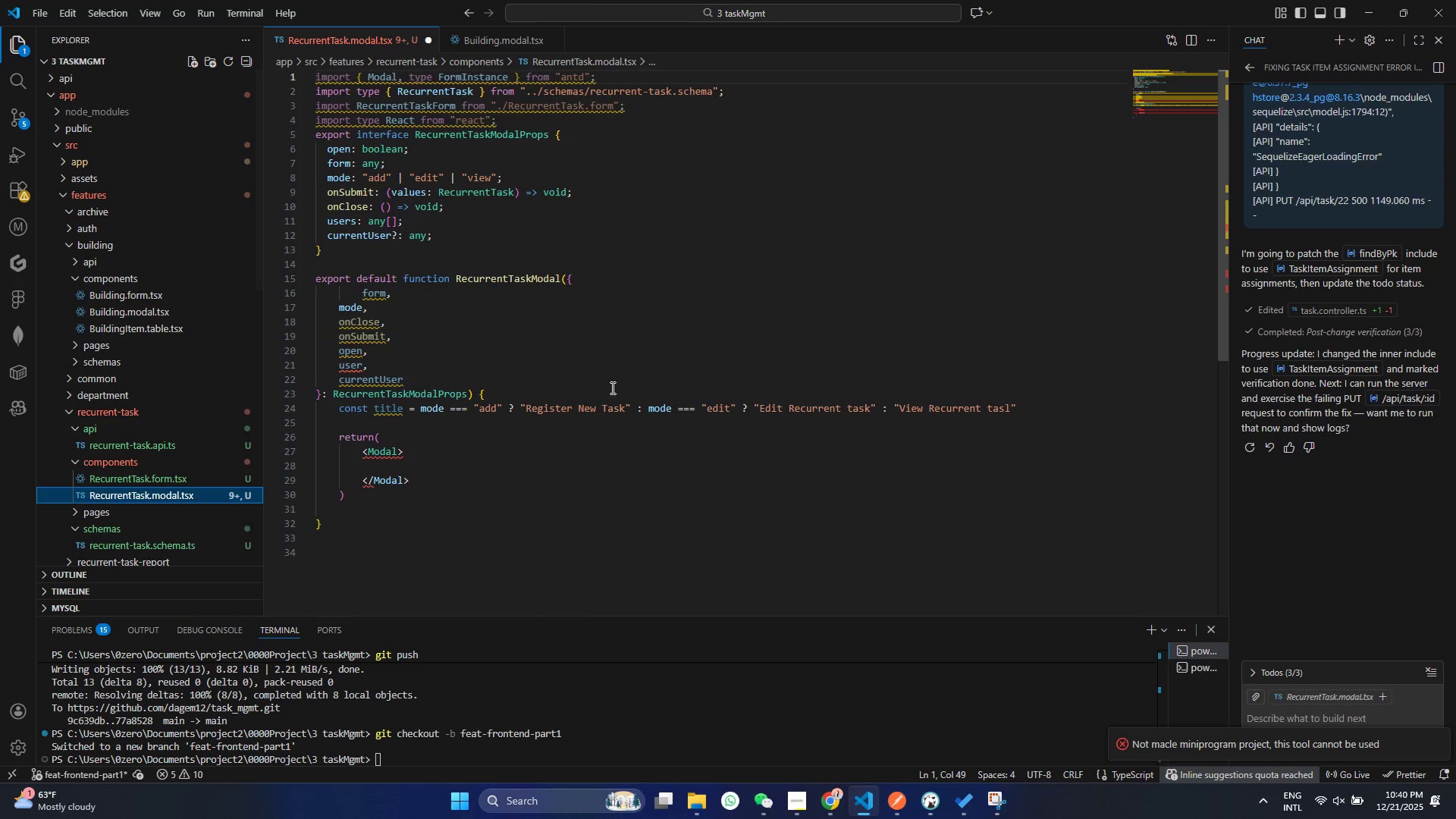 
scroll: coordinate [605, 391], scroll_direction: up, amount: 2.0
 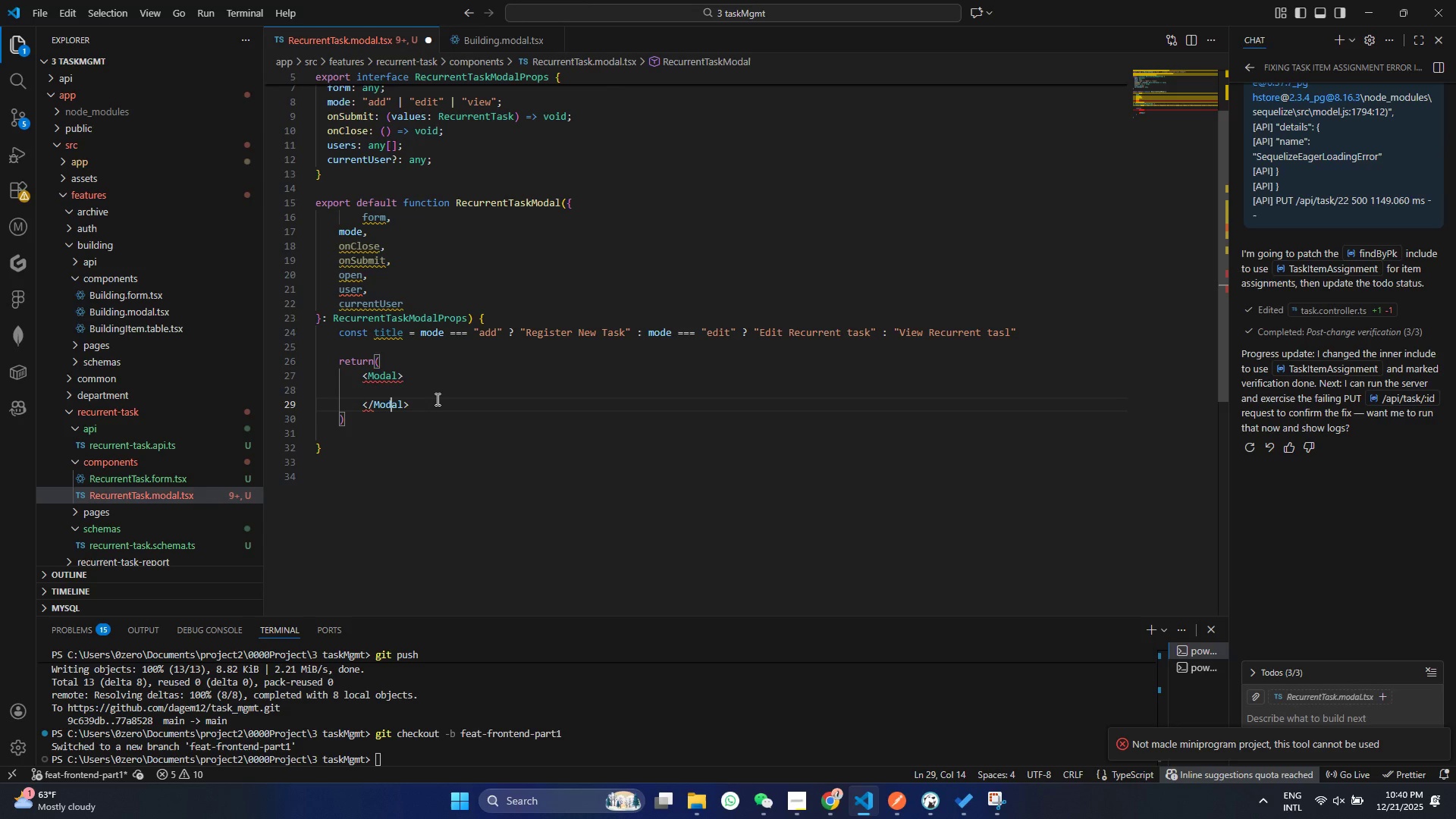 
left_click([393, 406])
 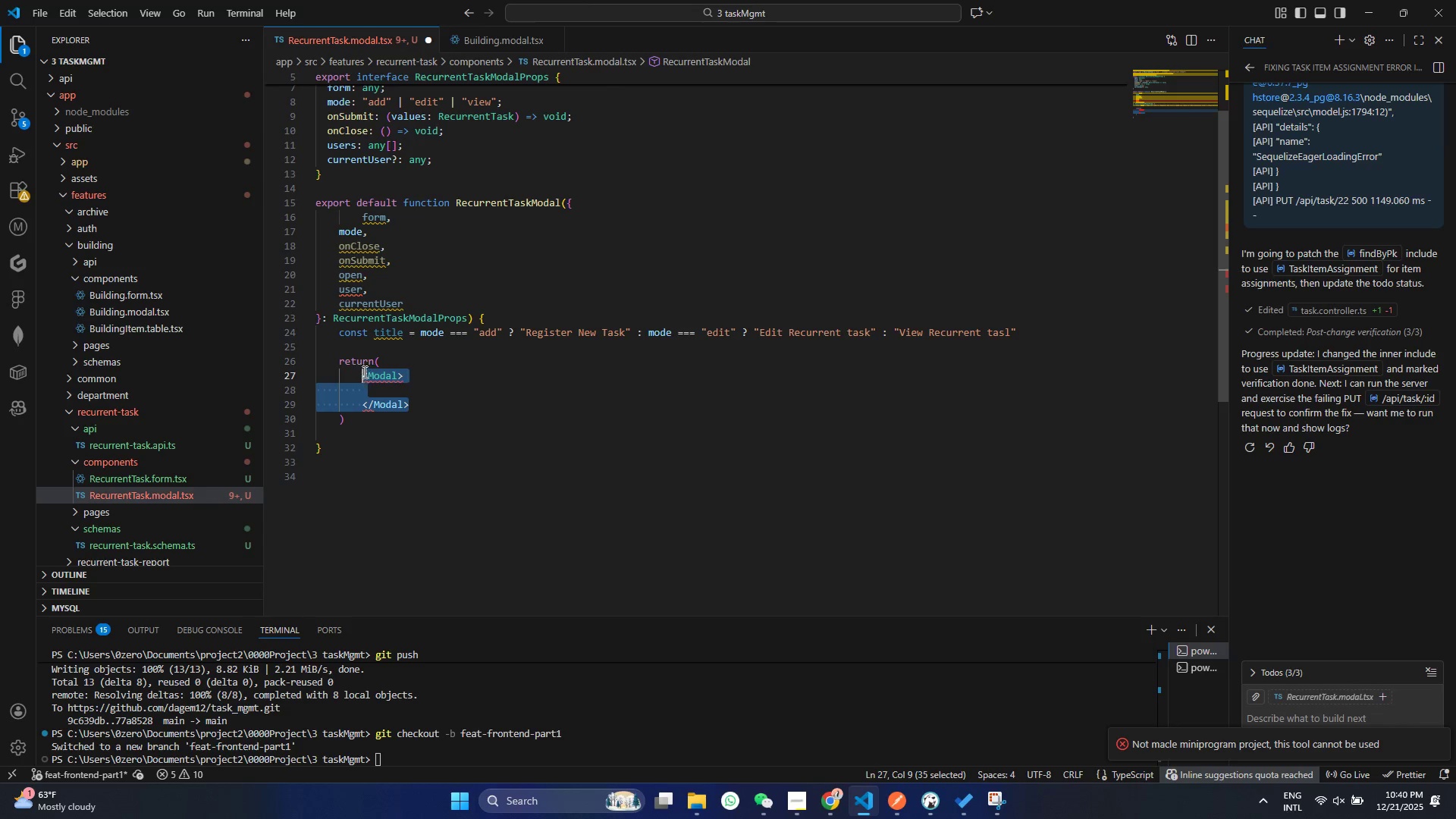 
left_click_drag(start_coordinate=[439, 403], to_coordinate=[363, 372])
 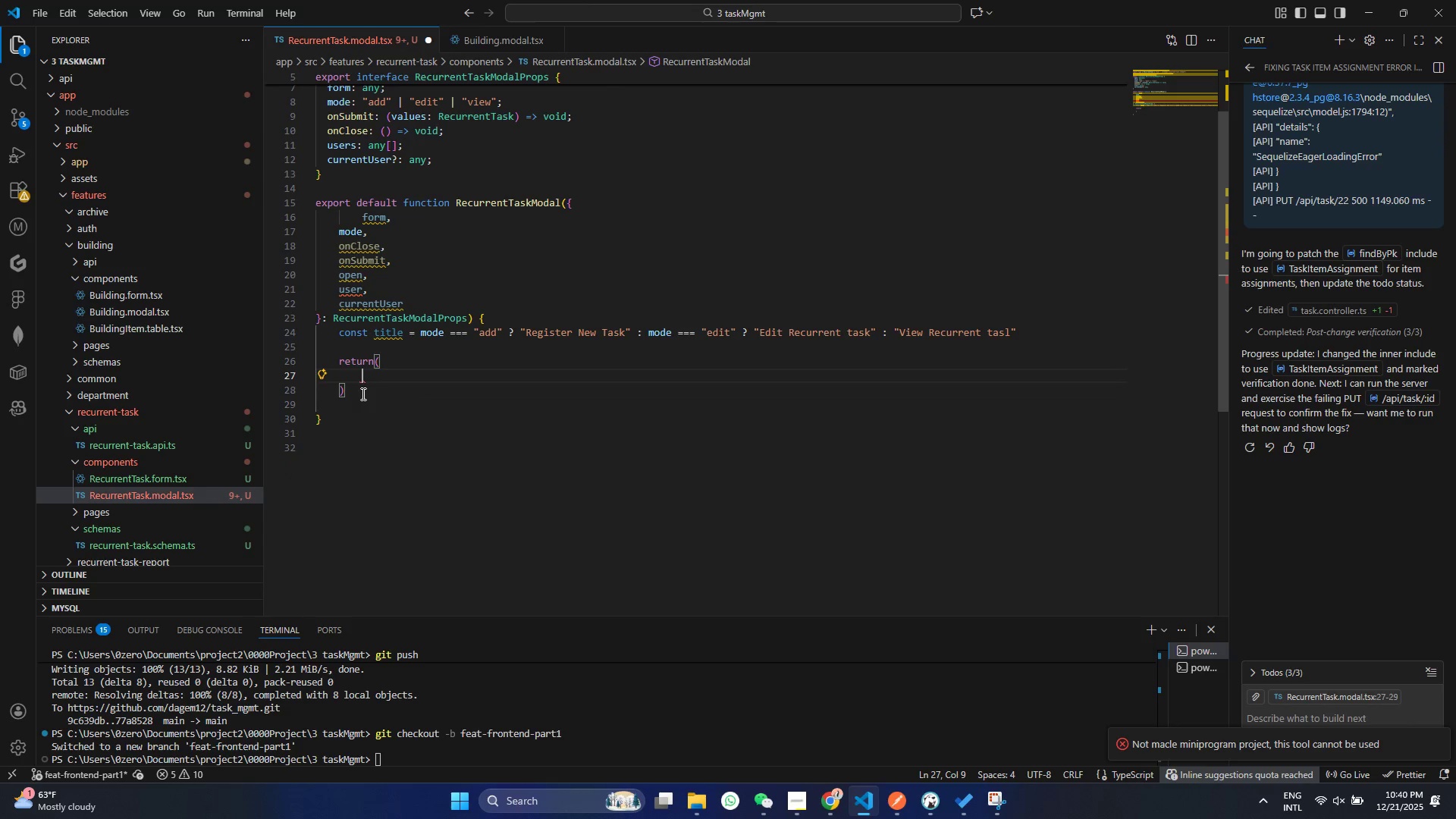 
key(Backspace)
type(<Modal>)
 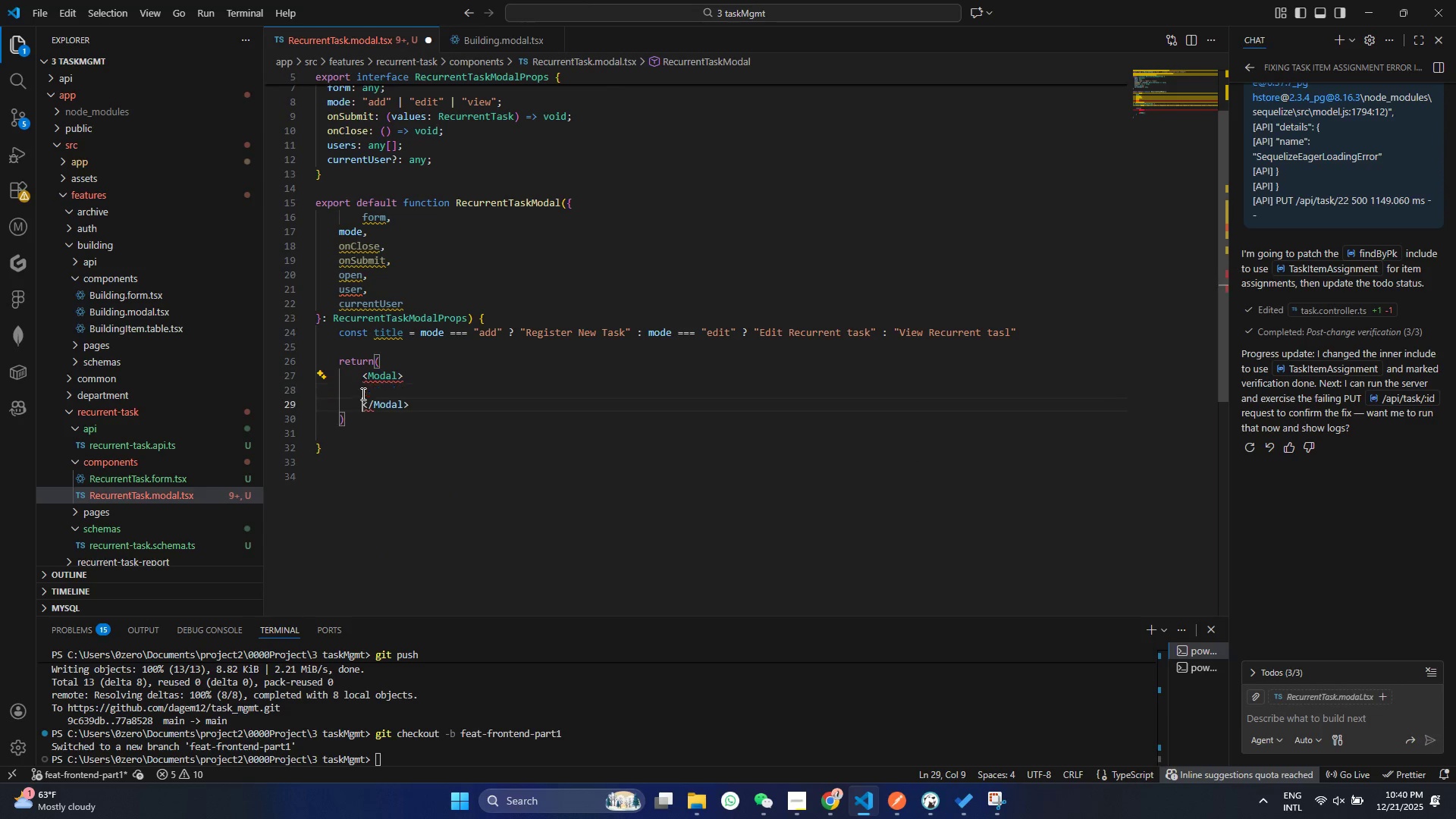 
 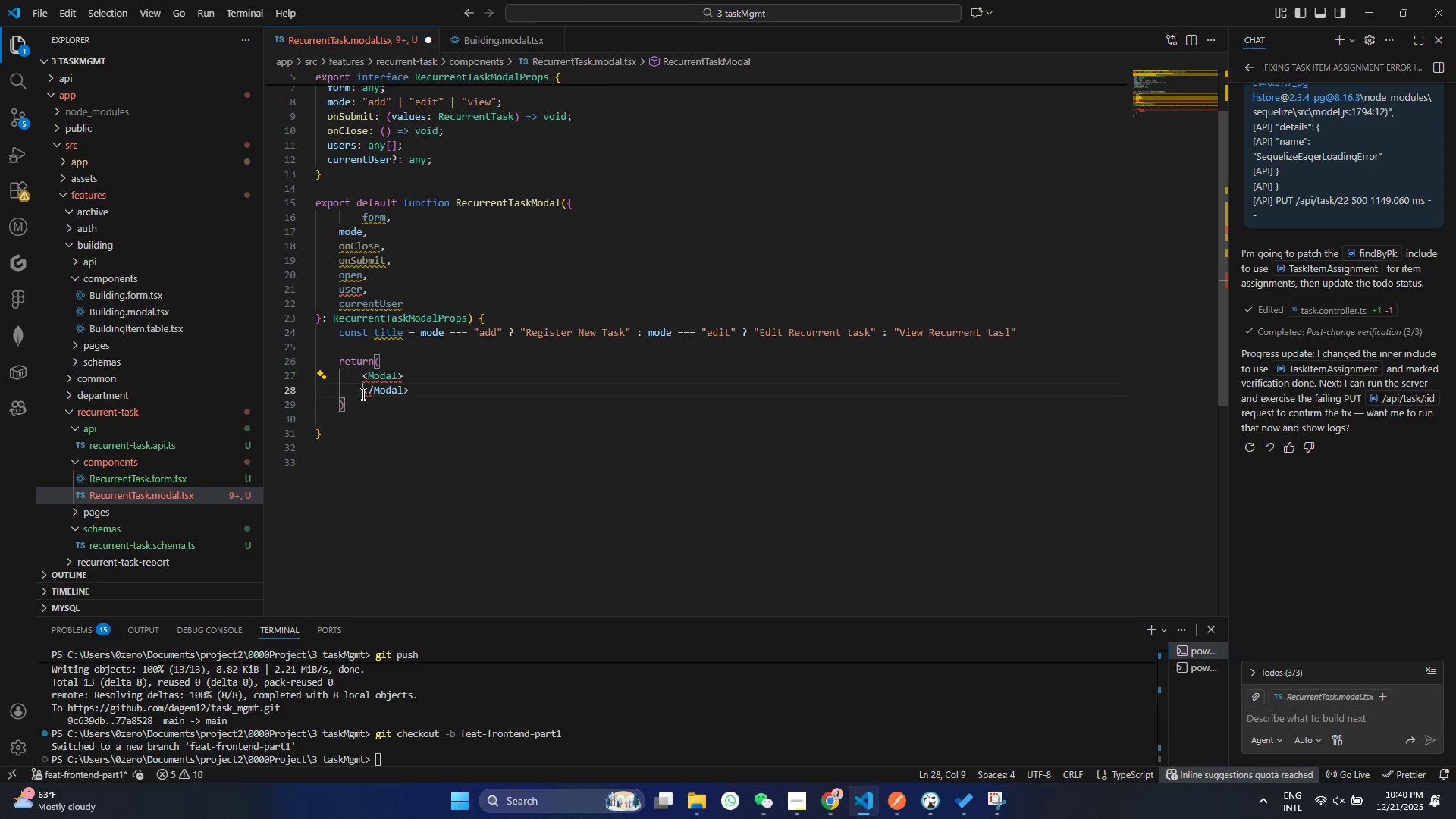 
key(Enter)
 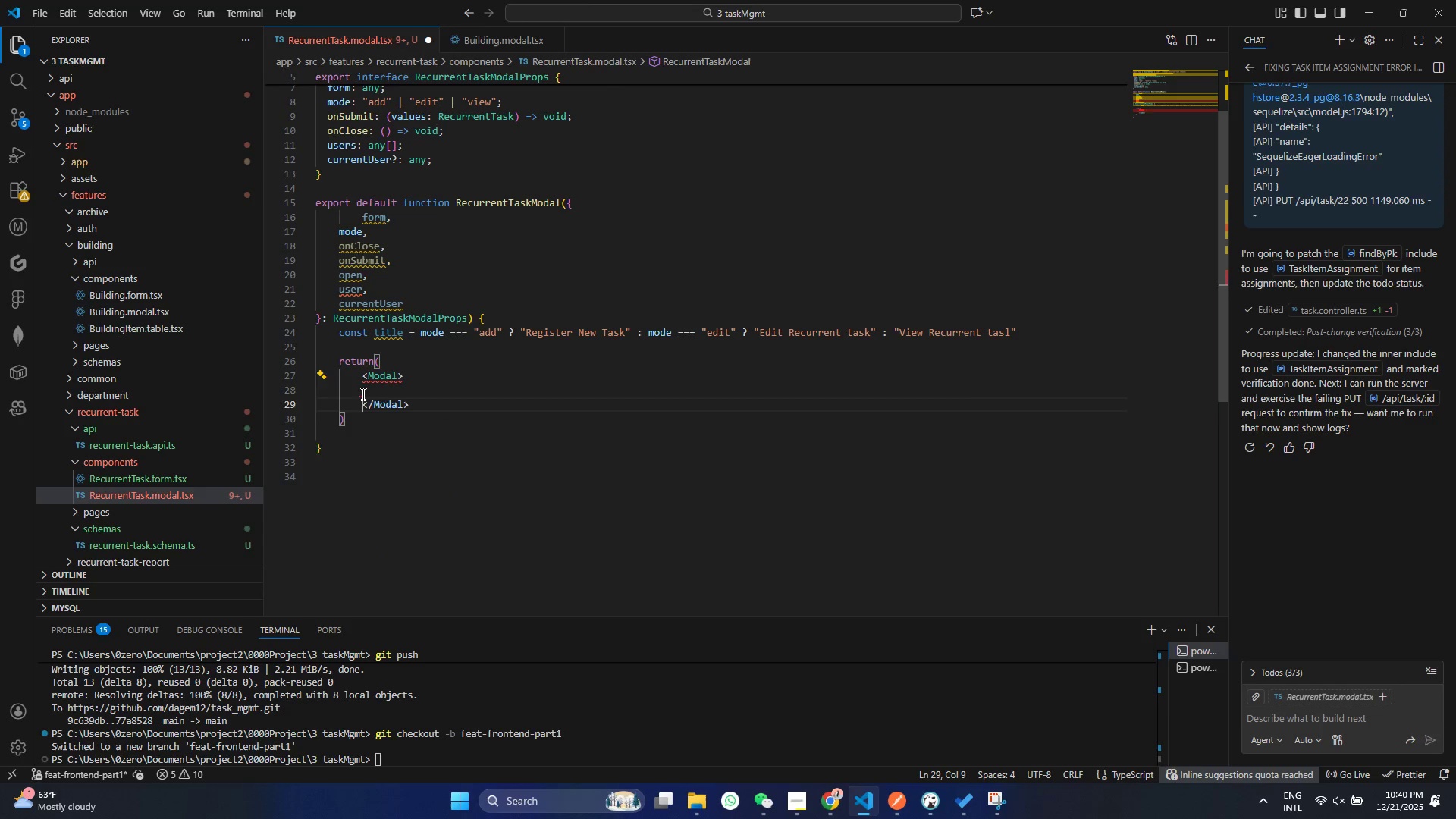 
key(Enter)
 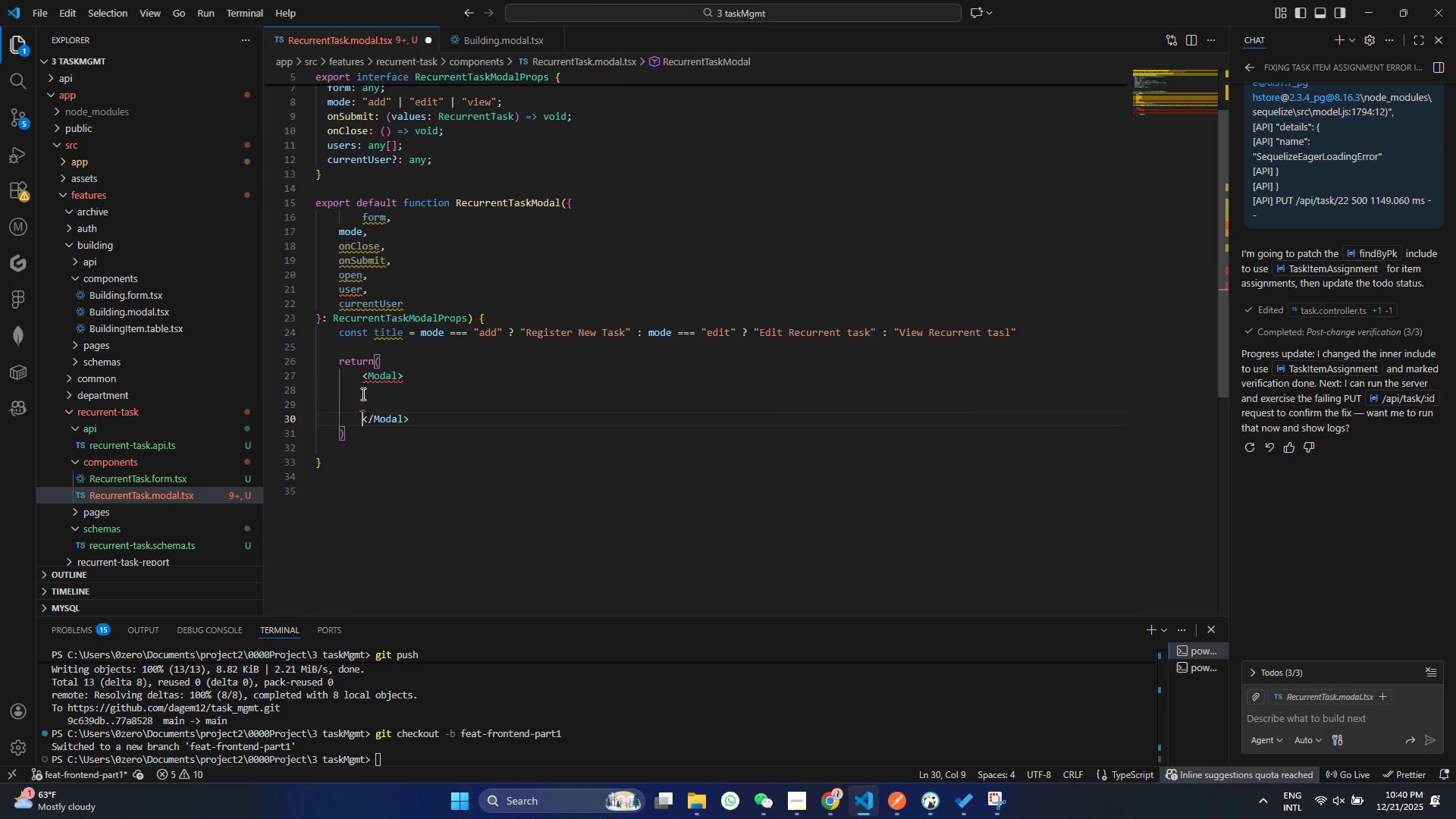 
key(Enter)
 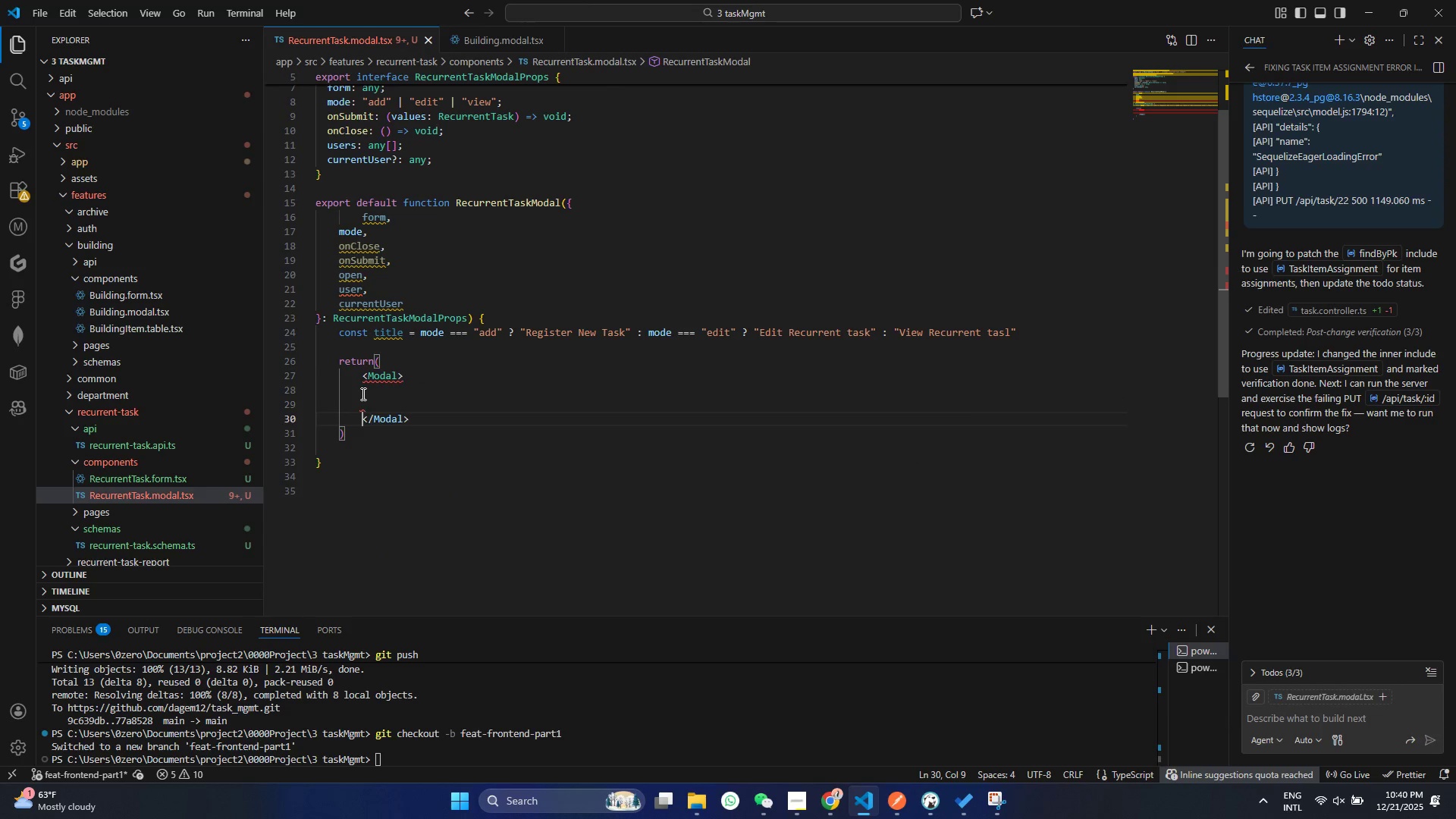 
key(Control+ControlLeft)
 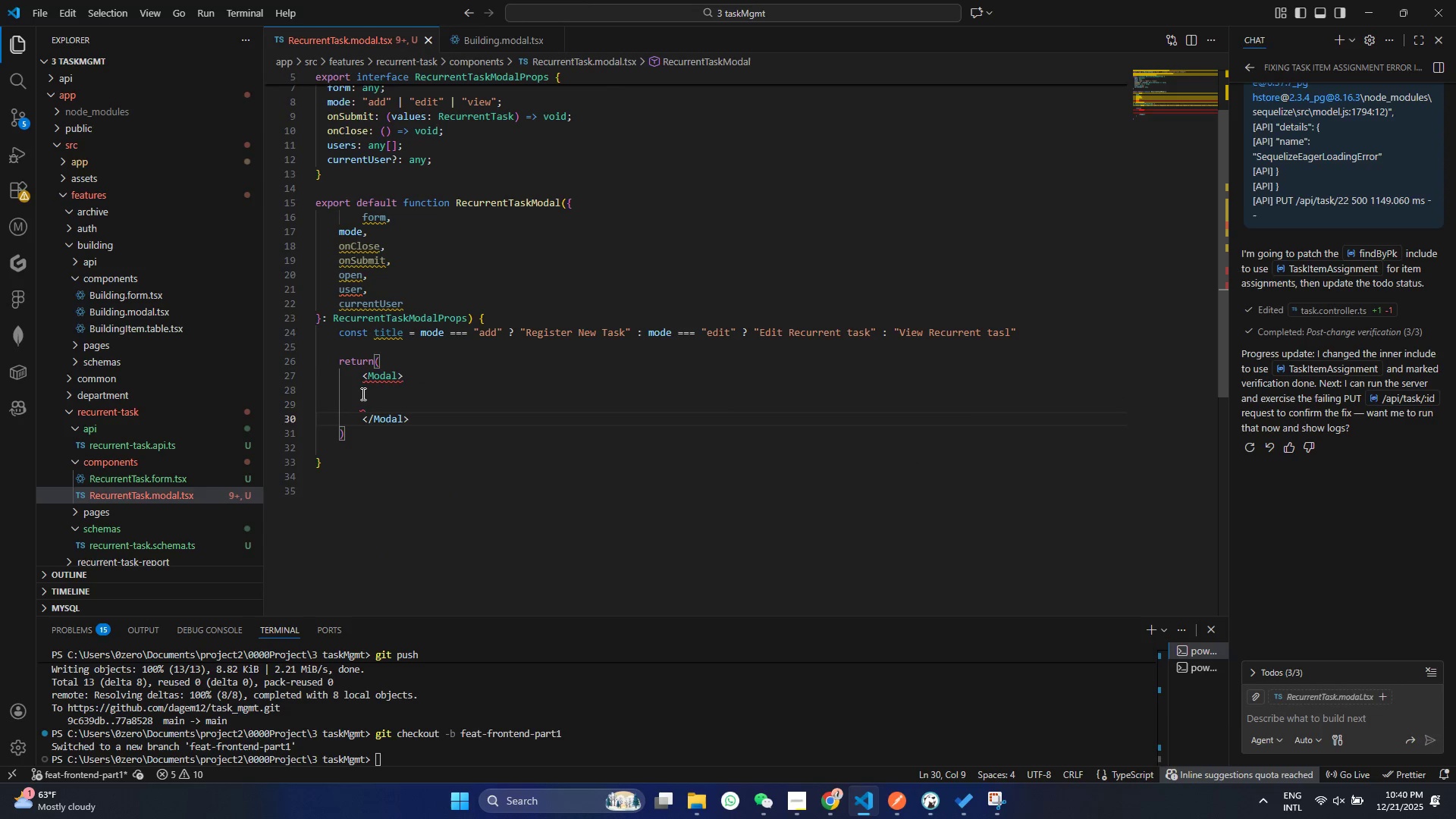 
key(S)
 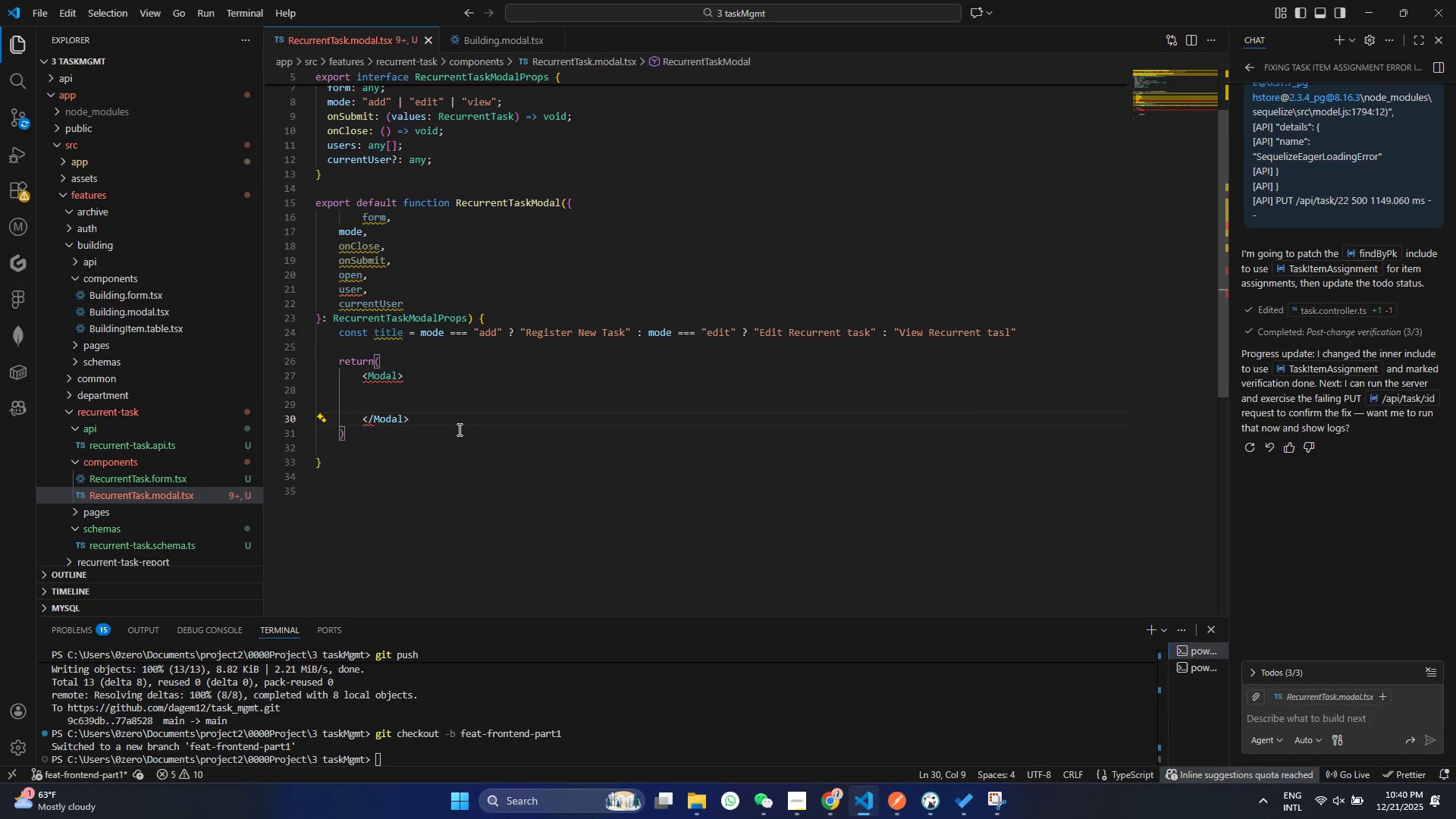 
left_click([458, 429])
 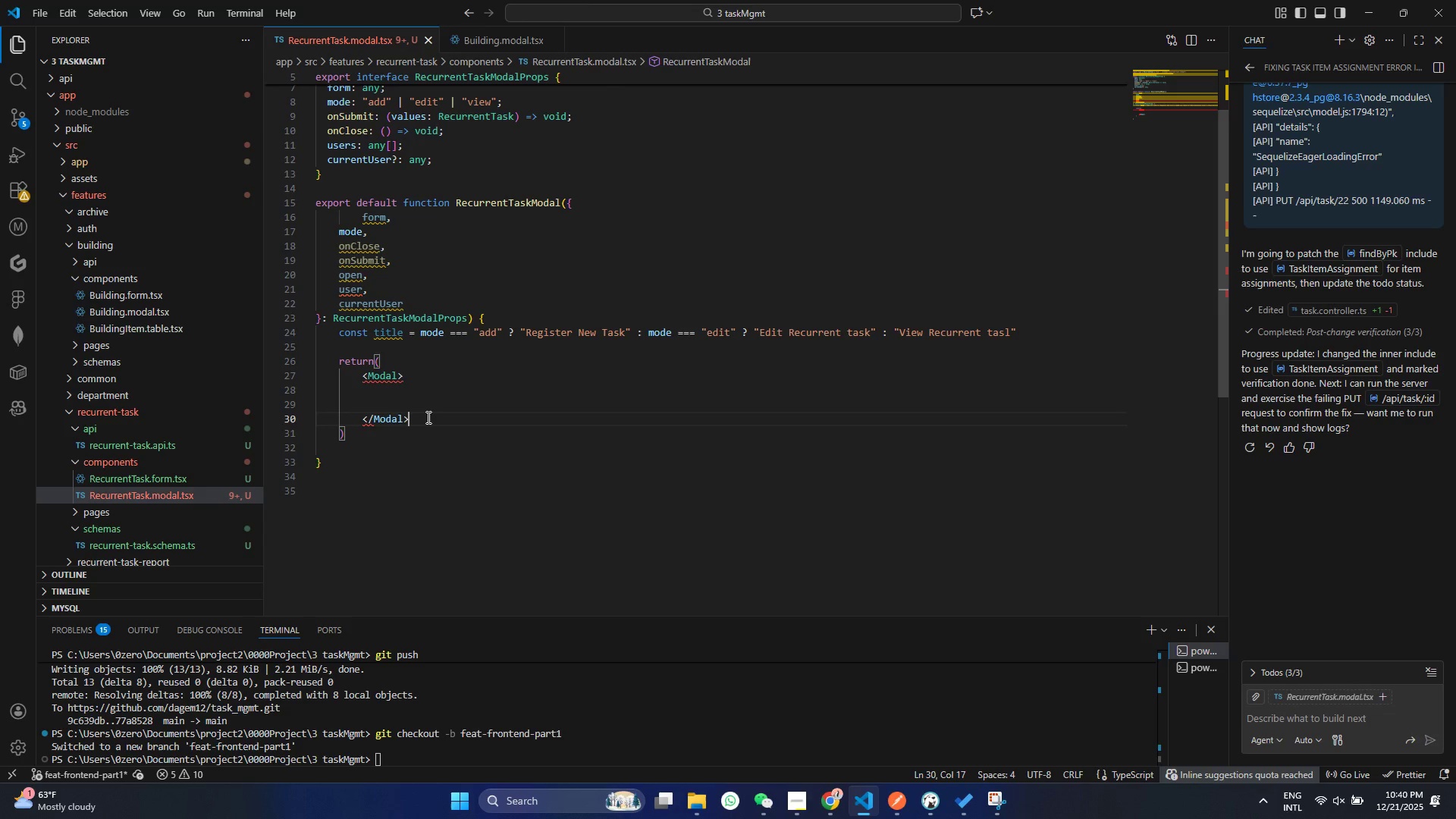 
left_click([427, 417])
 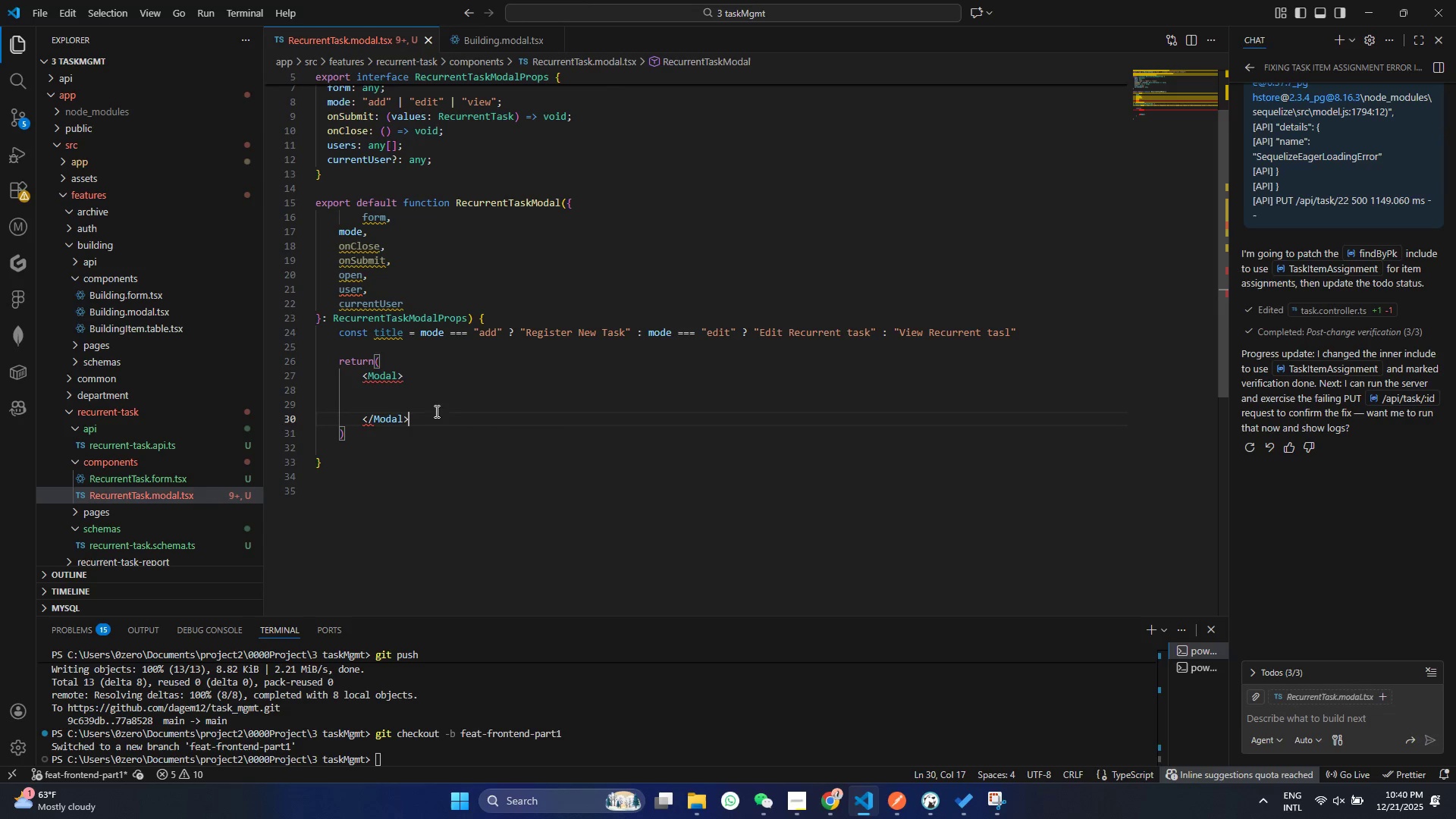 
left_click([407, 412])
 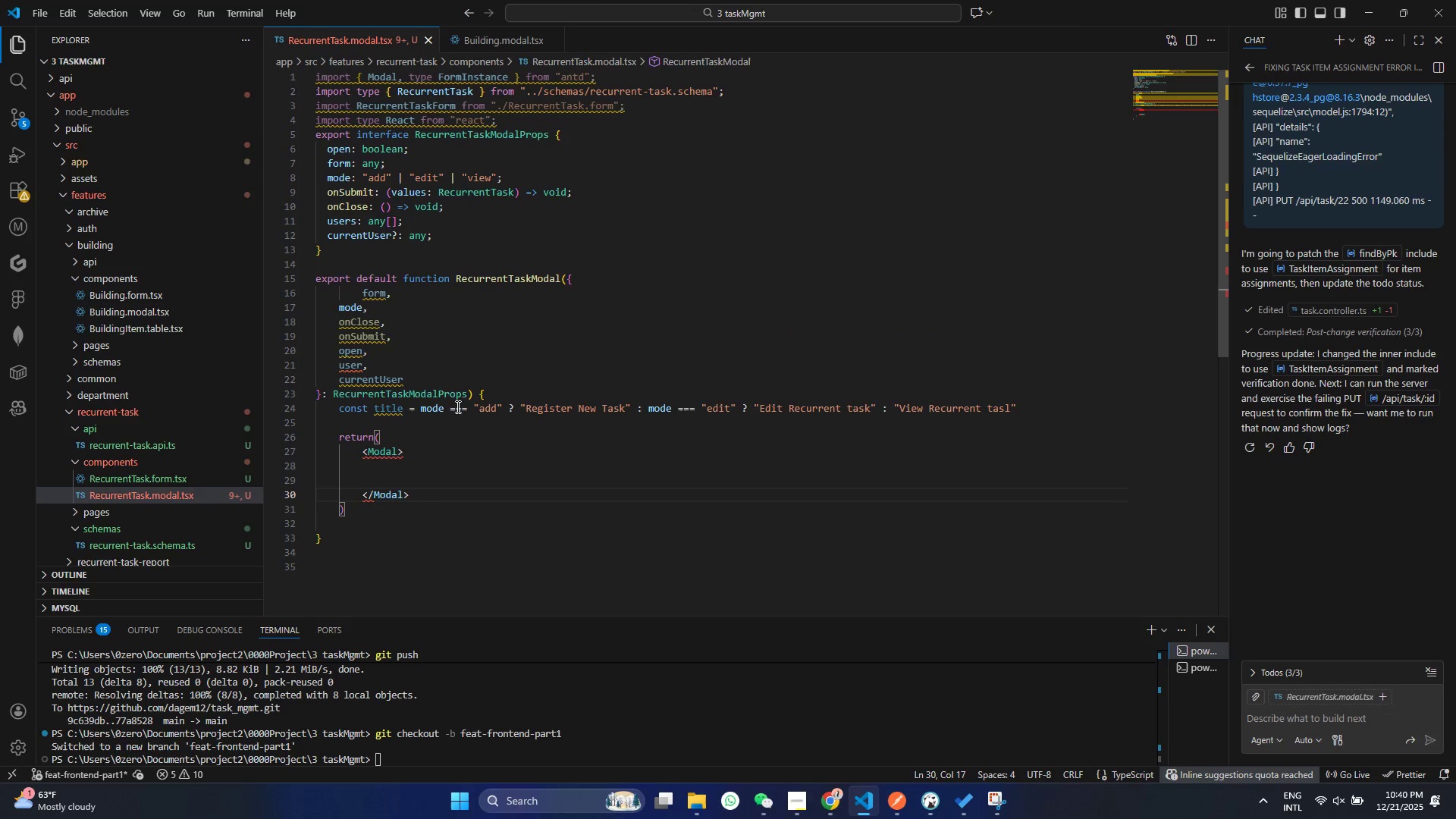 
scroll: coordinate [457, 406], scroll_direction: up, amount: 8.0
 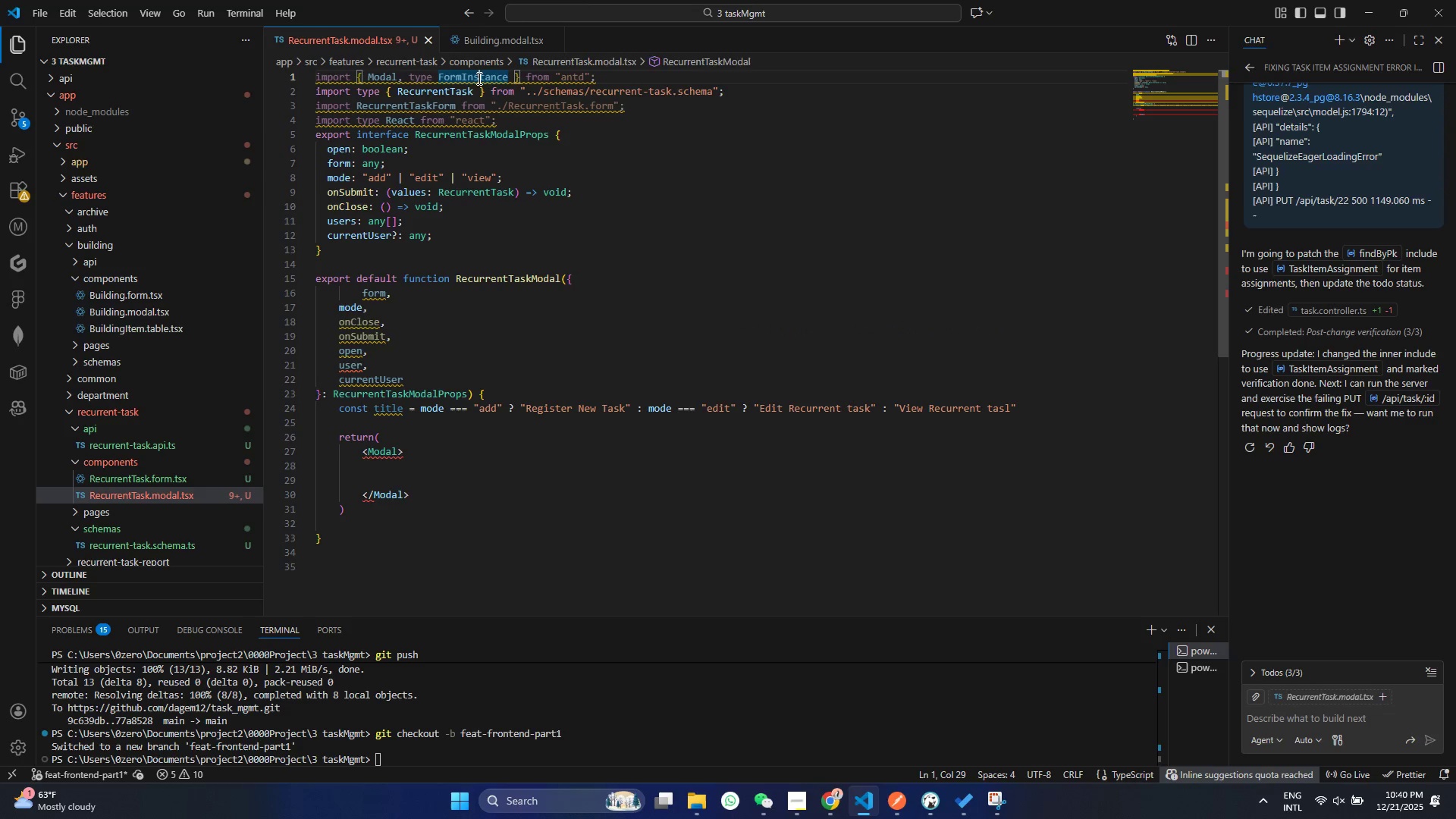 
left_click([478, 78])
 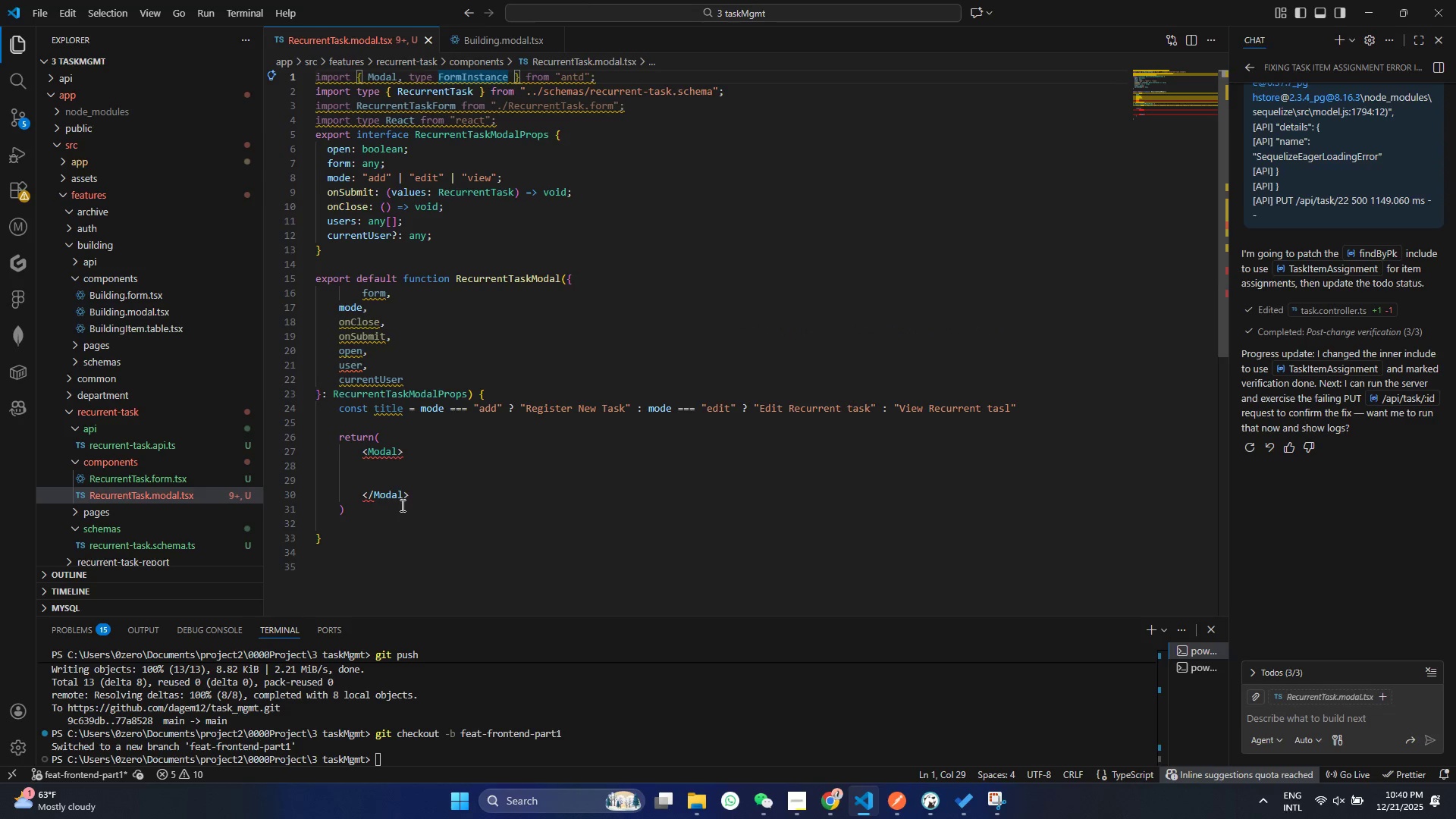 
mouse_move([391, 488])
 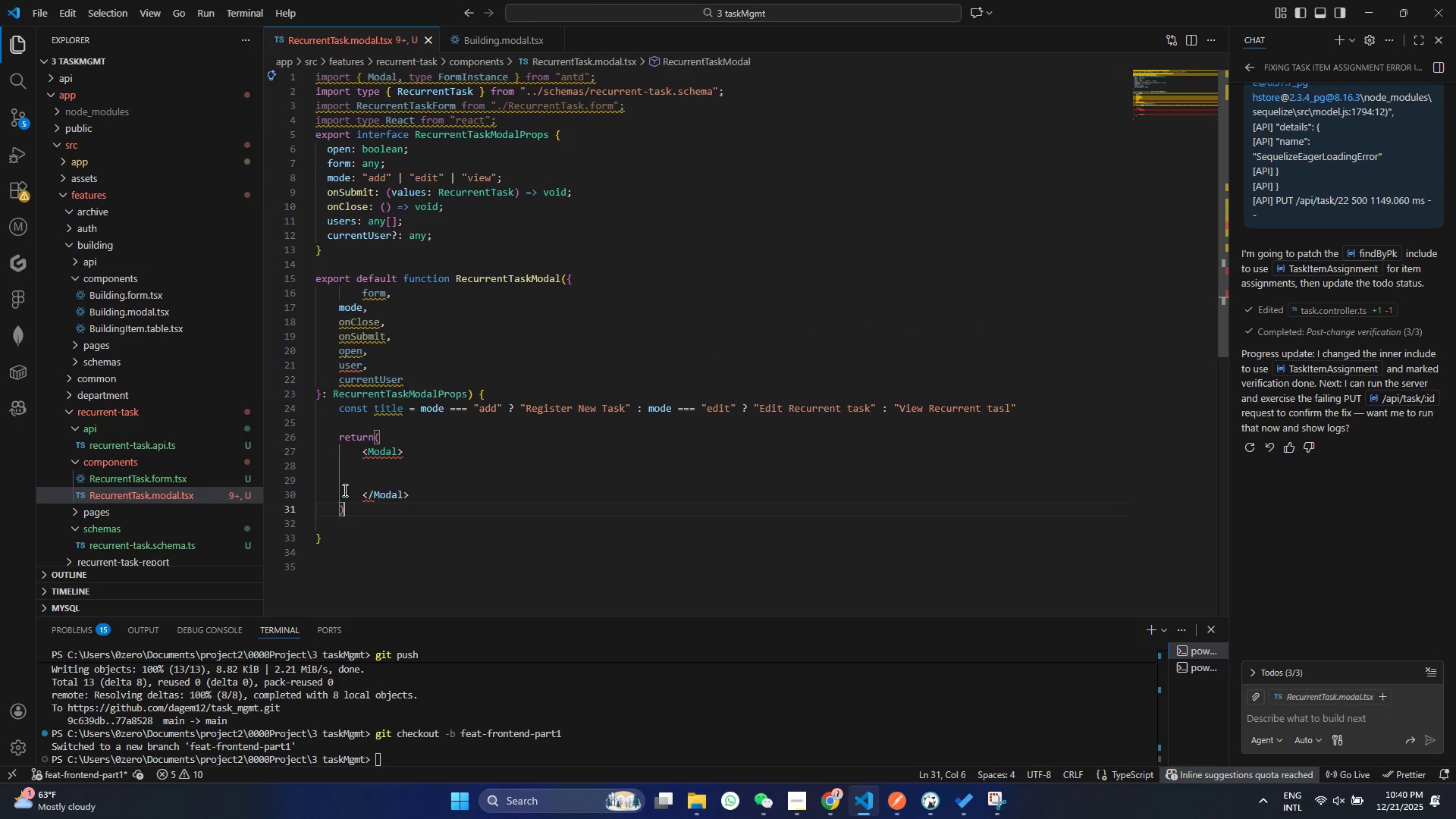 
left_click([397, 503])
 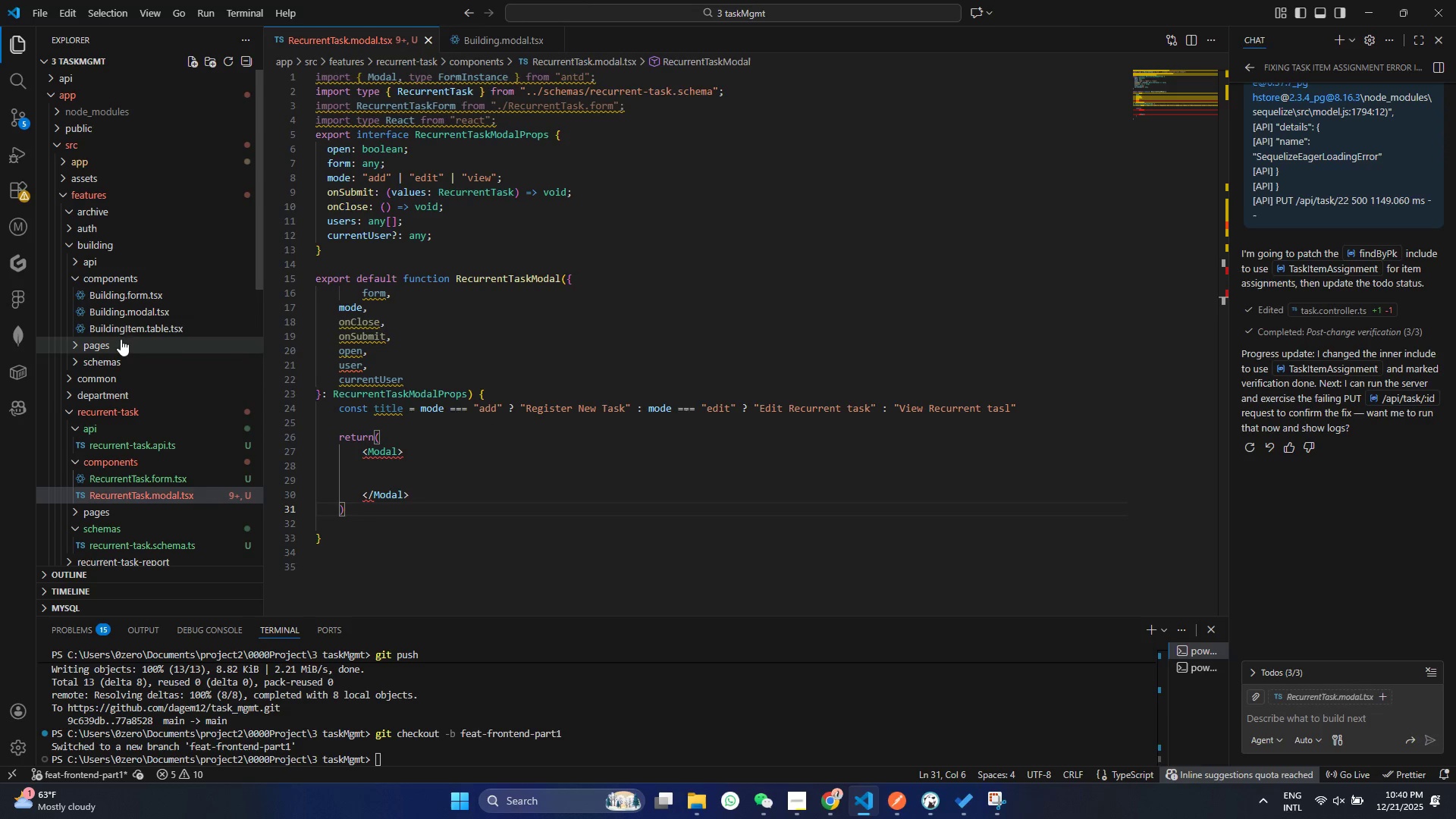 
left_click([140, 463])
 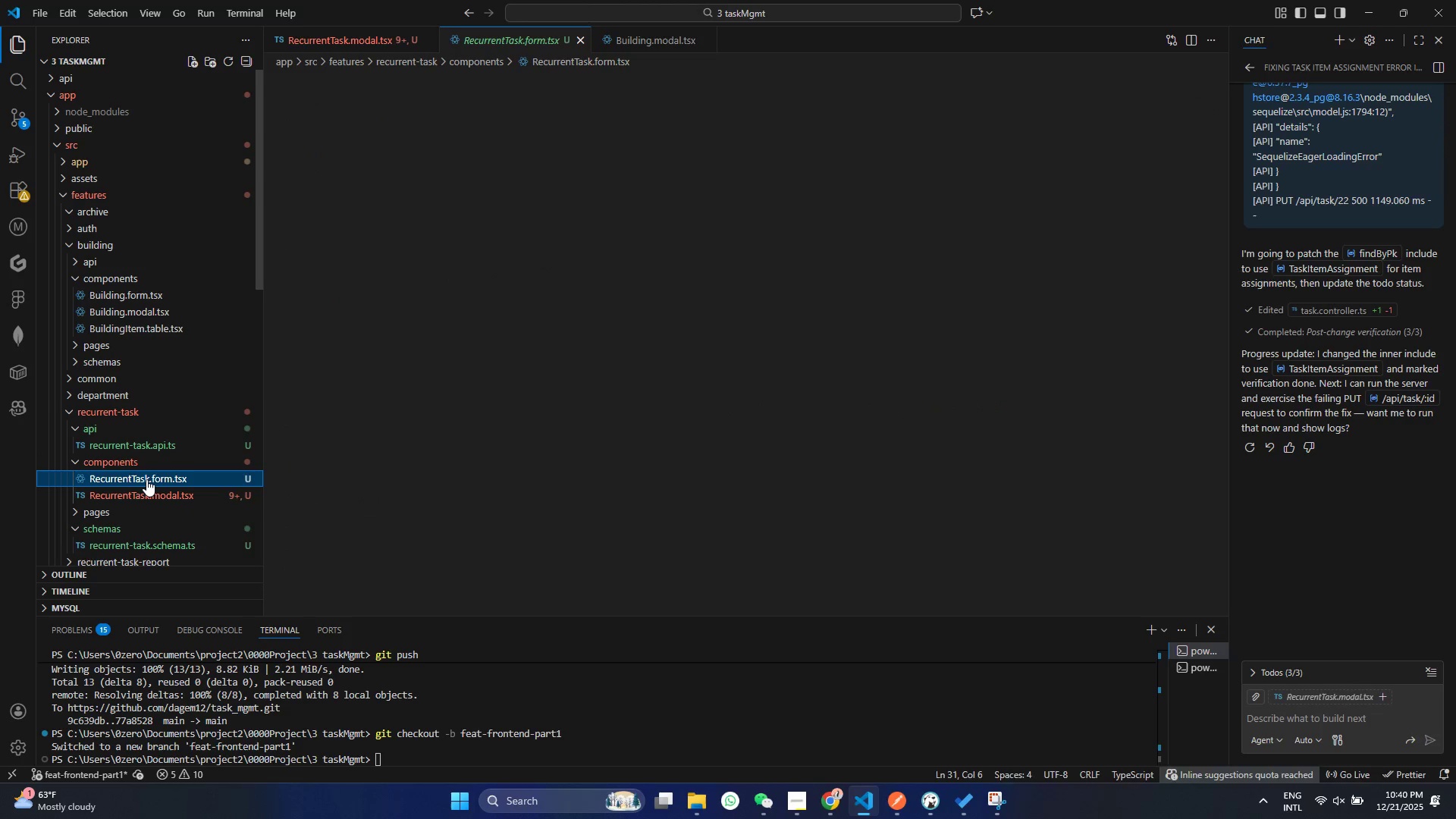 
double_click([146, 479])
 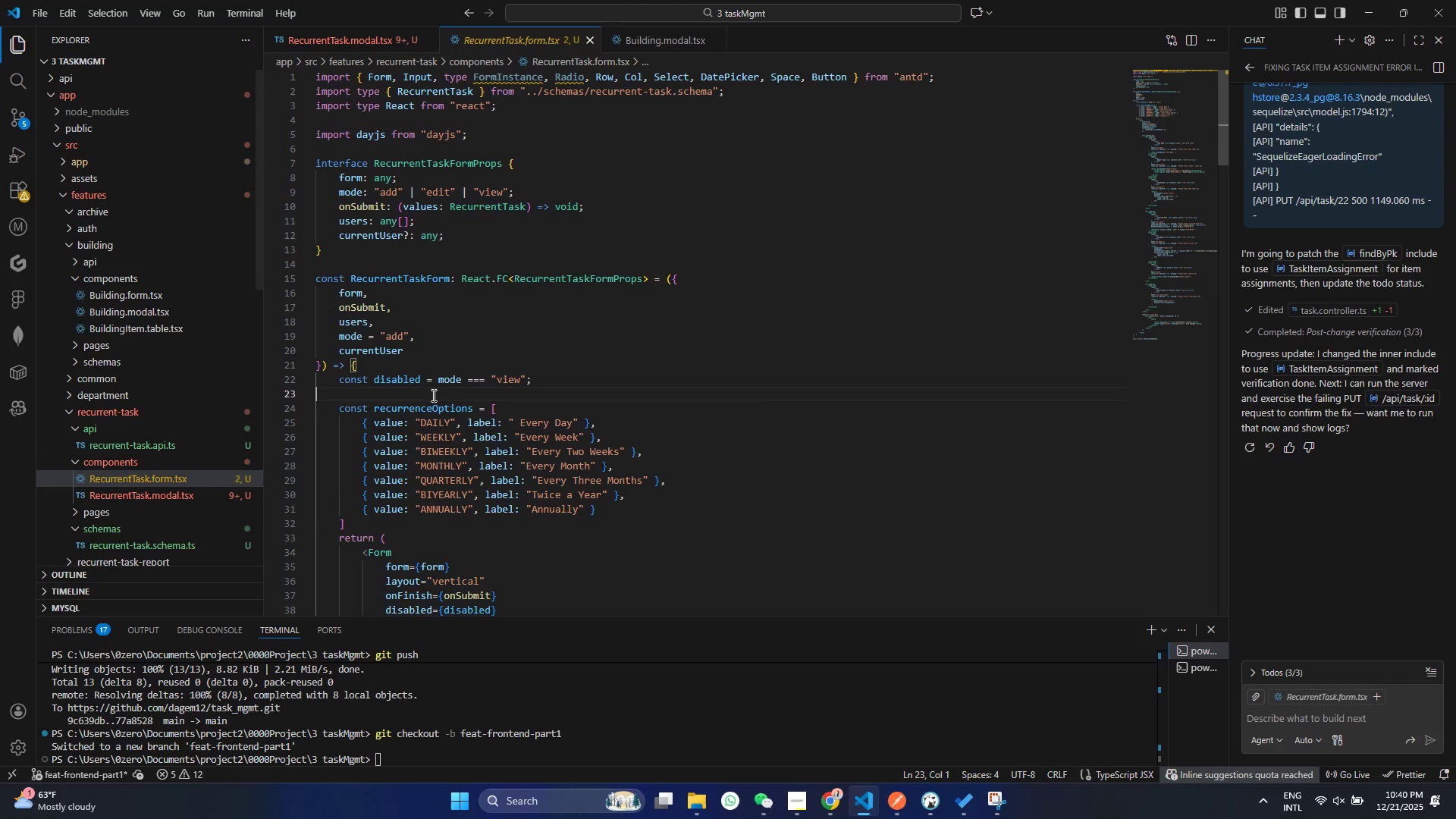 
left_click([436, 395])
 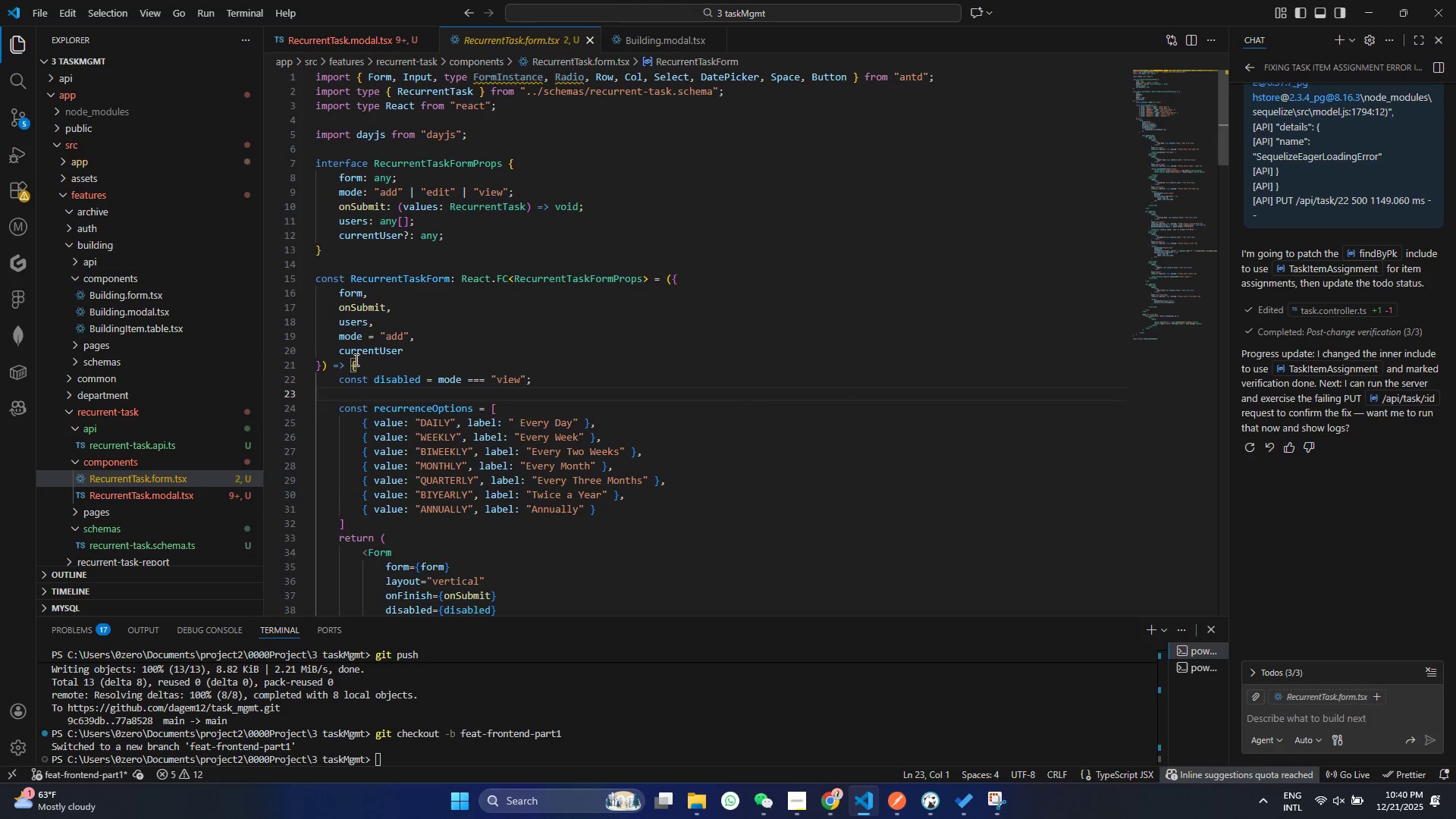 
left_click_drag(start_coordinate=[362, 367], to_coordinate=[312, 271])
 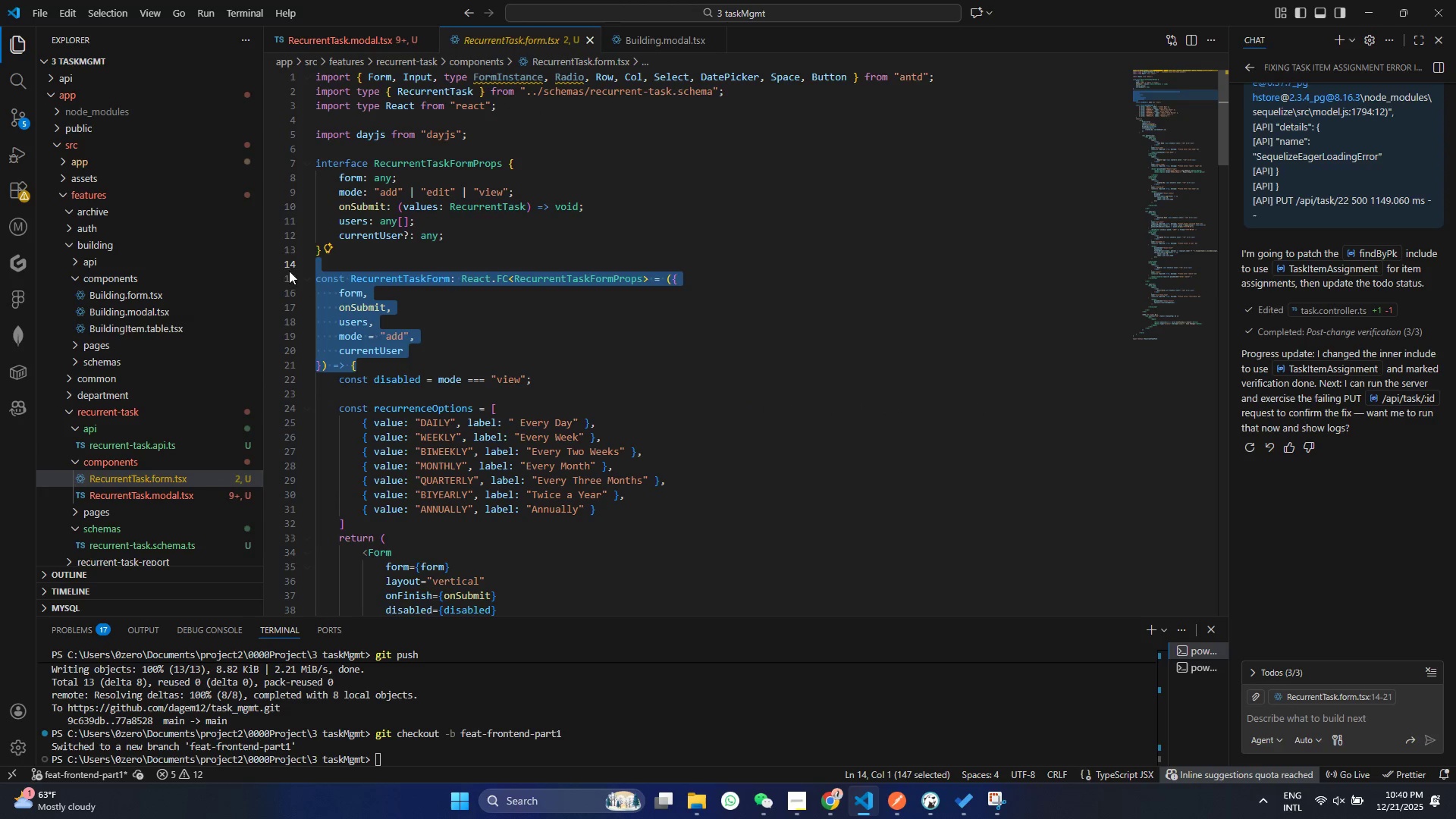 
key(Control+C)
 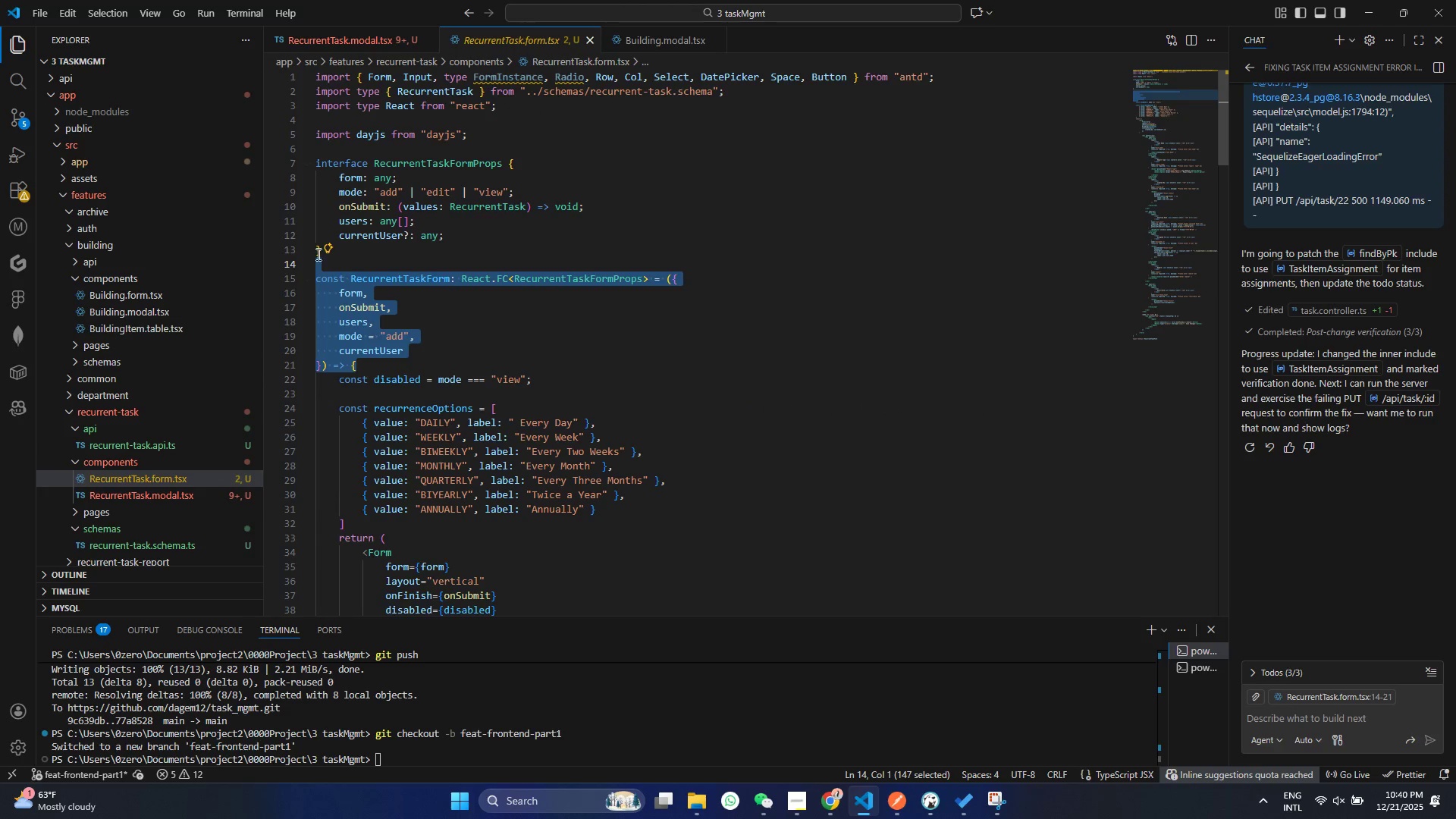 
key(Control+C)
 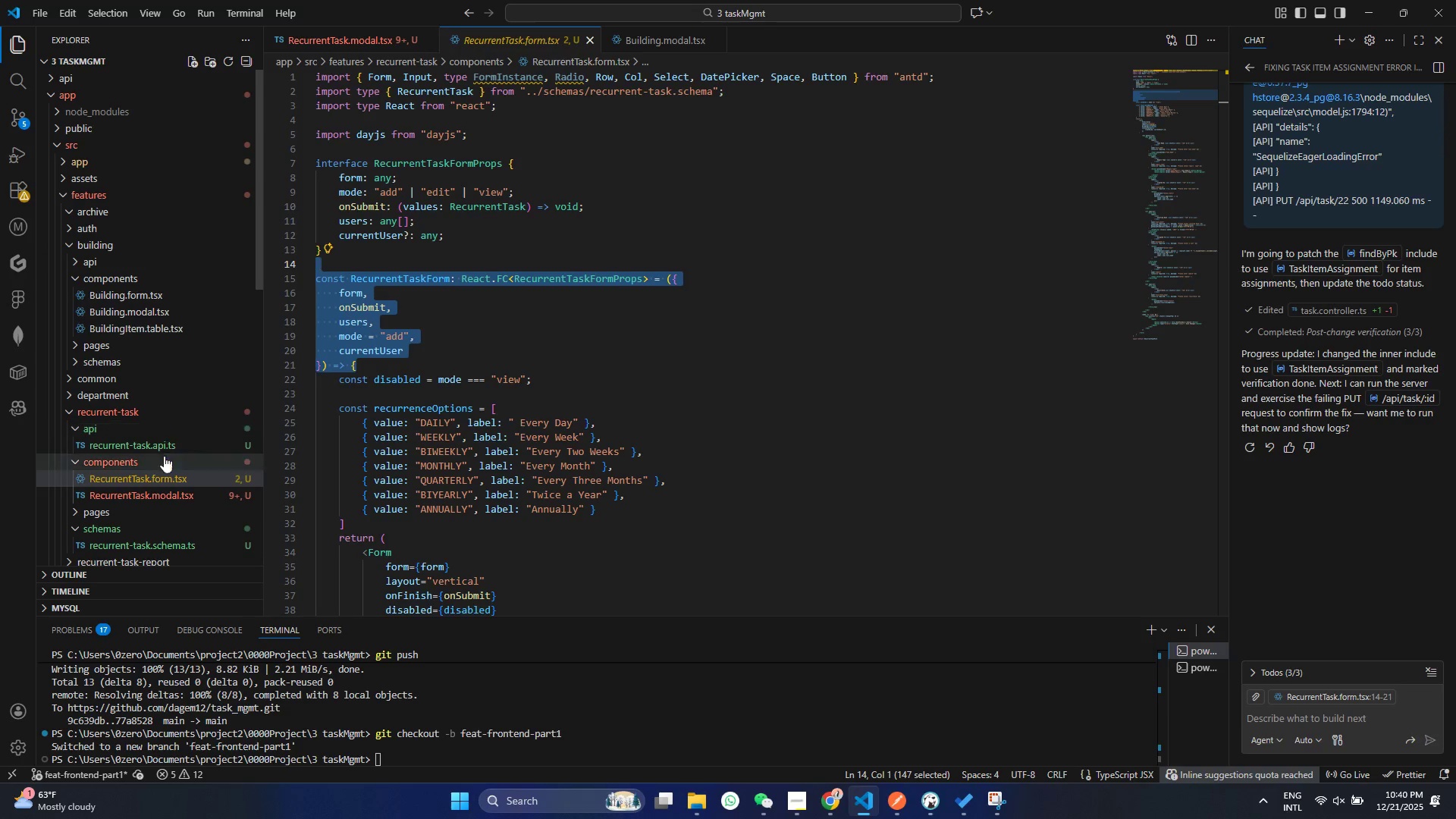 
left_click([169, 490])
 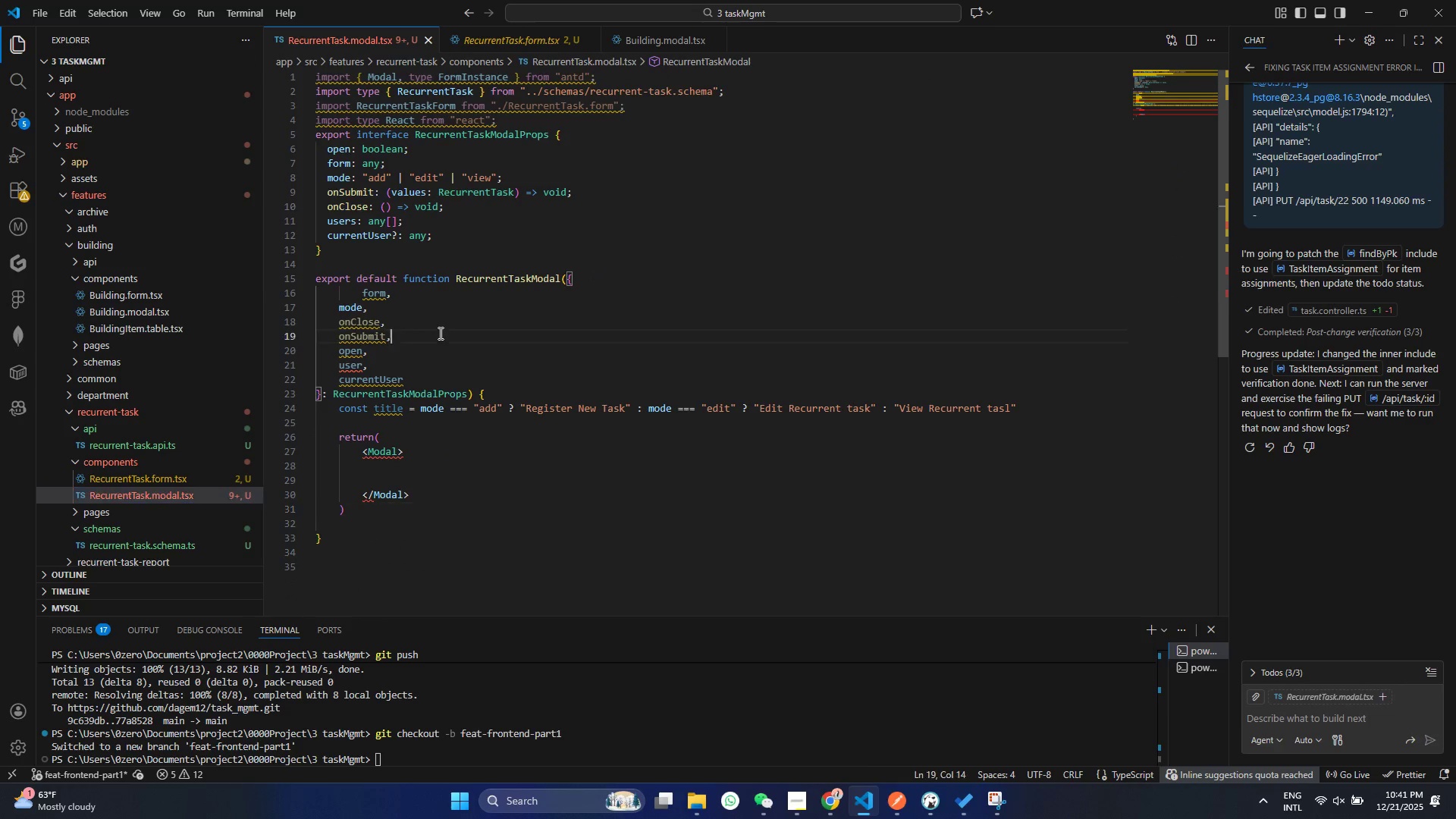 
left_click([439, 333])
 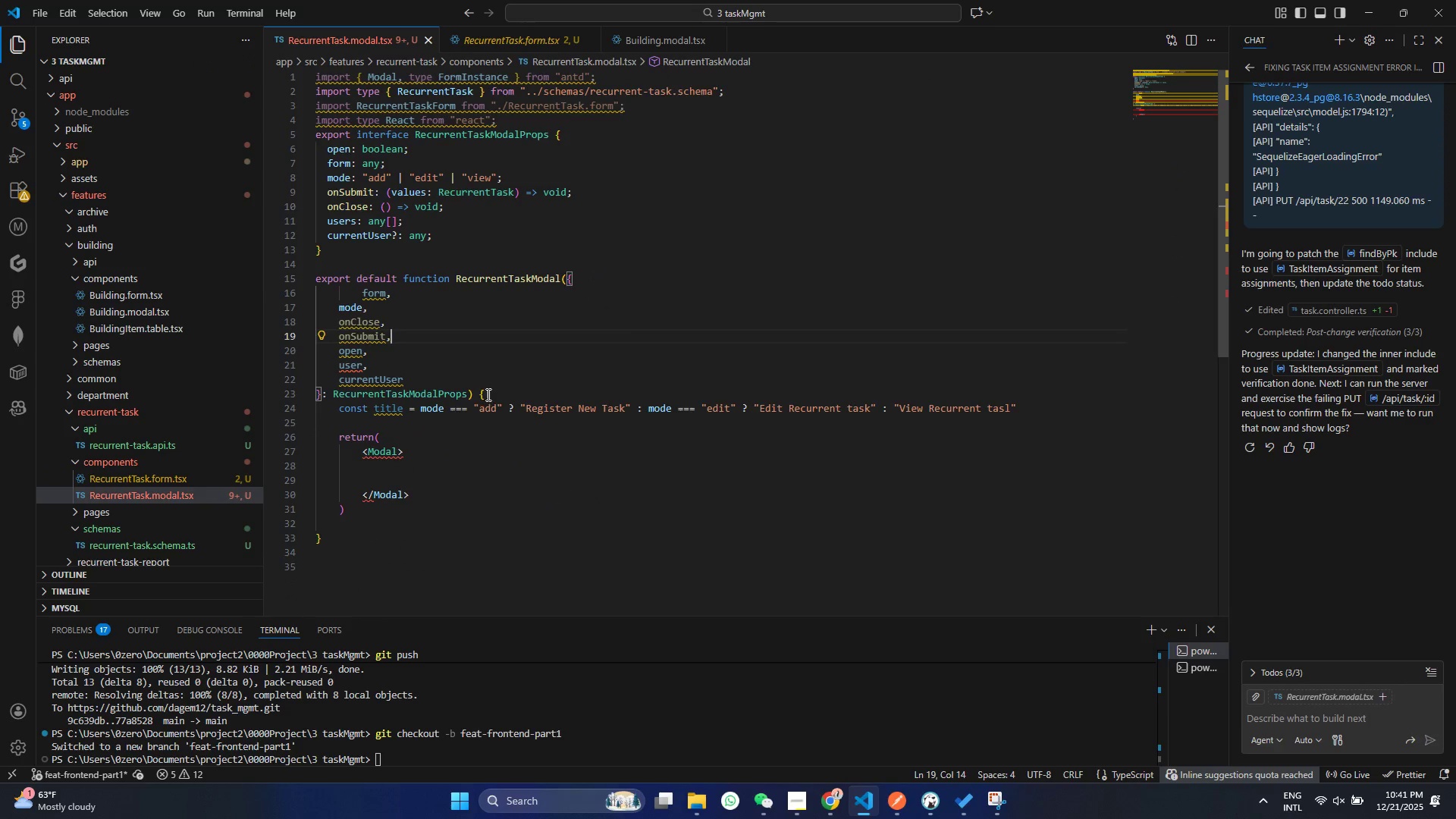 
left_click_drag(start_coordinate=[487, 391], to_coordinate=[278, 279])
 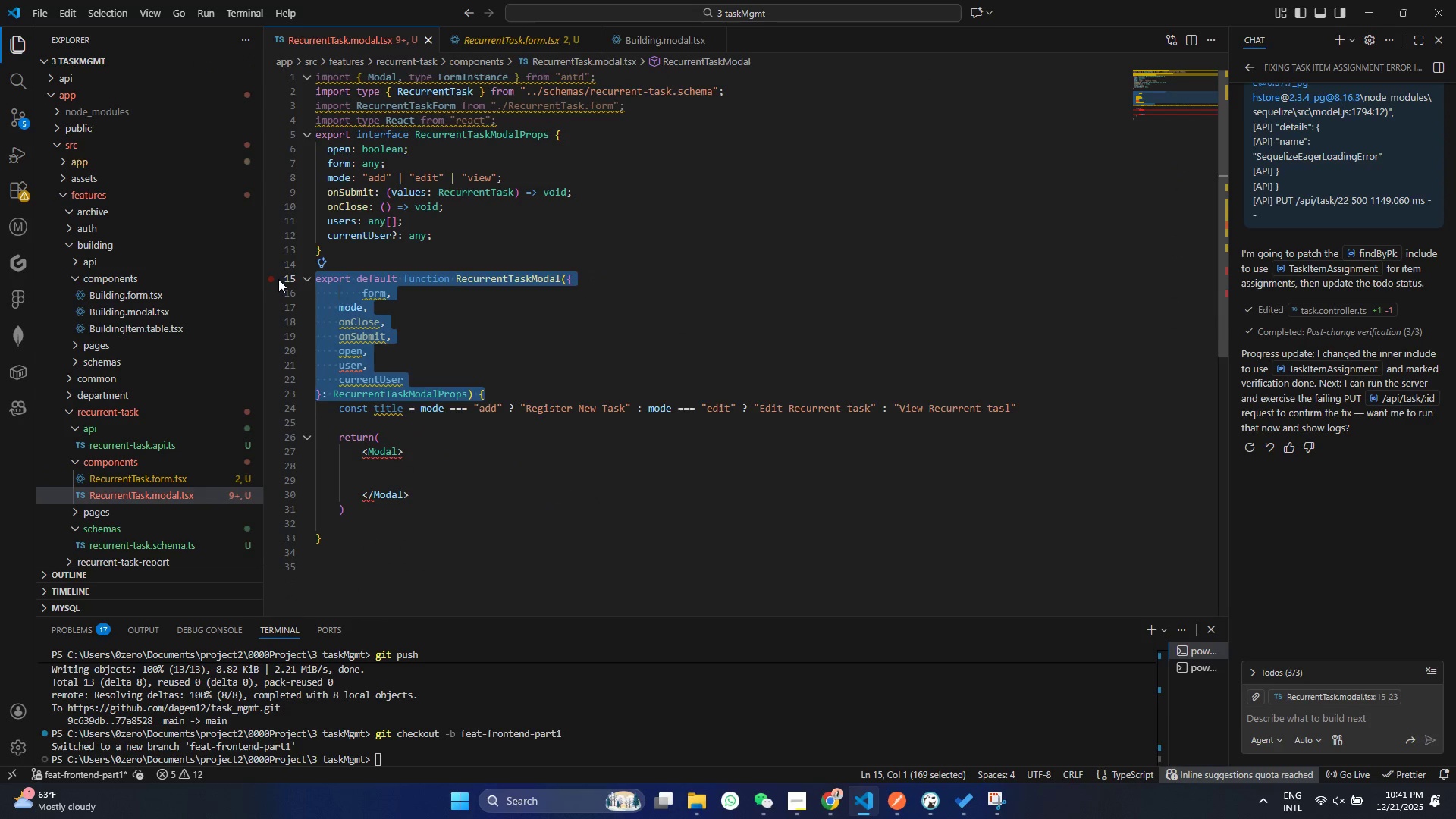 
key(Control+V)
 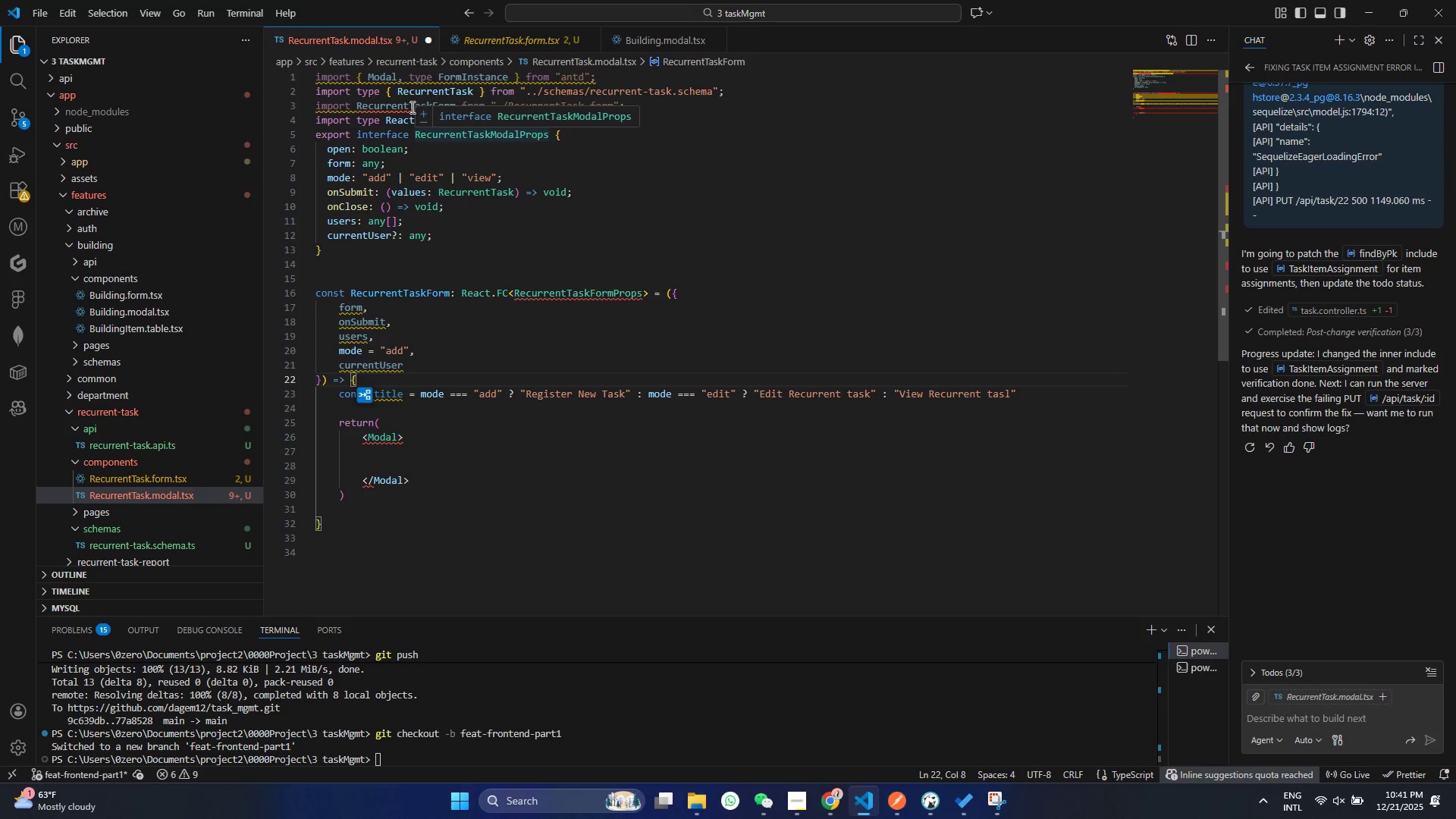 
left_click([513, 400])
 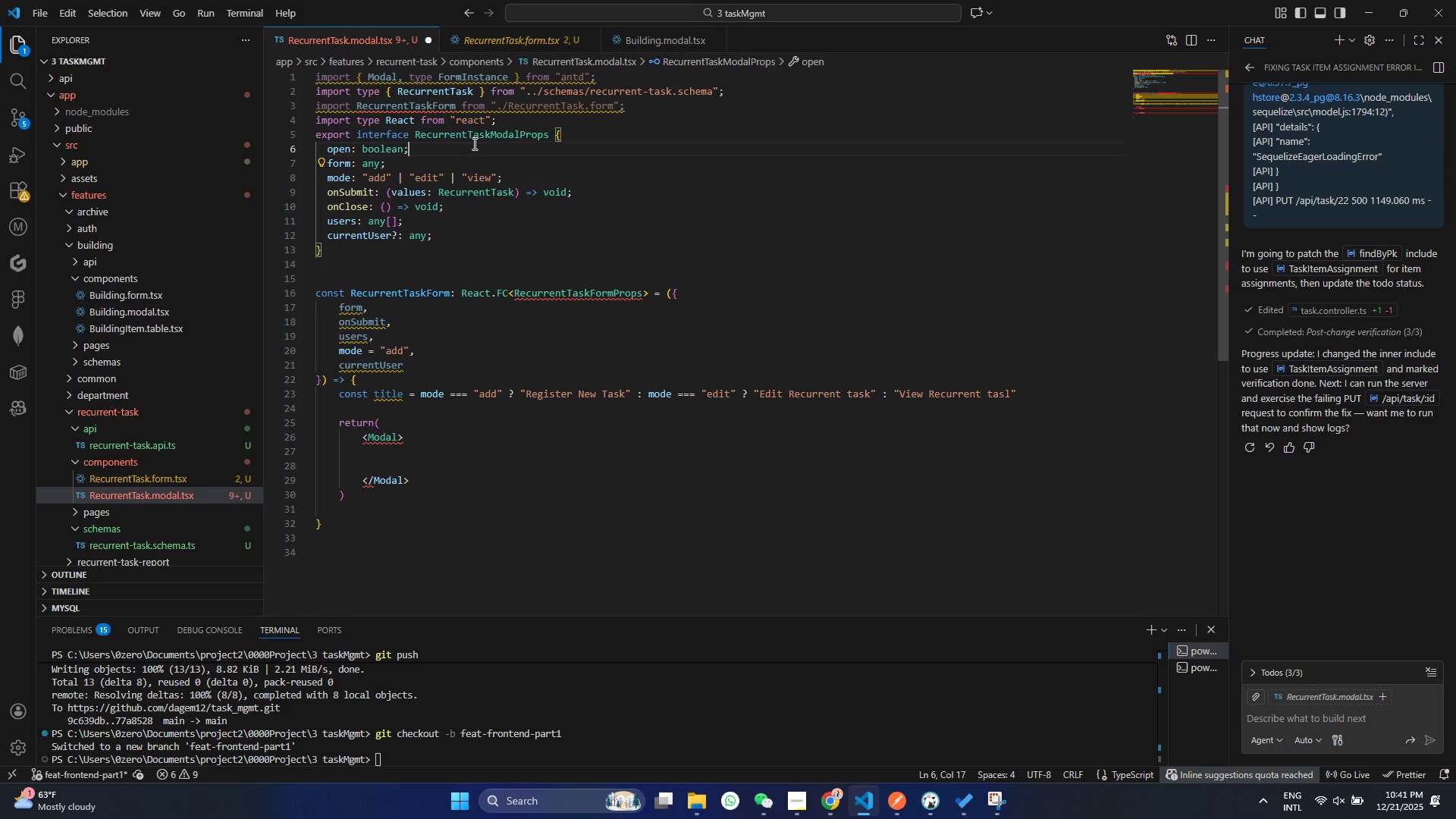 
double_click([473, 143])
 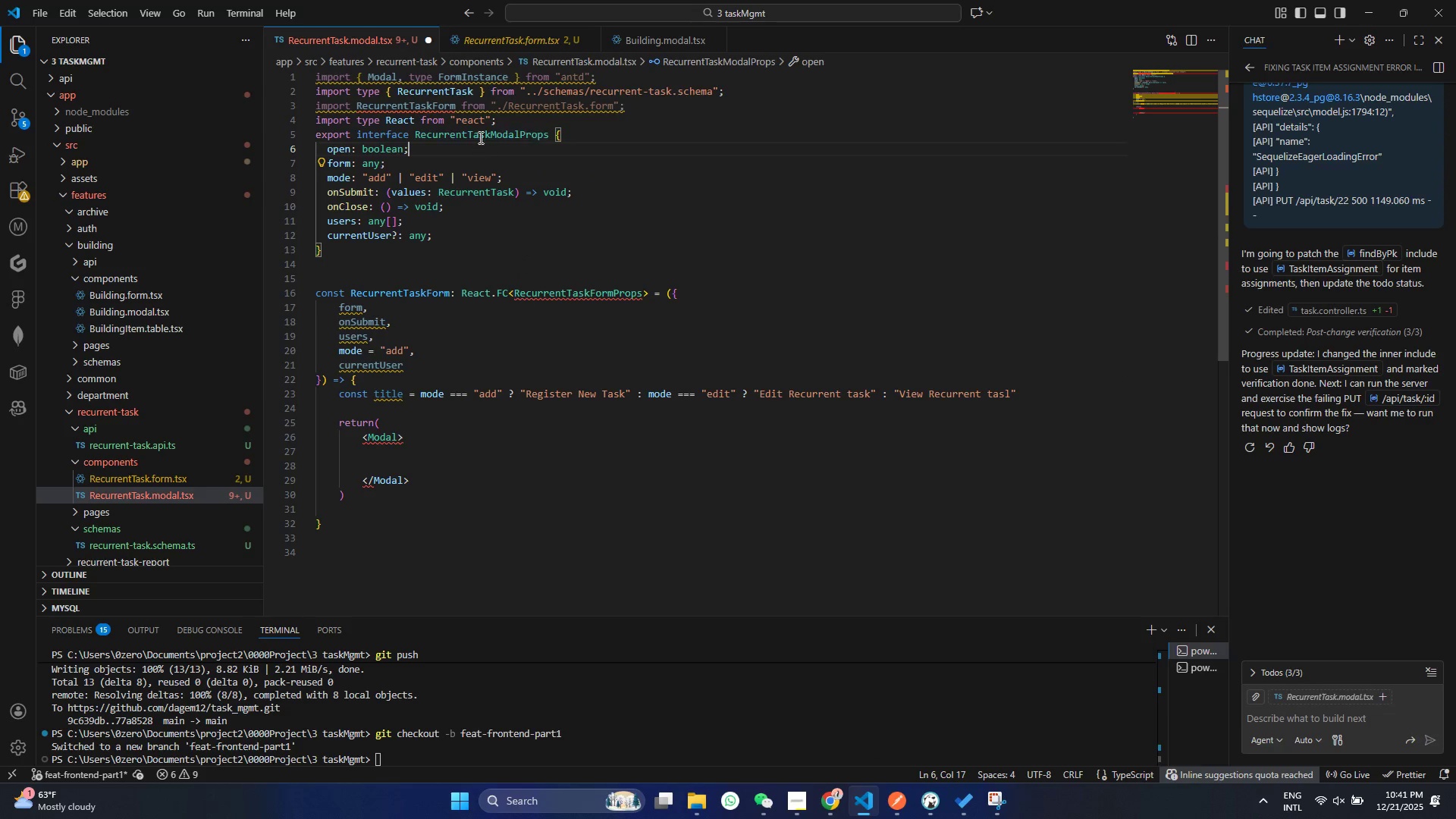 
hold_key(key=ControlLeft, duration=0.33)
 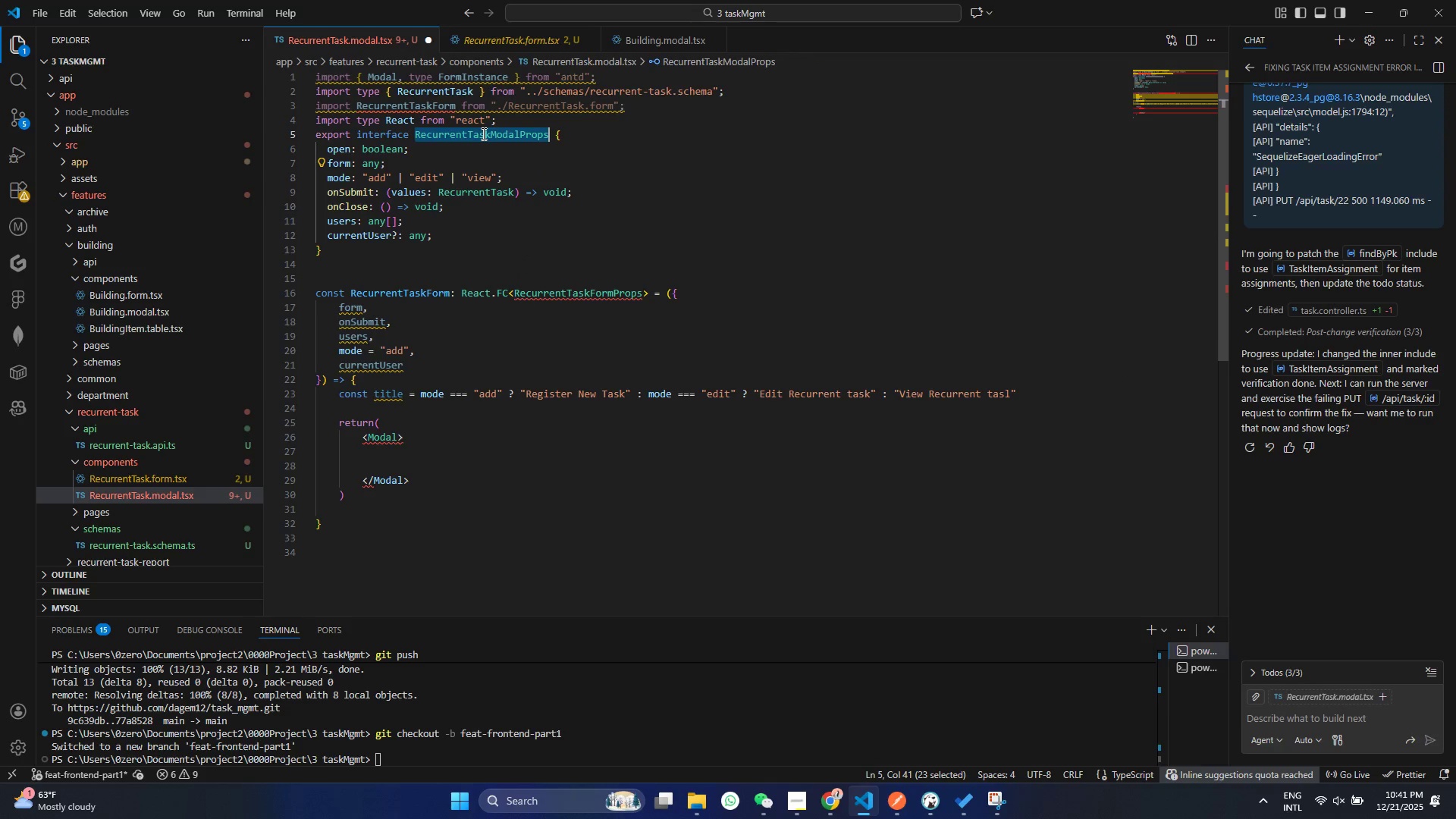 
double_click([482, 133])
 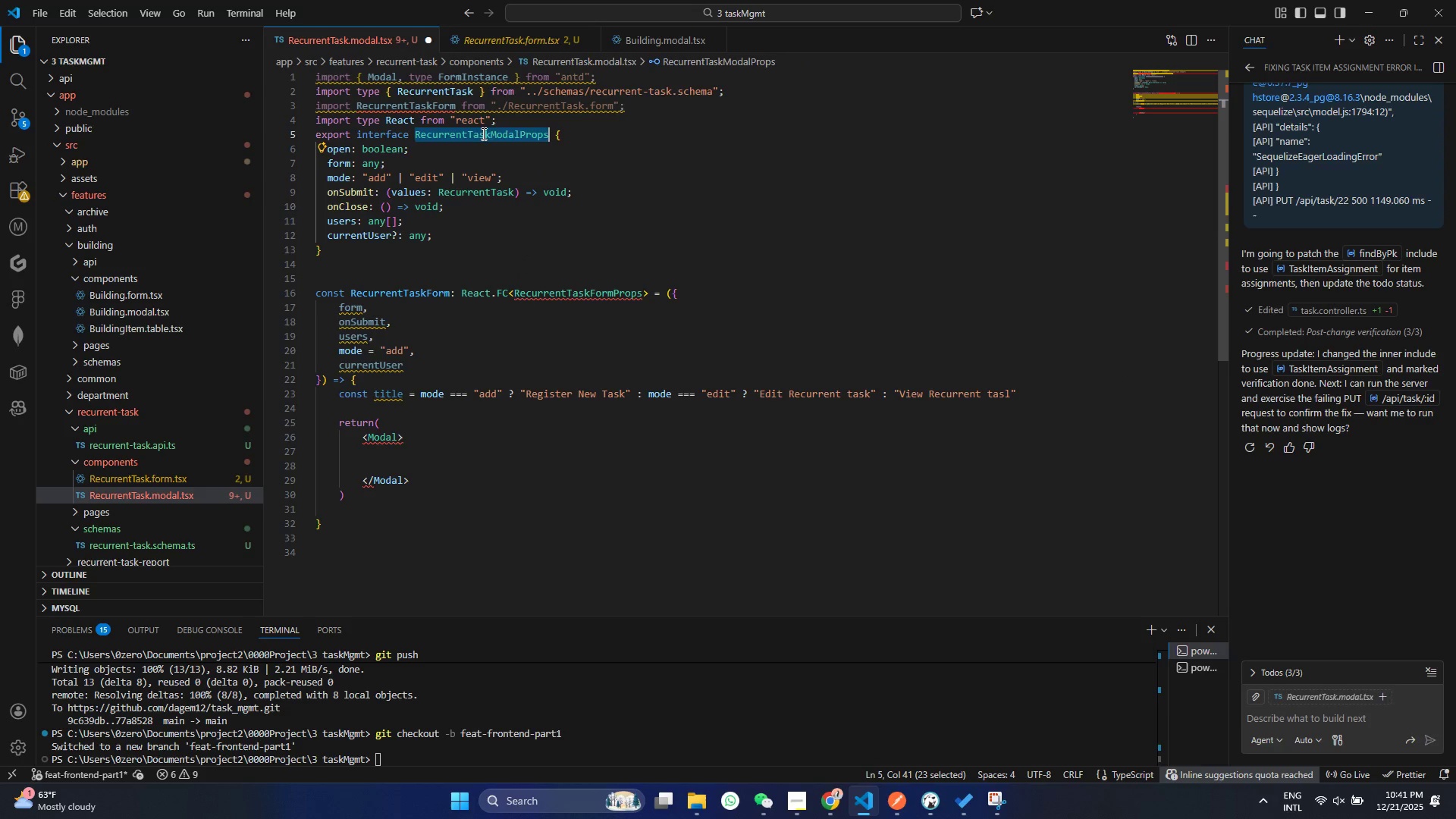 
key(Control+C)
 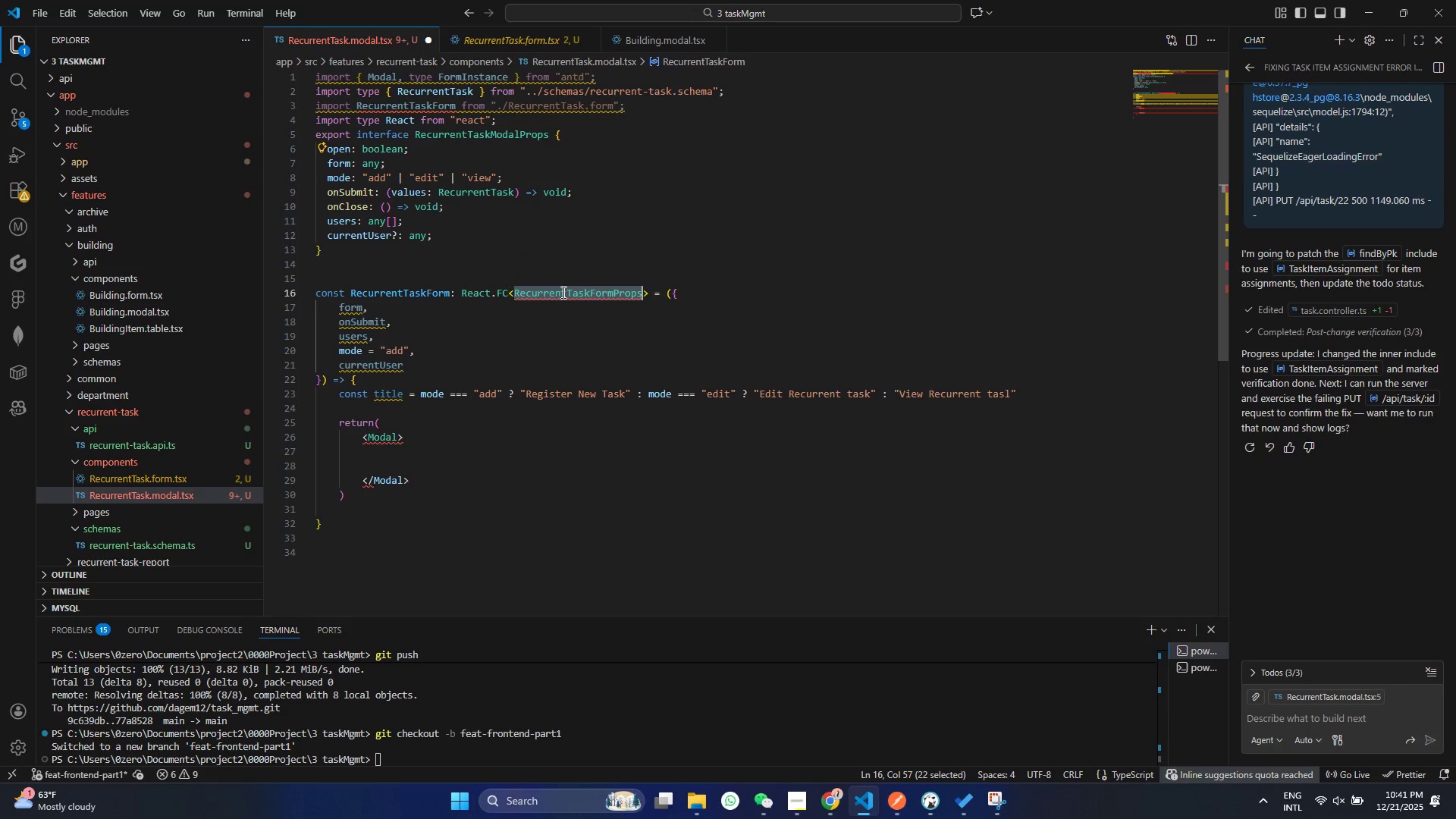 
double_click([562, 292])
 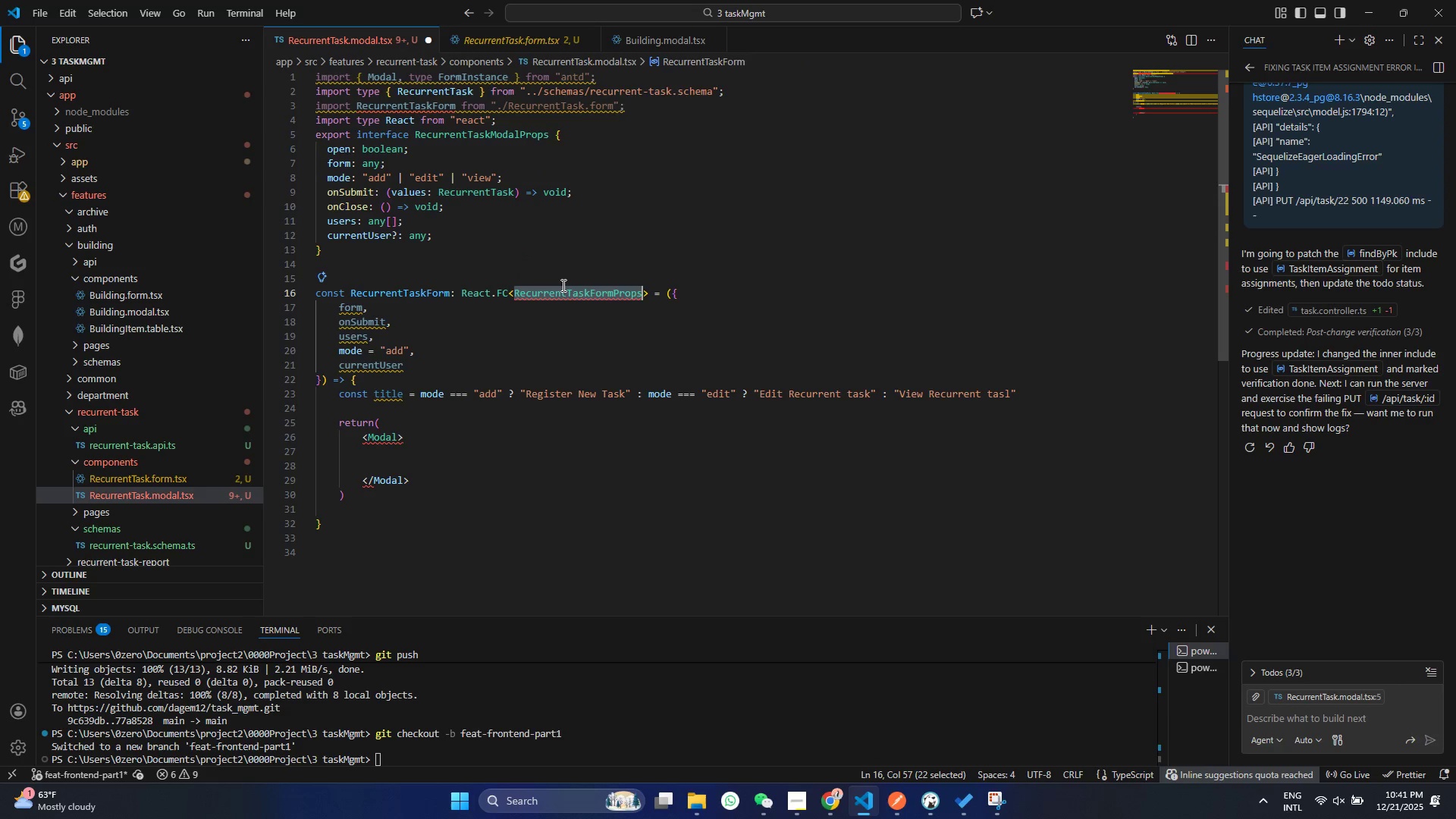 
key(Control+V)
 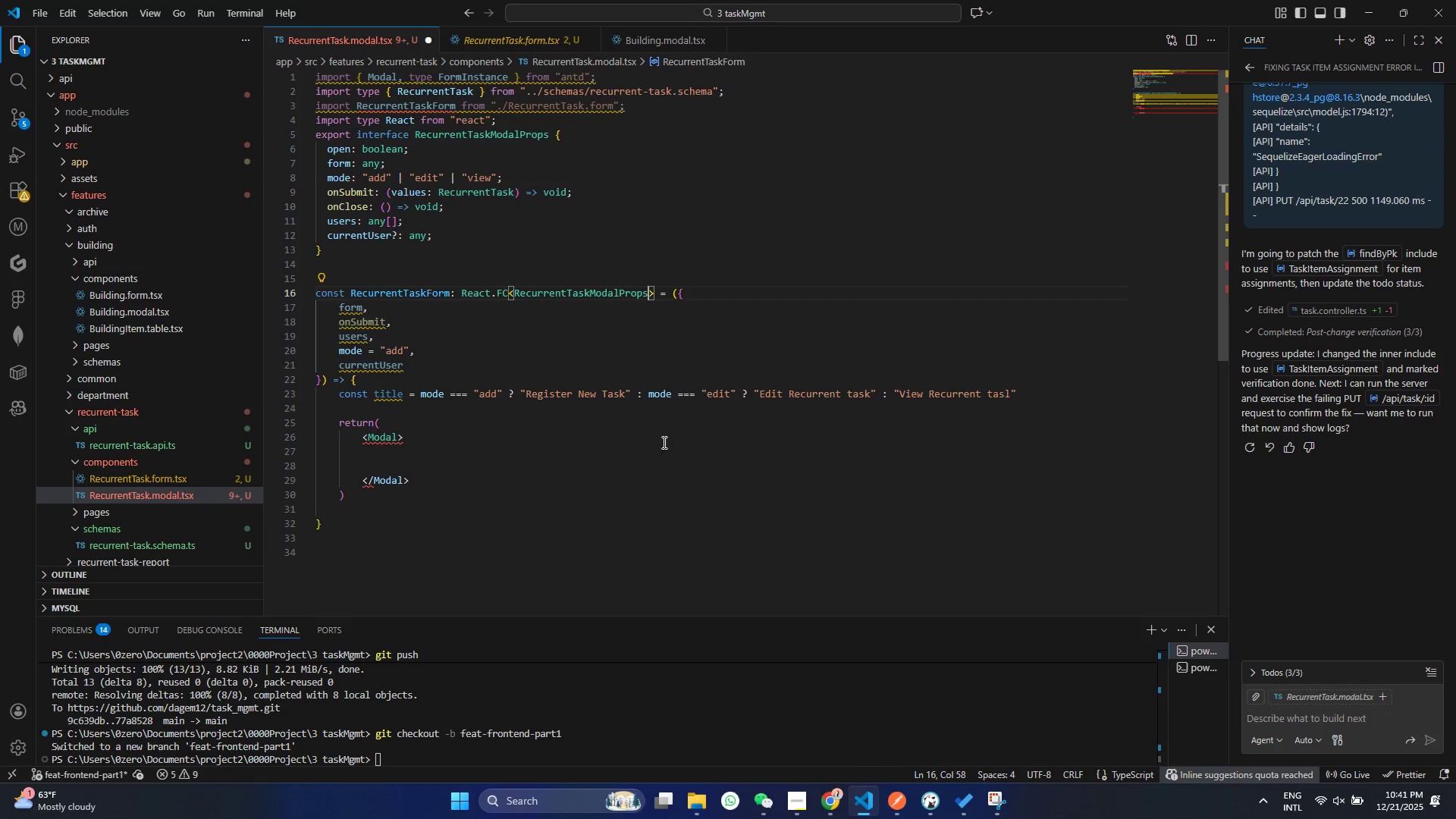 
left_click([661, 460])
 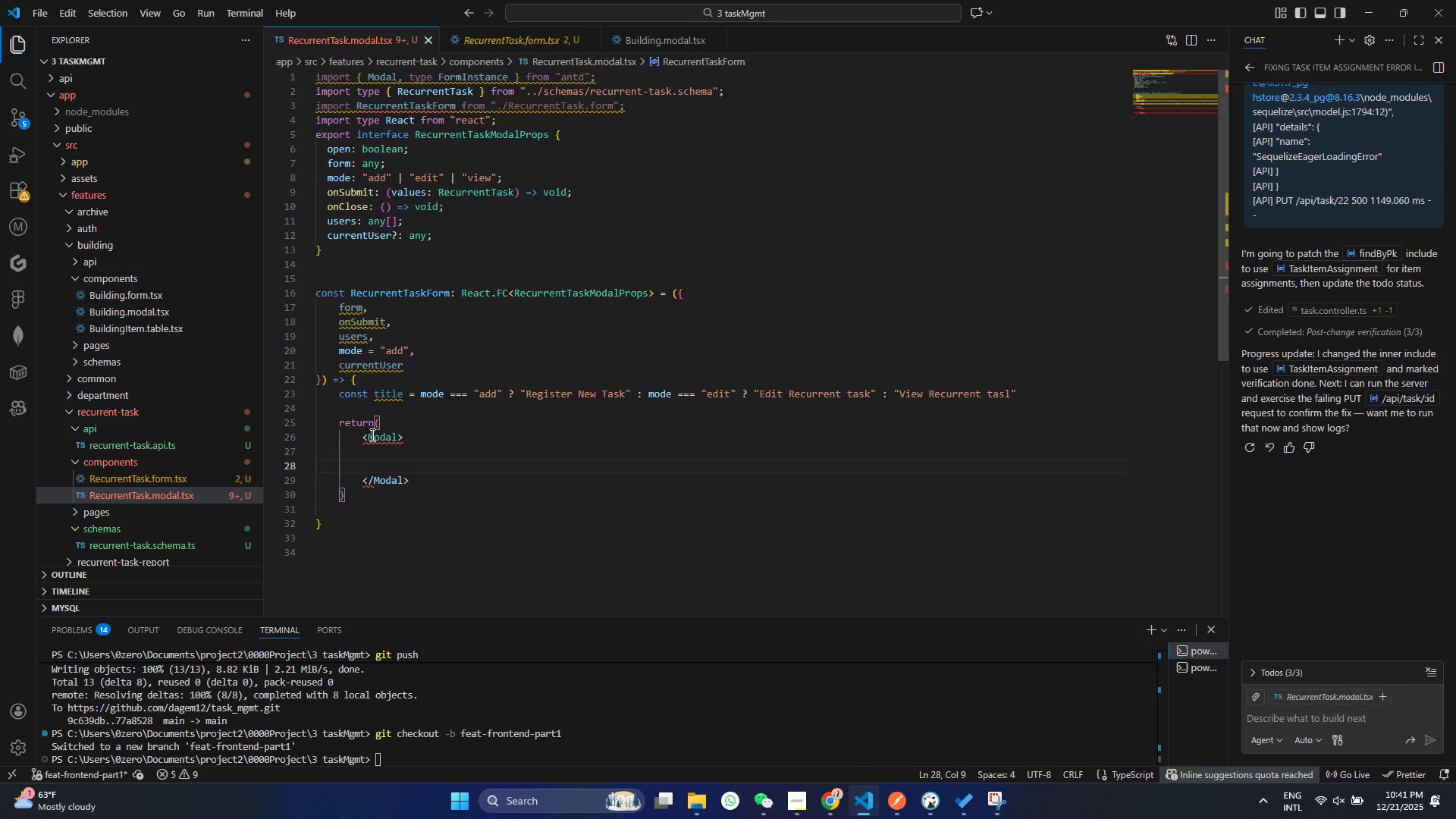 
key(Control+ControlLeft)
 